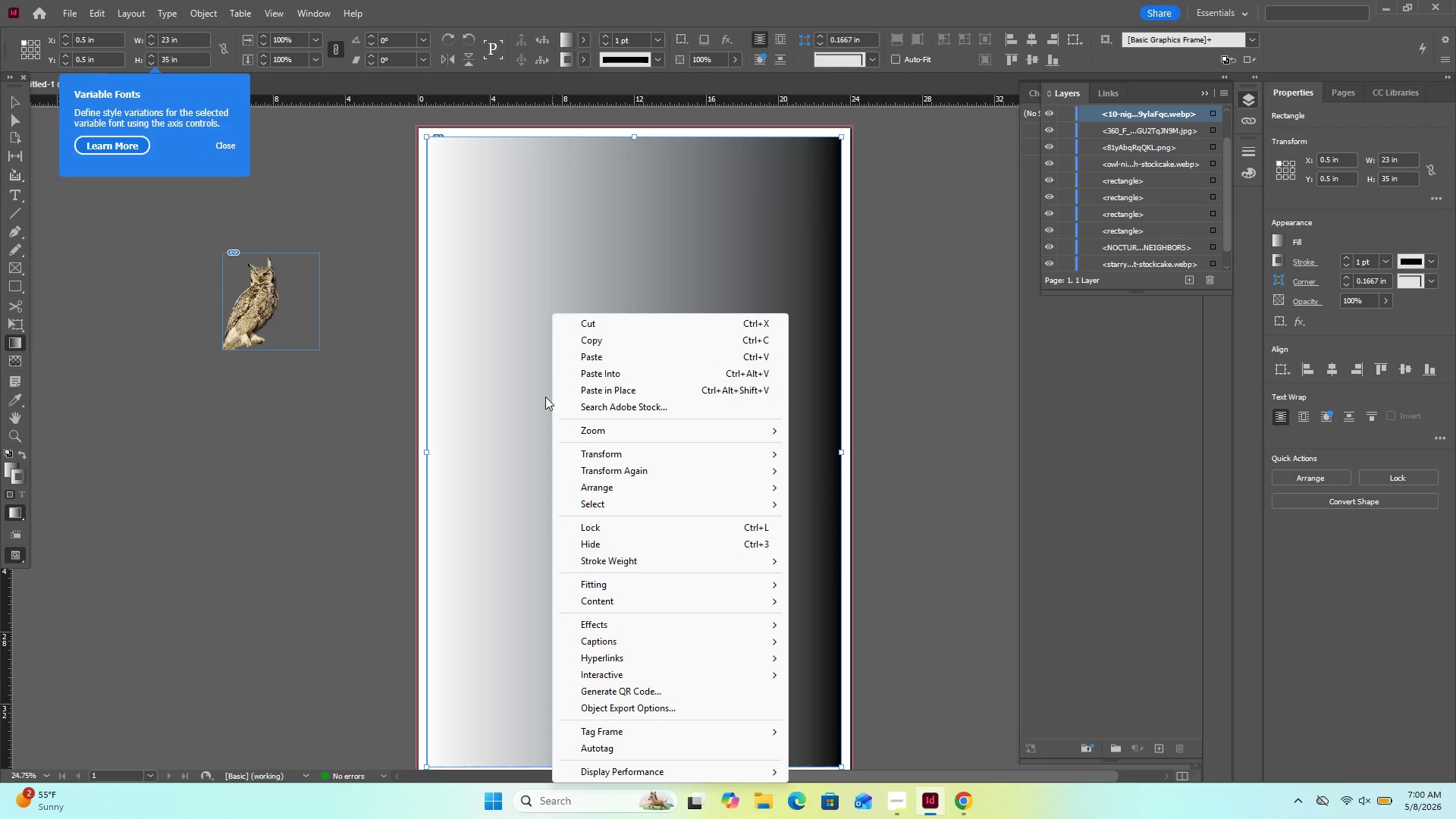 
left_click_drag(start_coordinate=[545, 397], to_coordinate=[537, 400])
 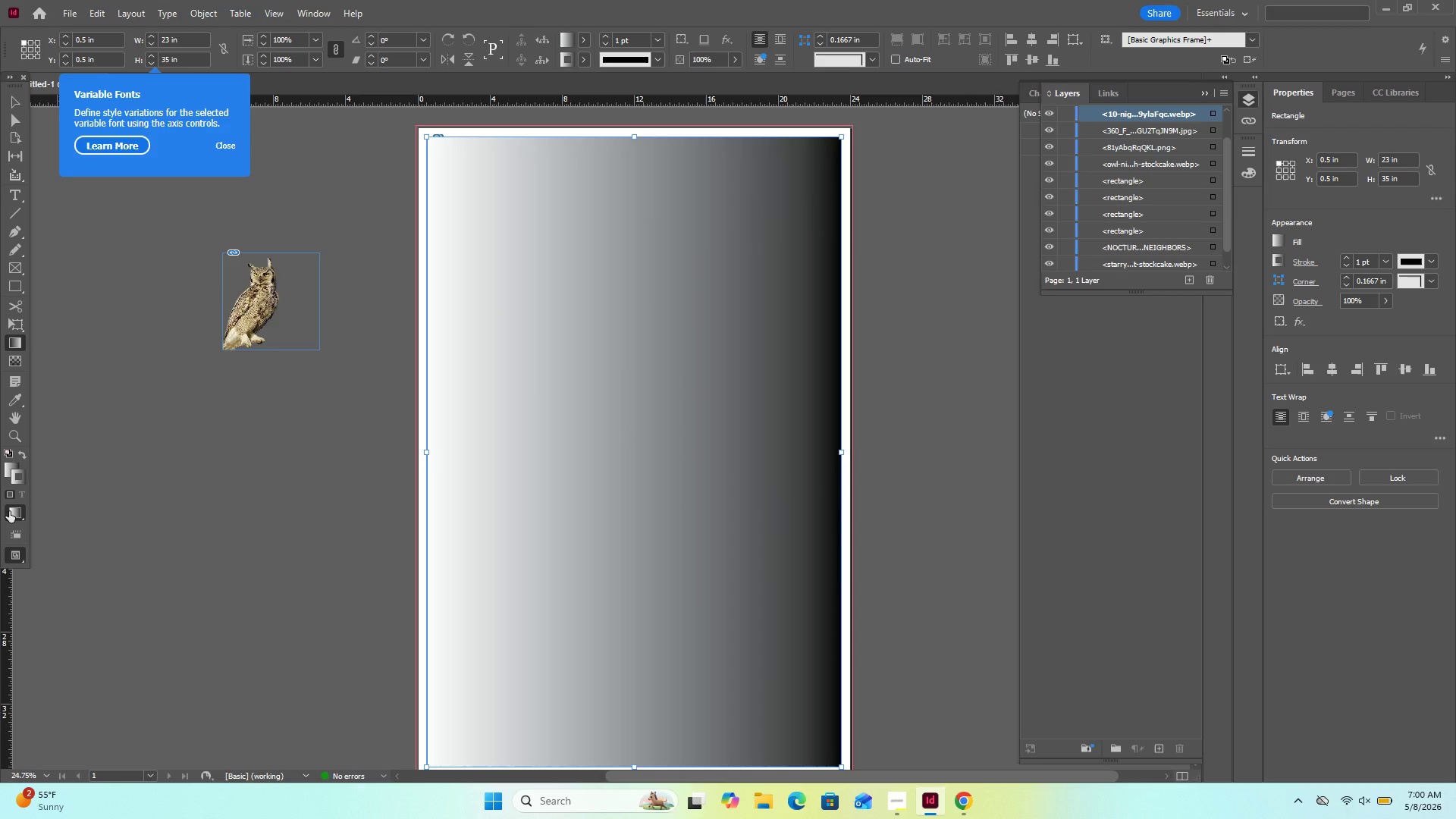 
left_click([9, 511])
 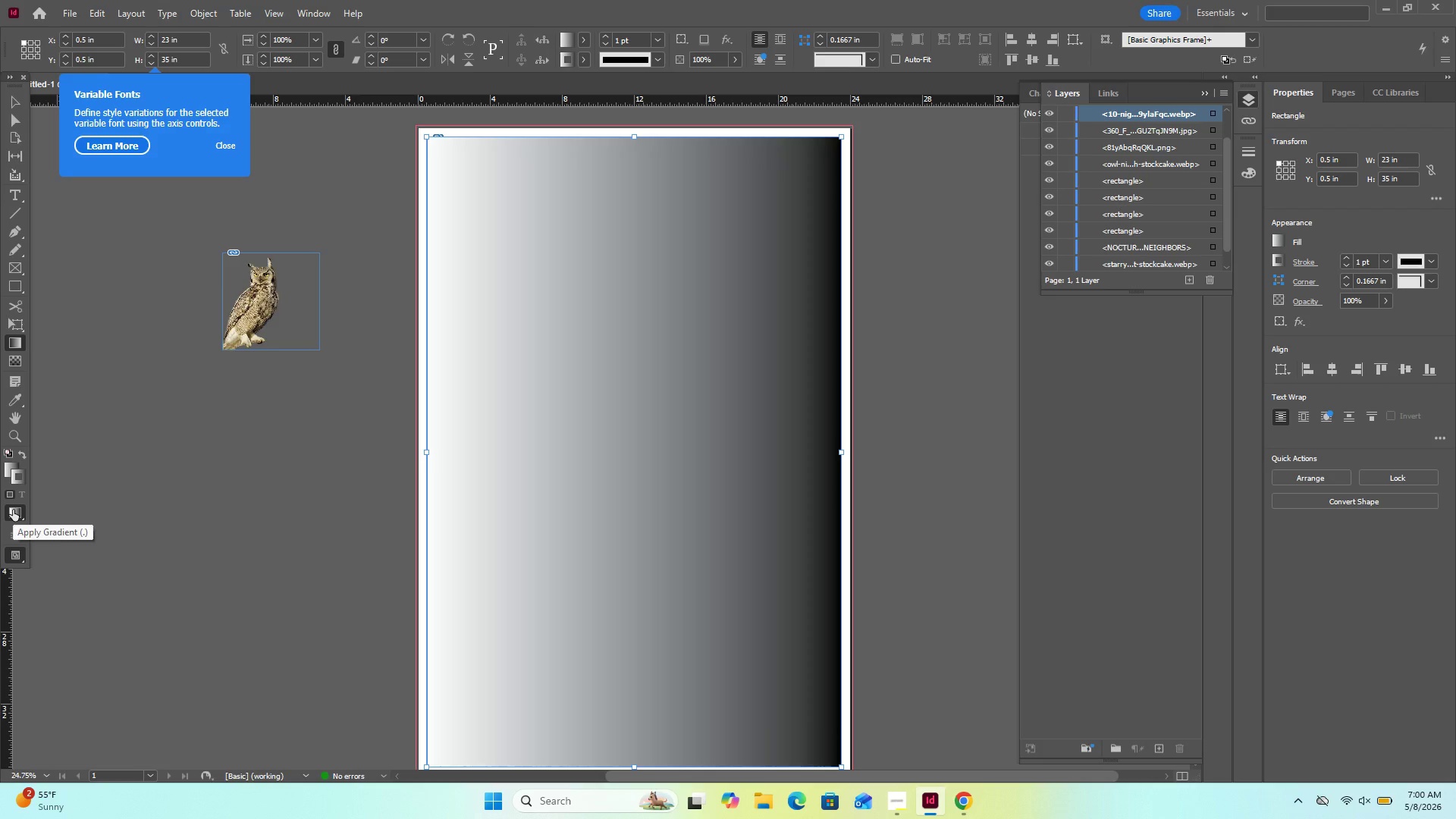 
double_click([13, 510])
 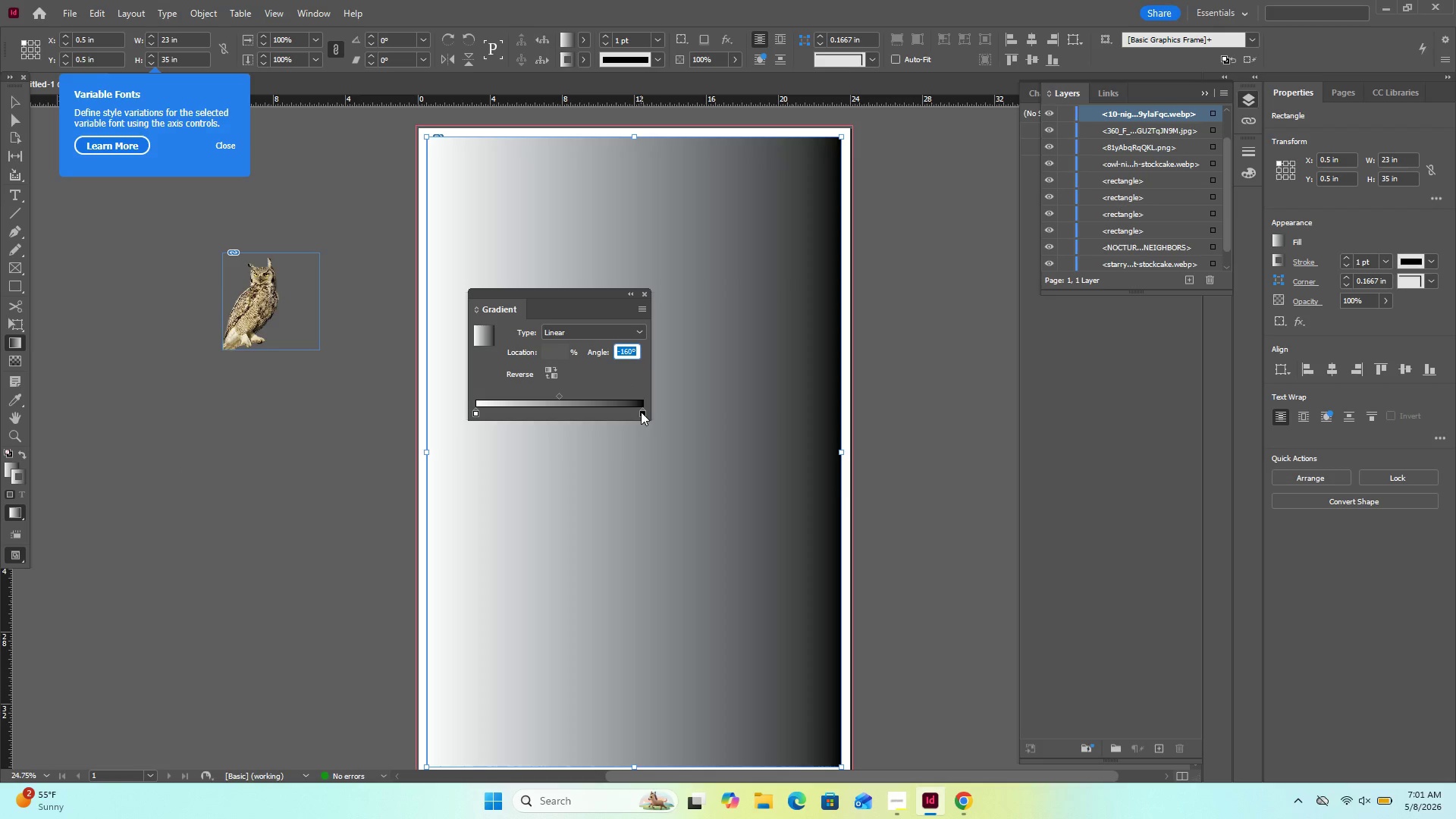 
left_click([631, 322])
 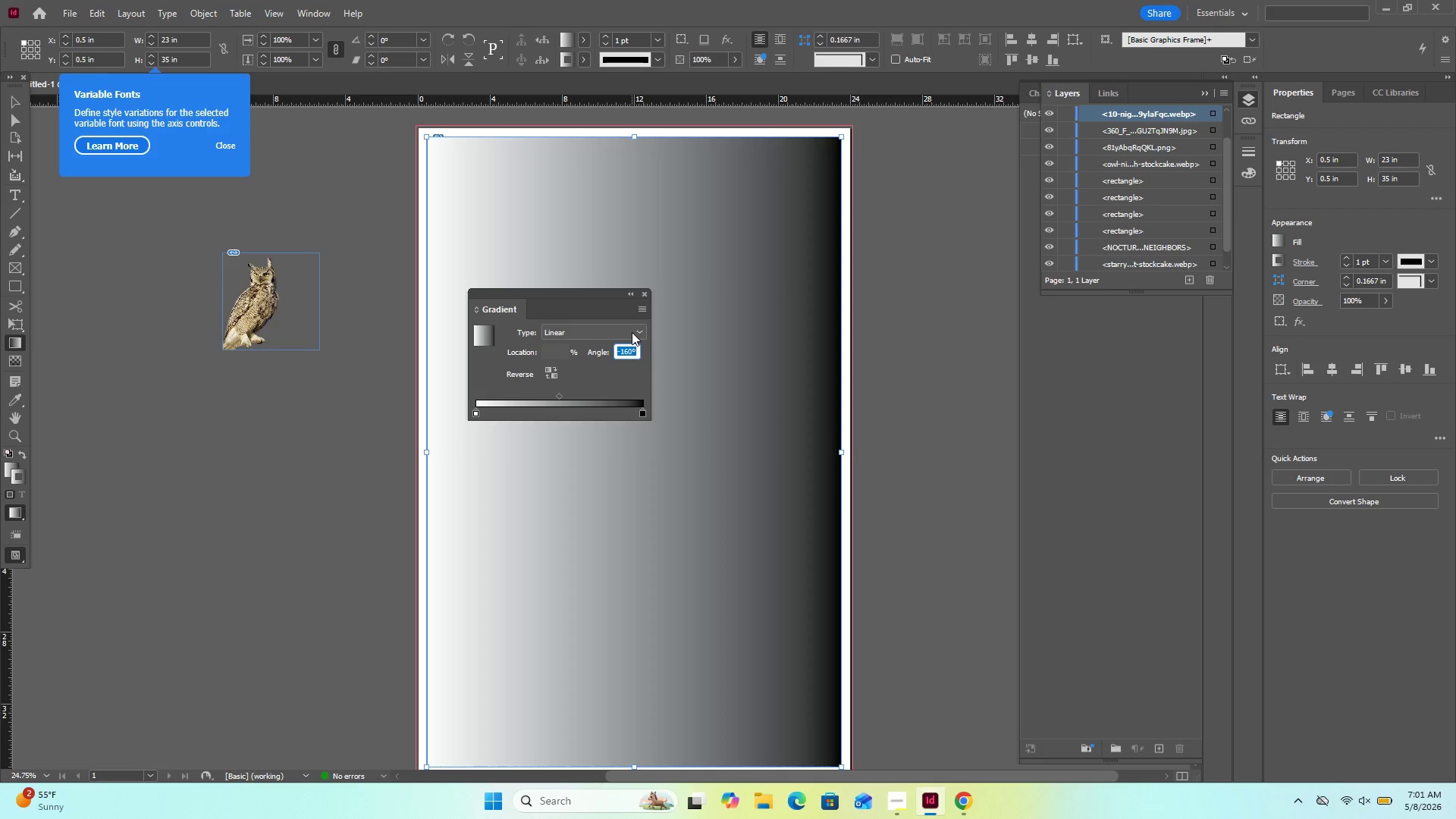 
left_click([632, 332])
 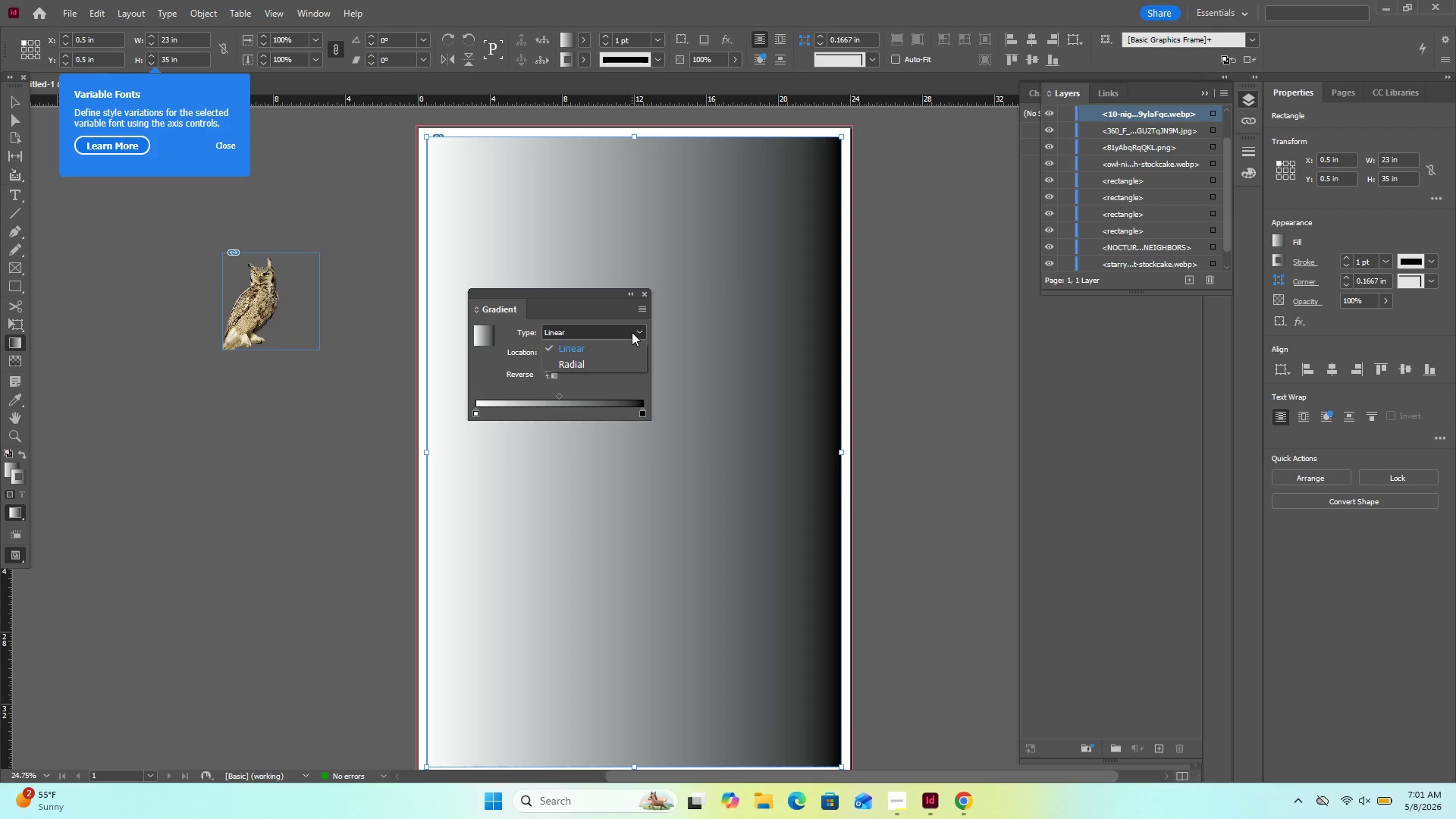 
left_click([632, 332])
 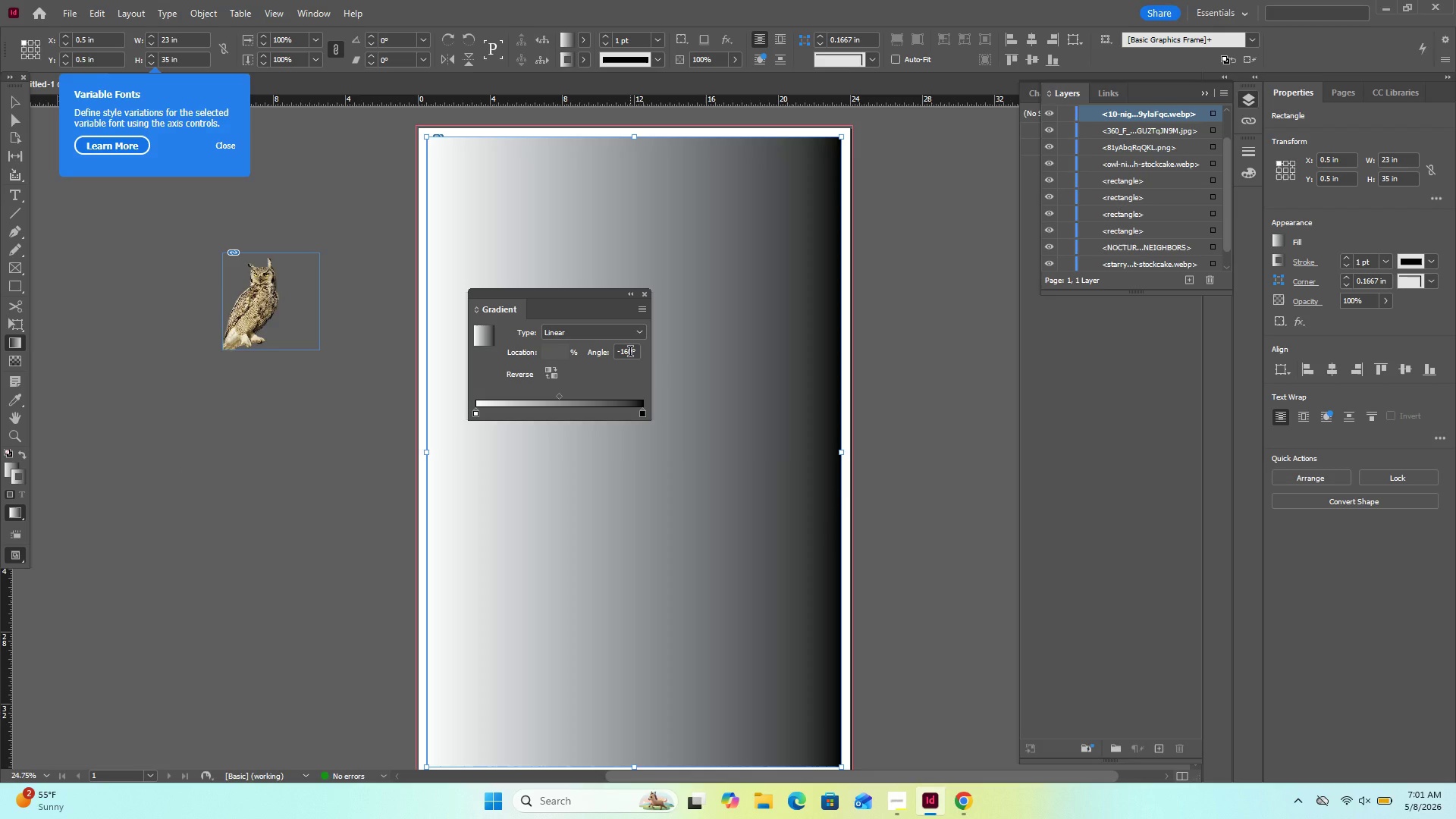 
left_click([630, 353])
 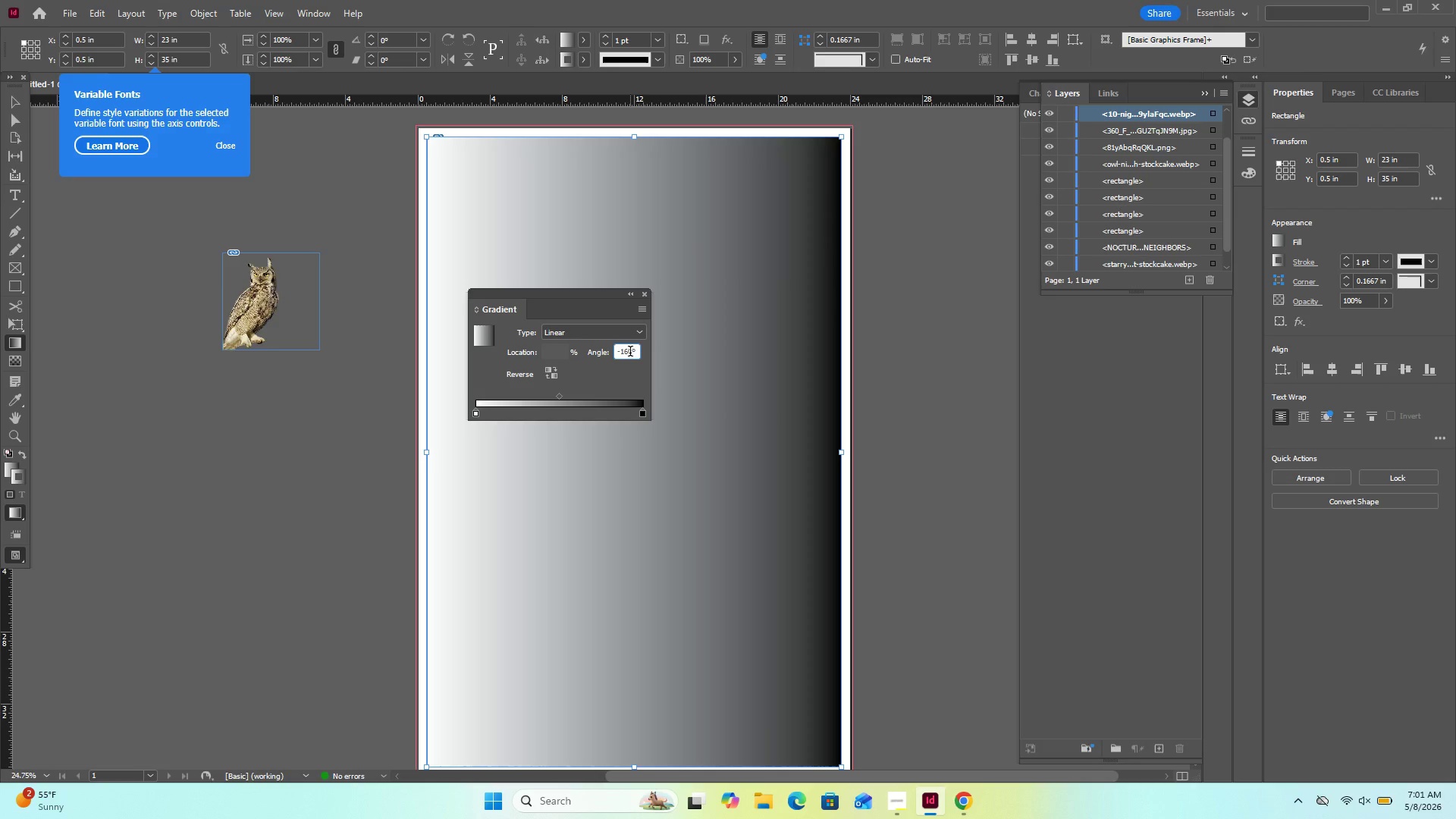 
double_click([630, 353])
 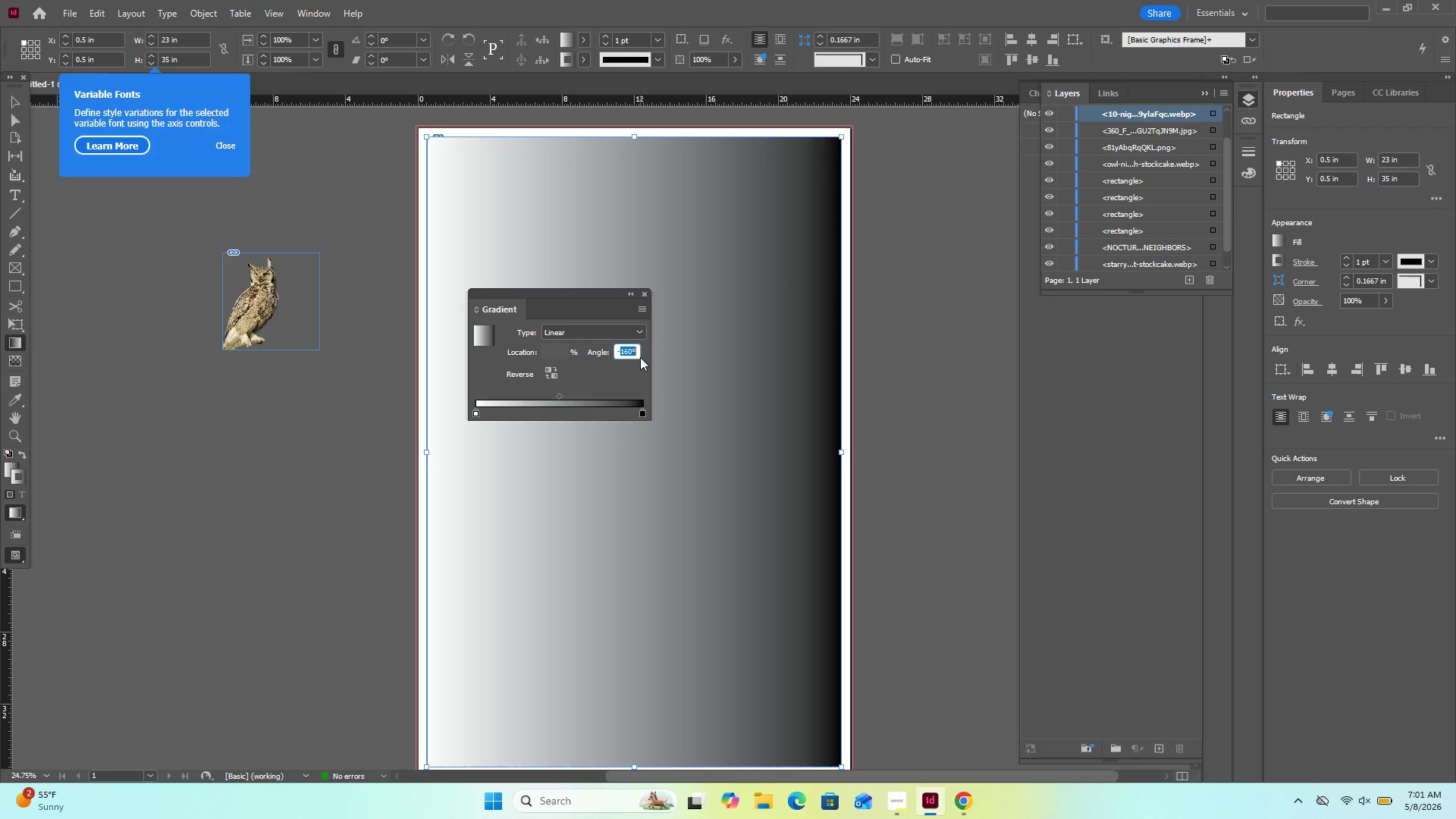 
key(Numpad9)
 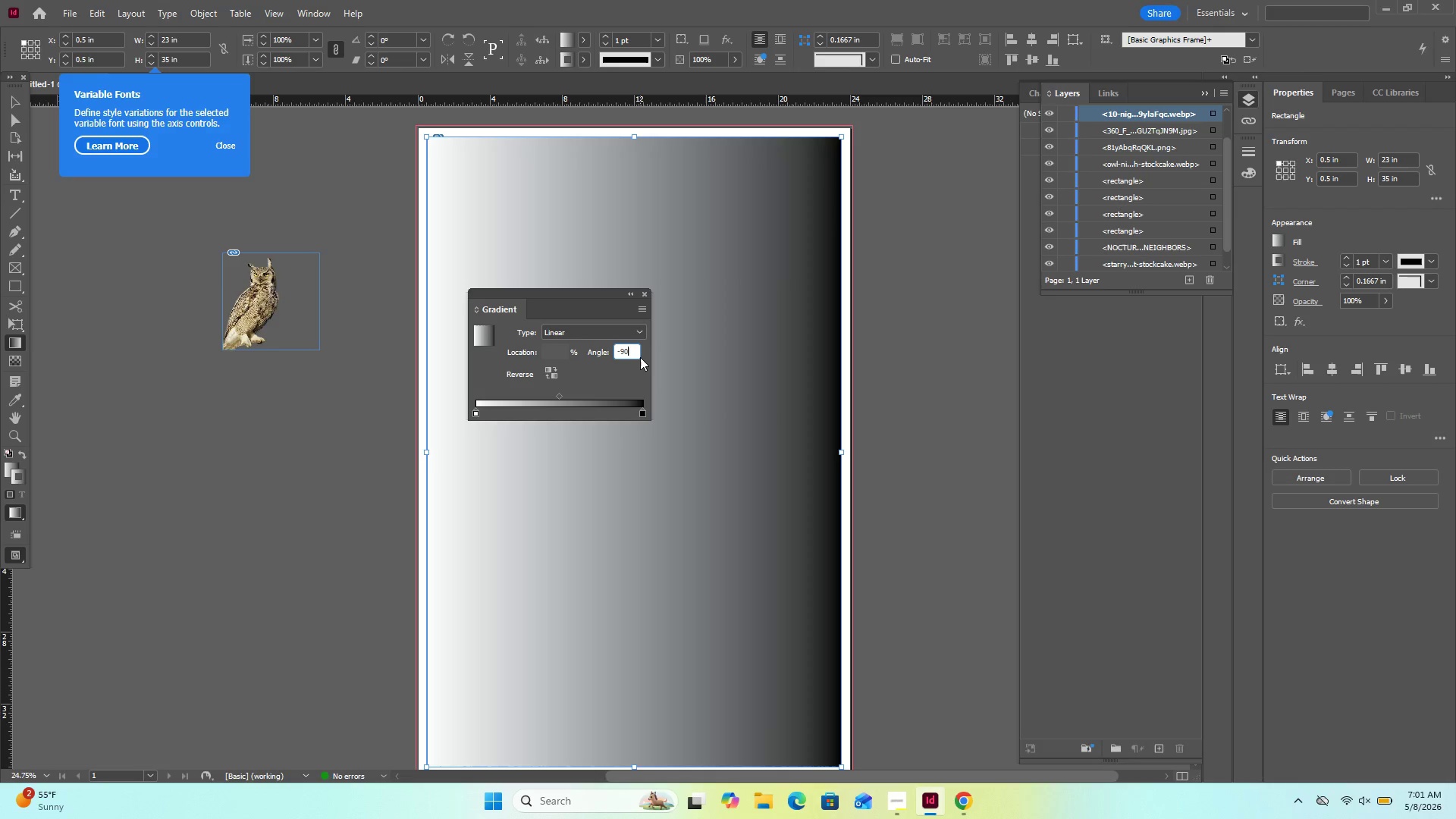 
key(Numpad0)
 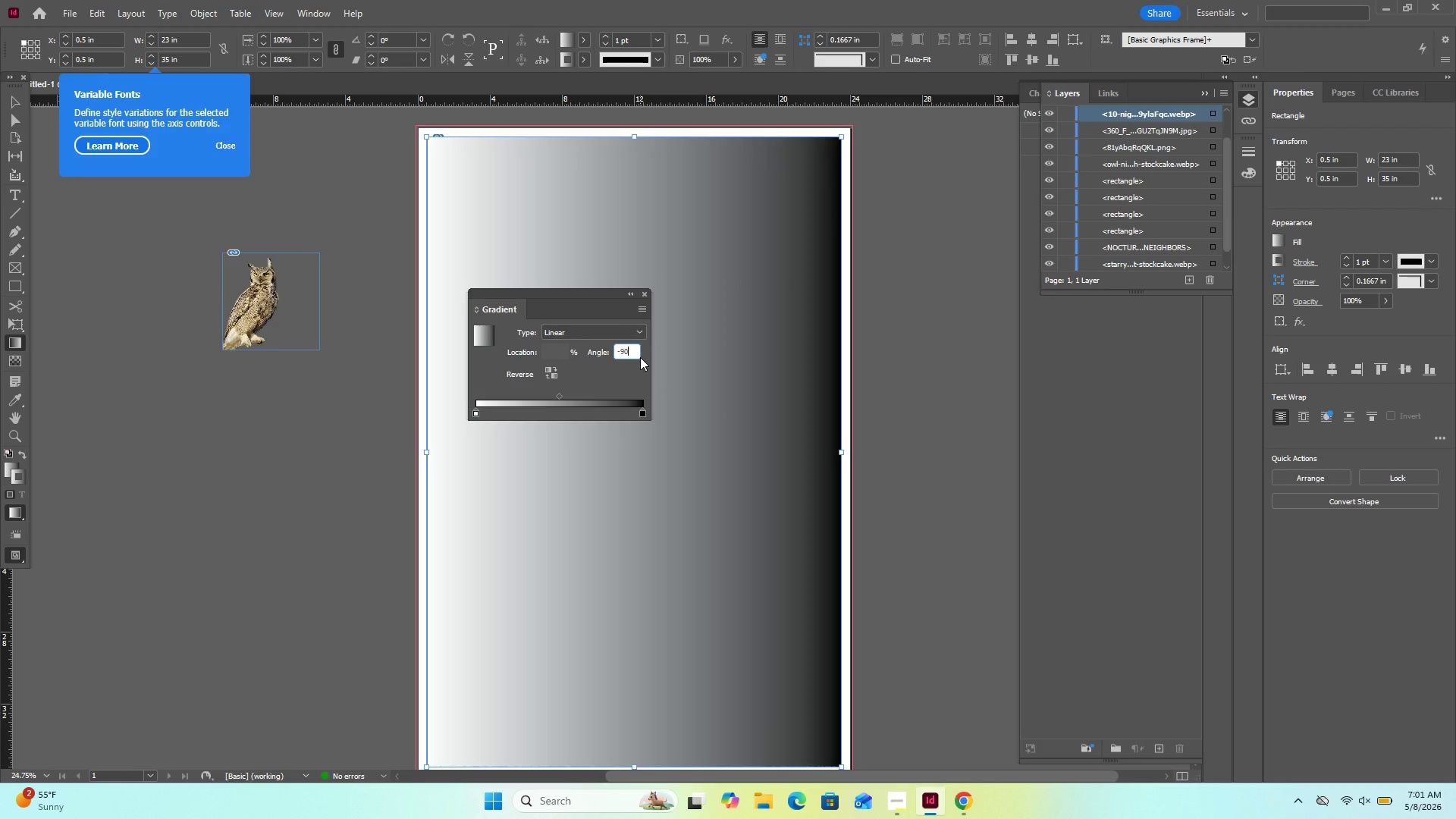 
key(Enter)
 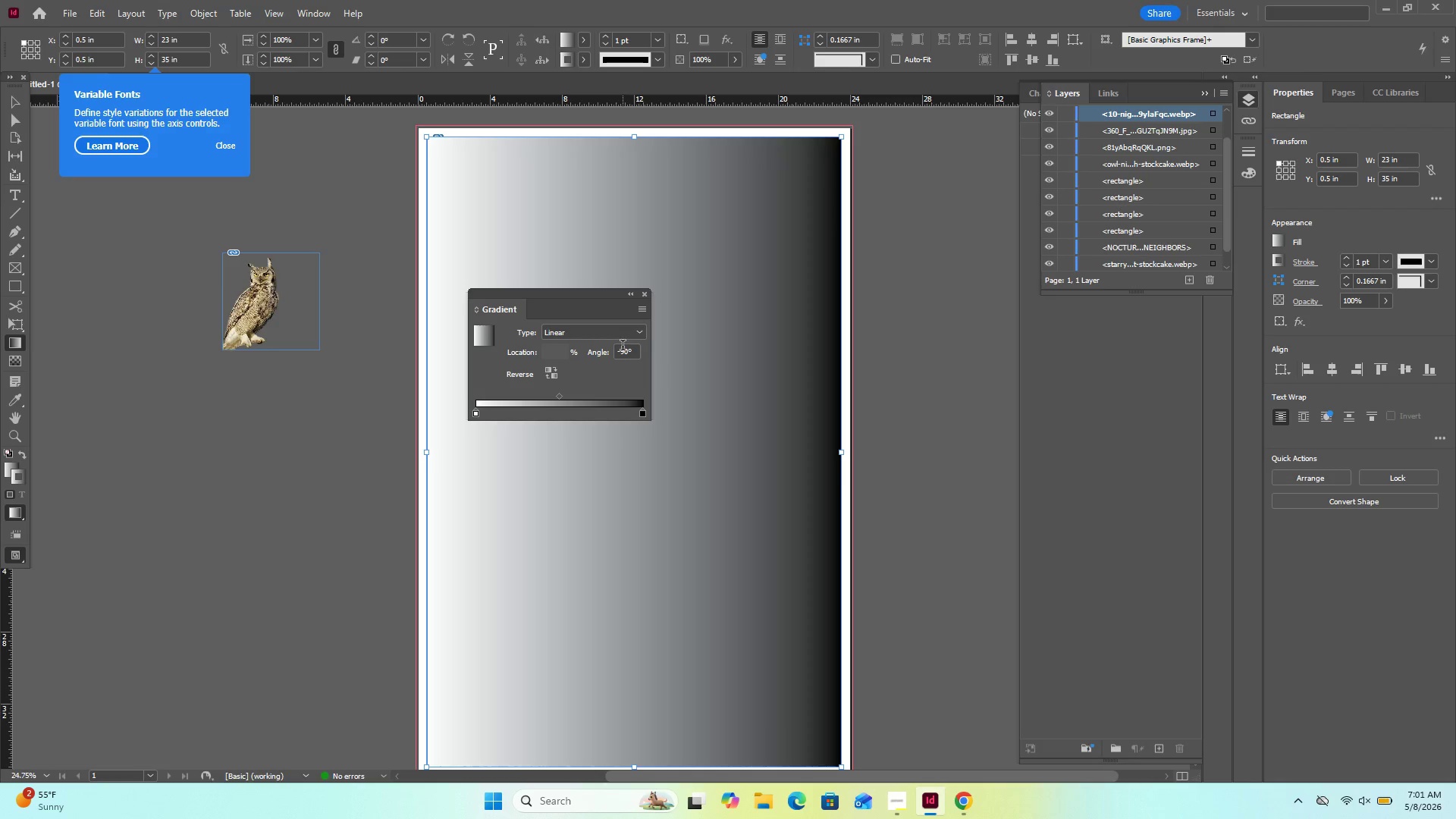 
left_click([622, 353])
 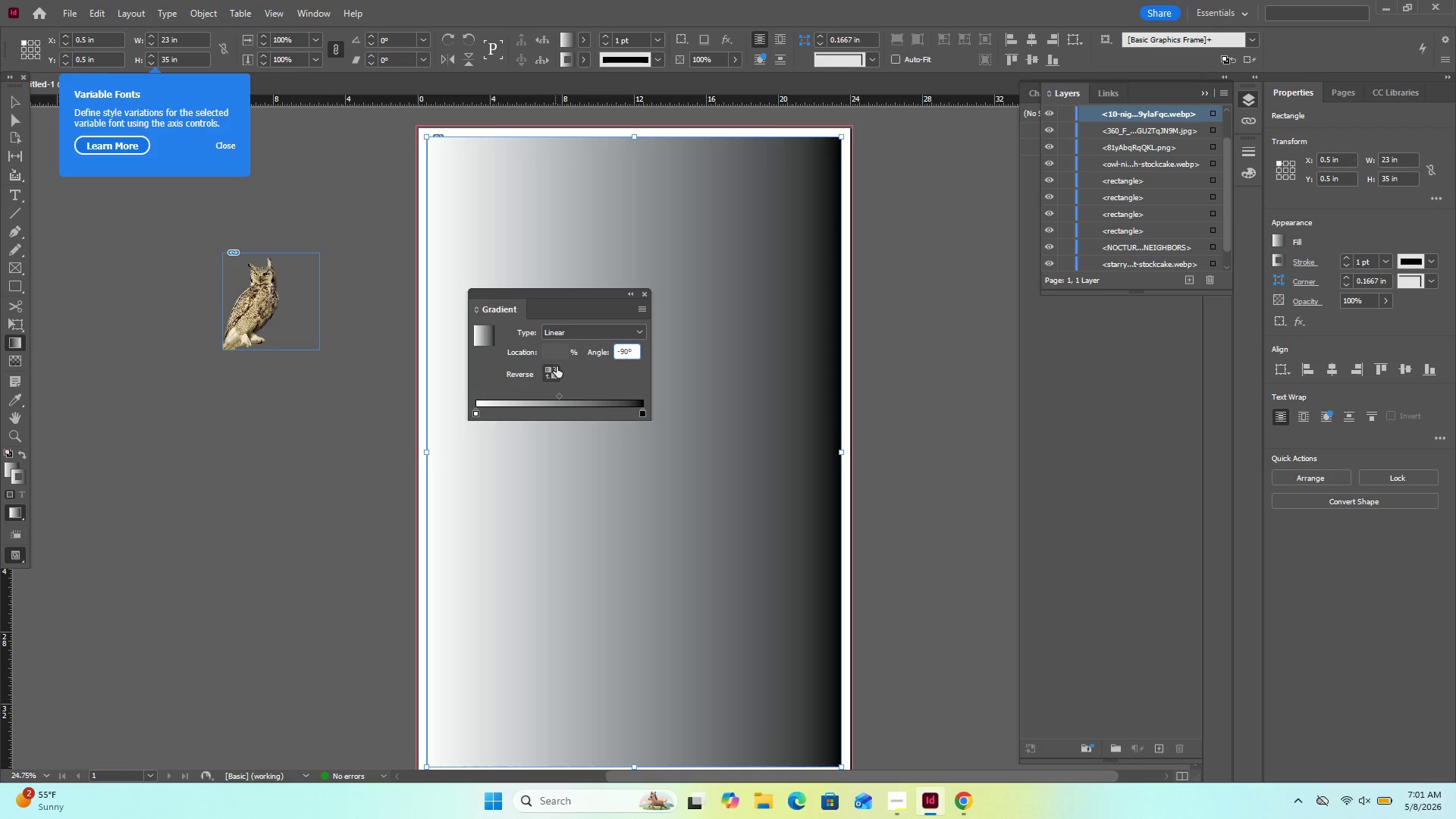 
left_click([557, 372])
 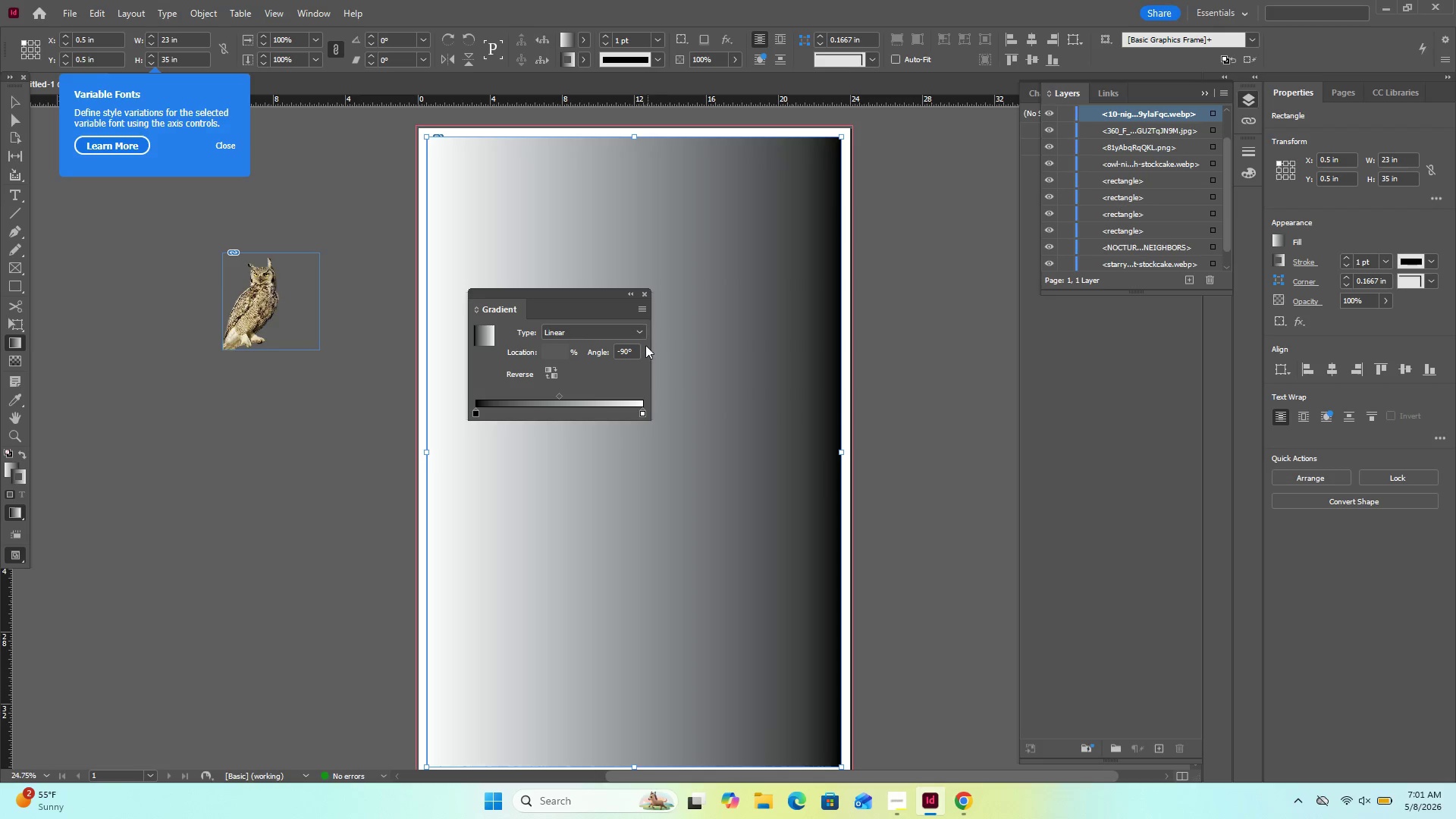 
left_click([637, 369])
 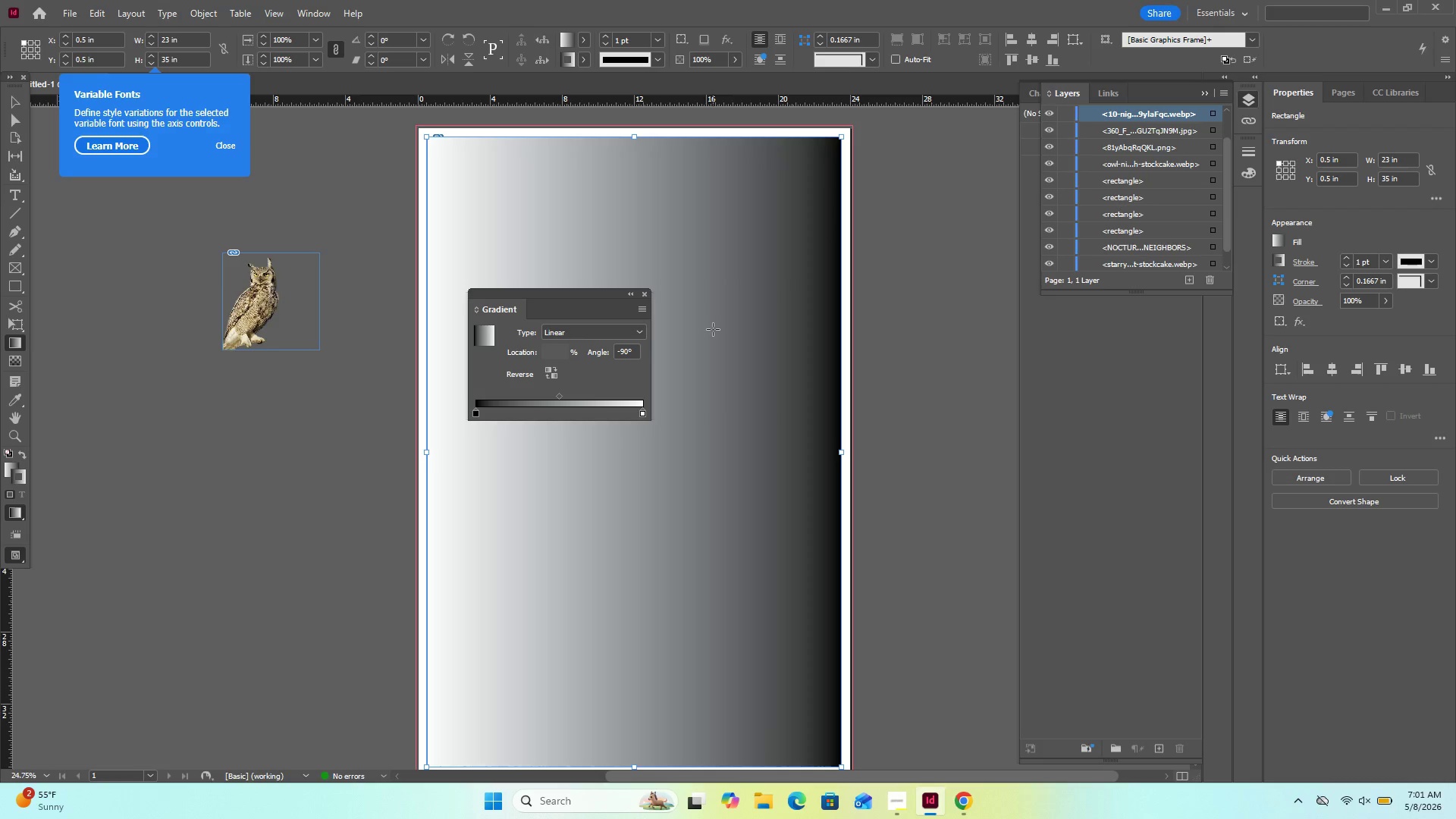 
left_click([714, 329])
 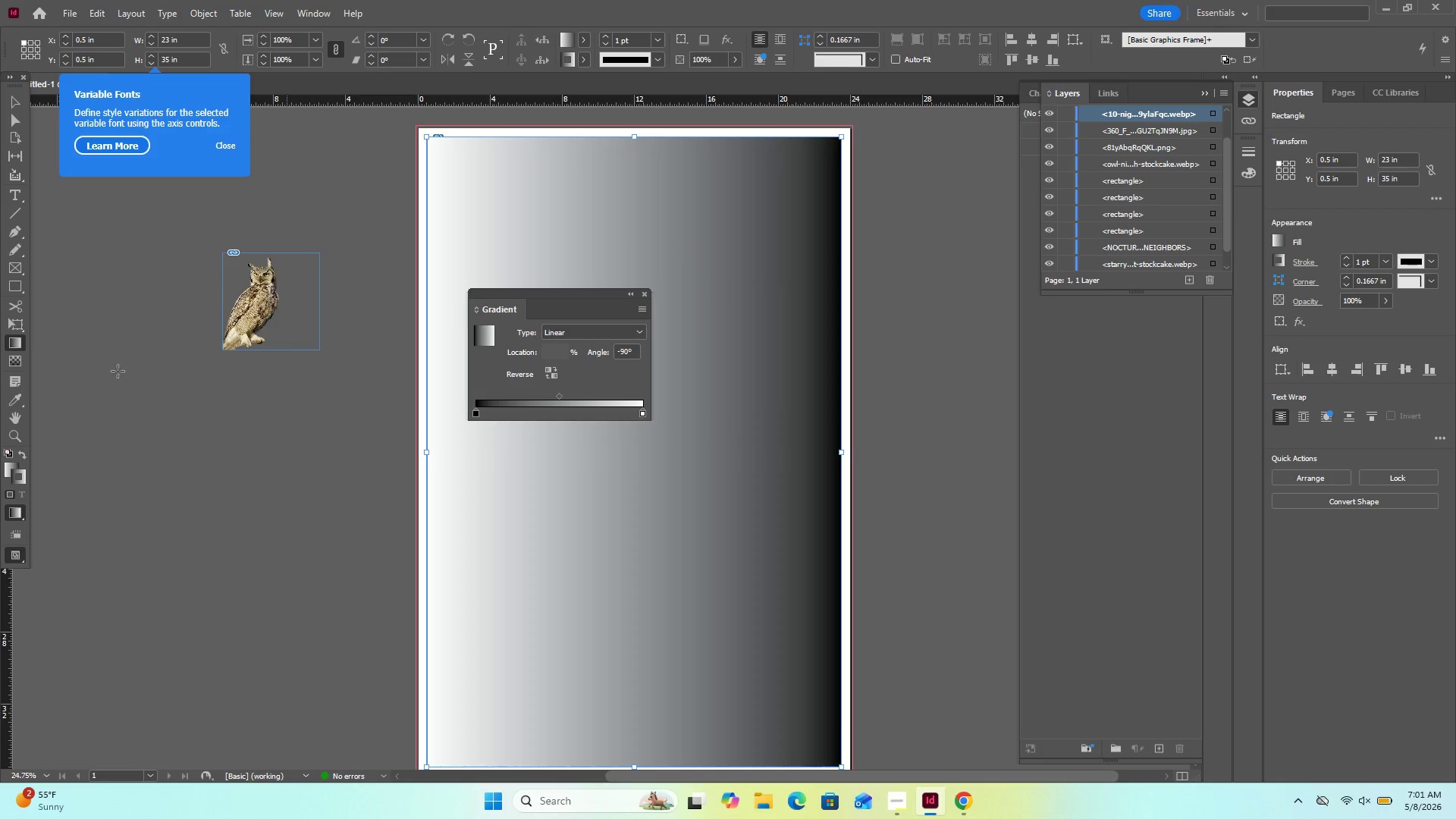 
wait(6.08)
 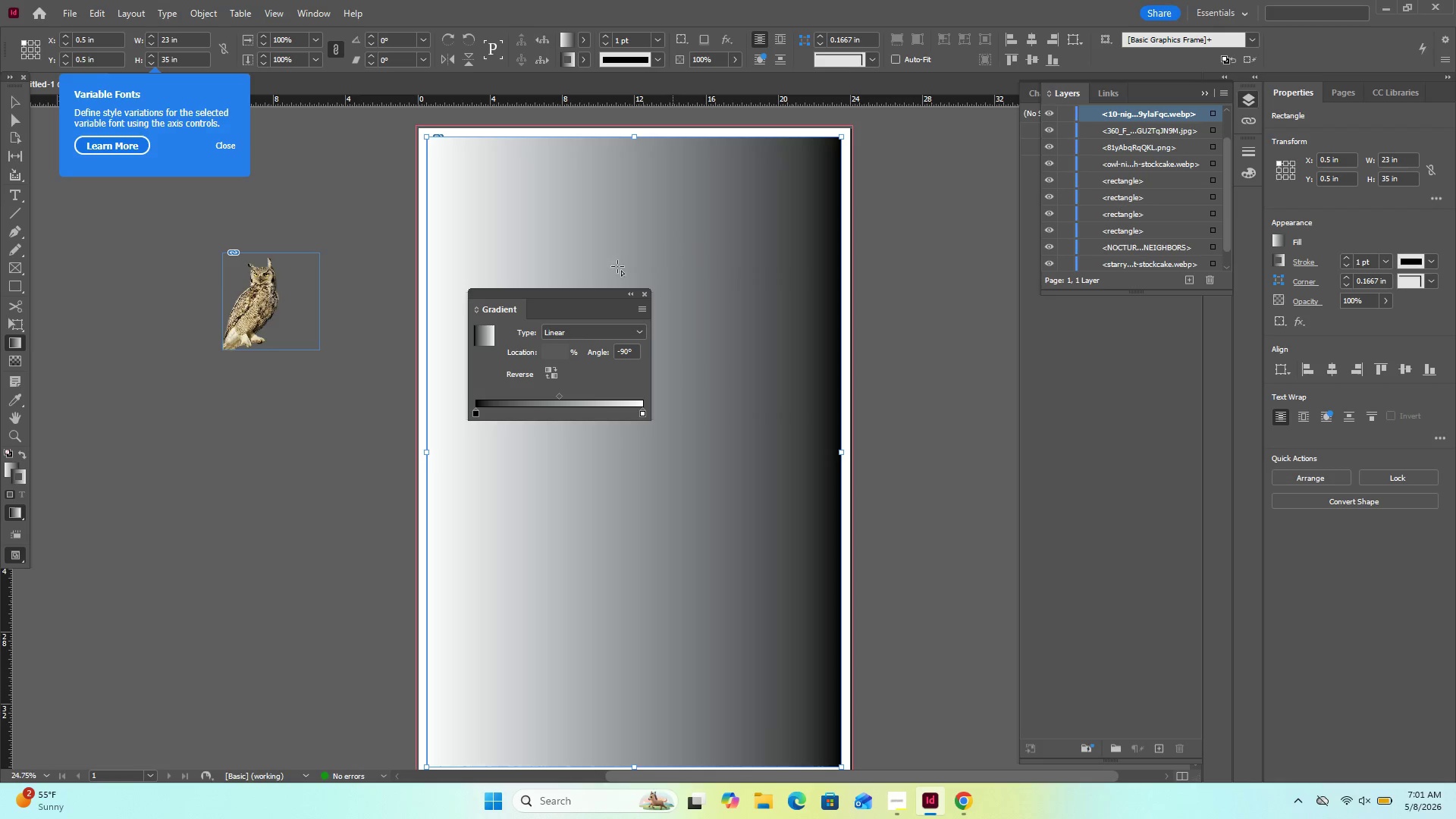 
left_click([26, 457])
 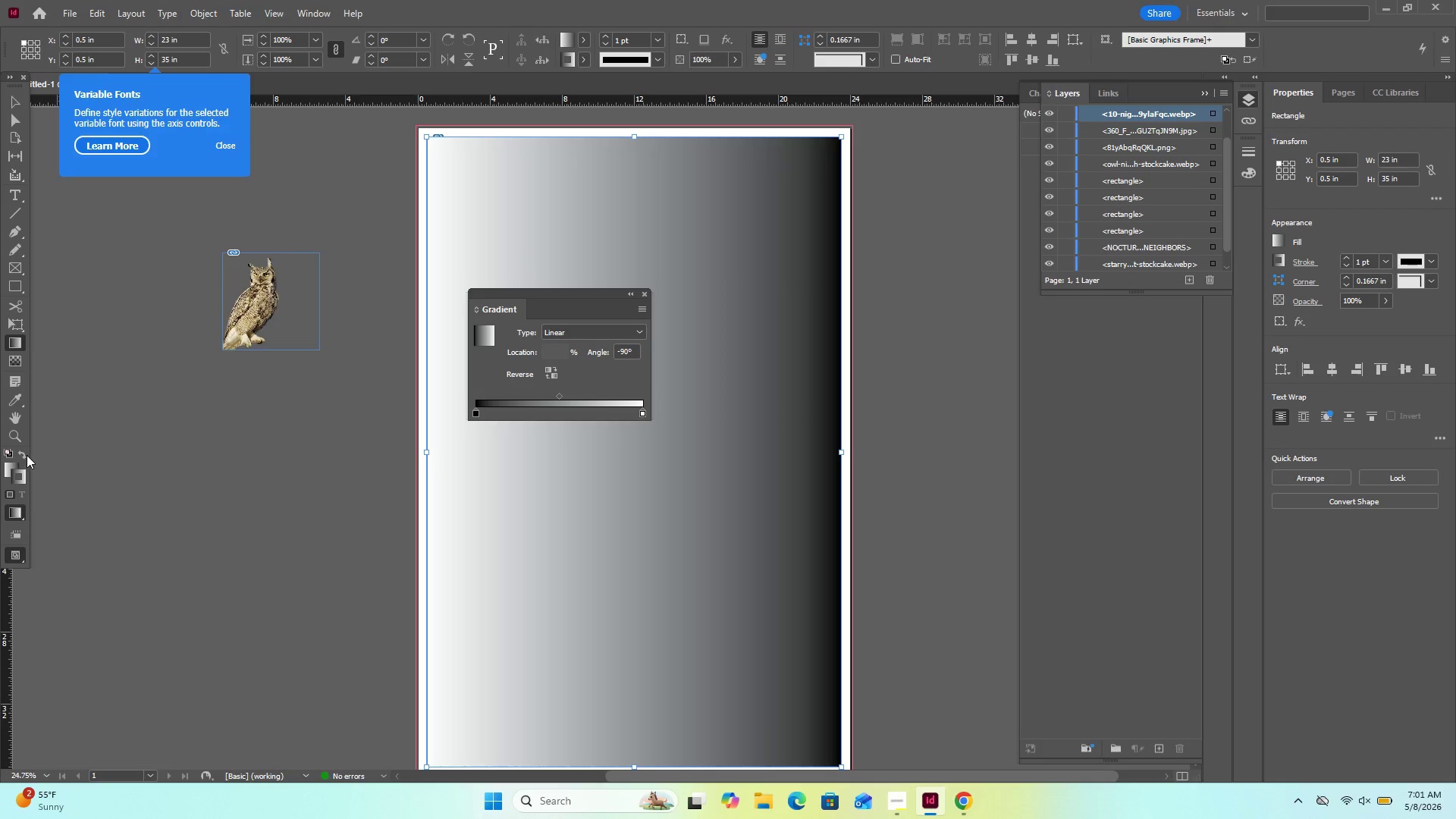 
left_click([26, 453])
 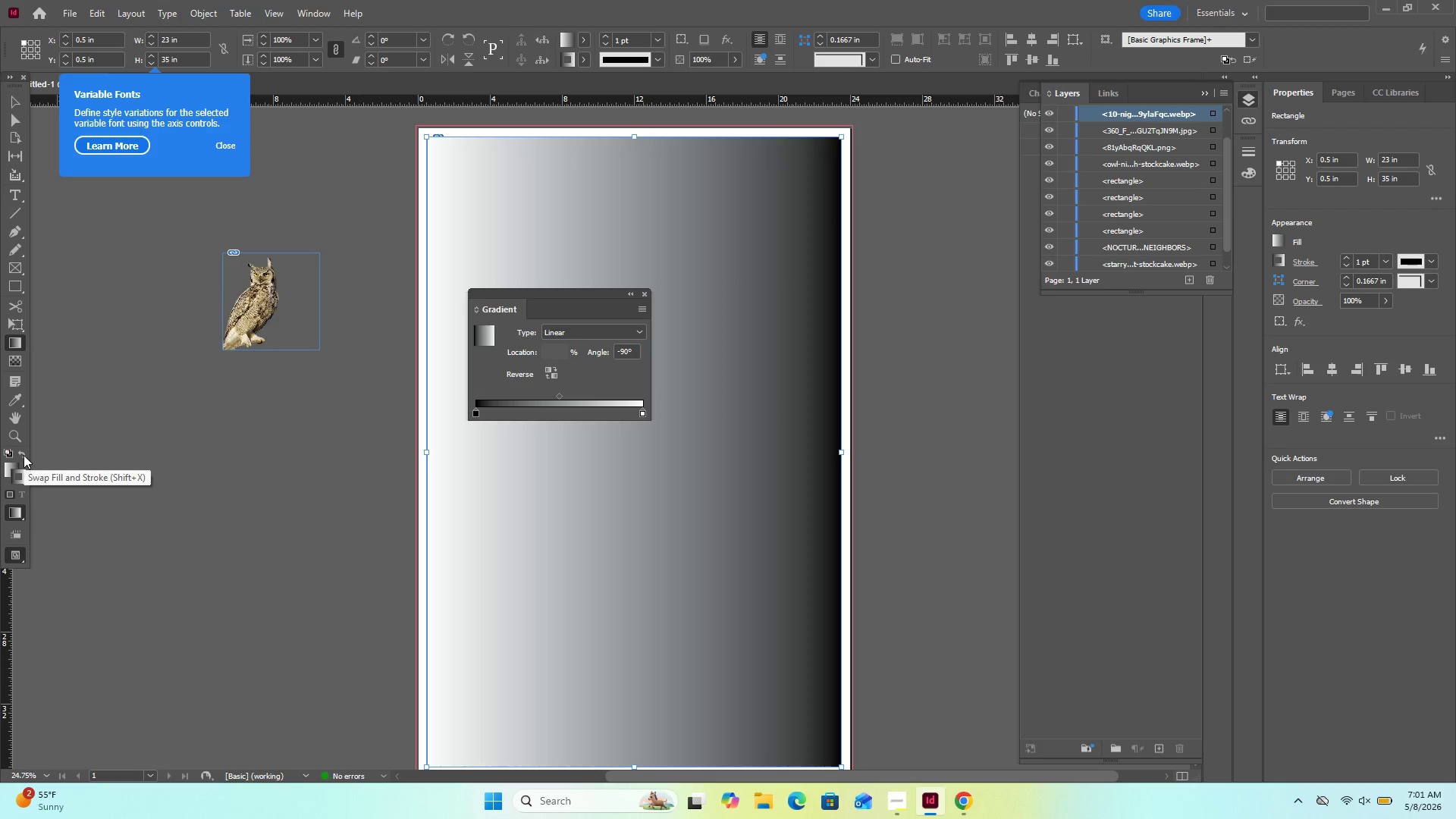 
left_click([24, 455])
 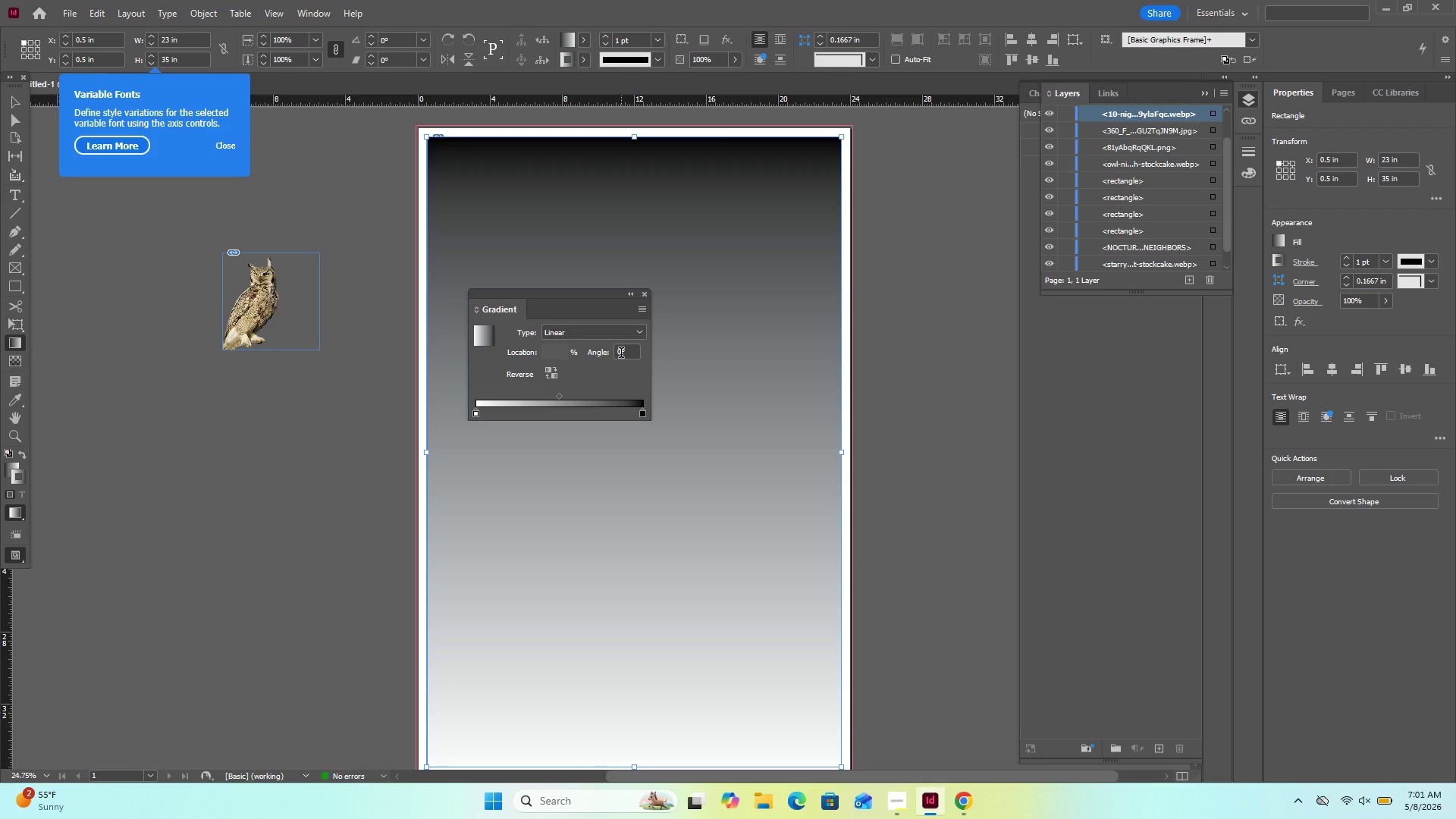 
wait(7.8)
 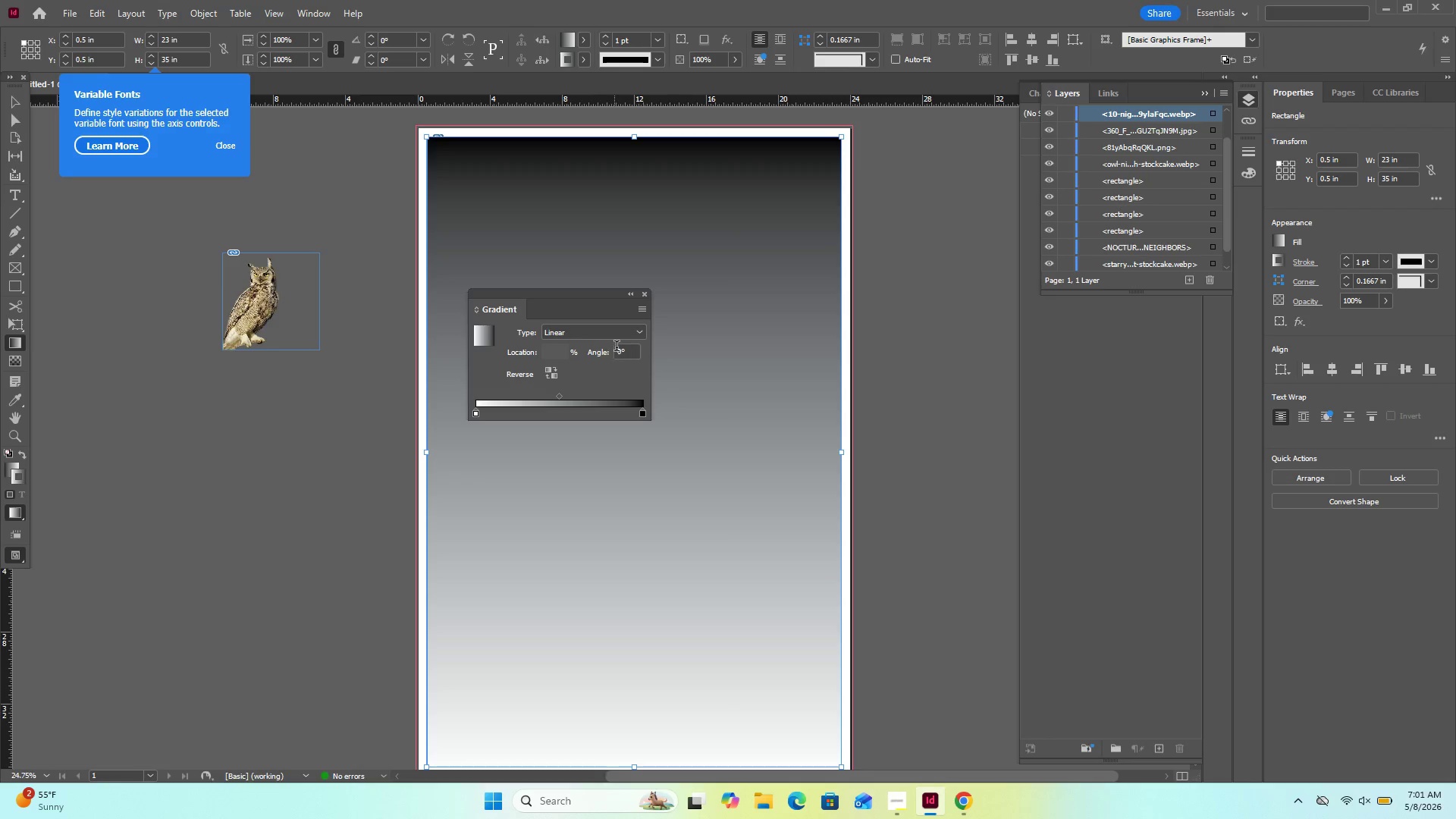 
double_click([621, 353])
 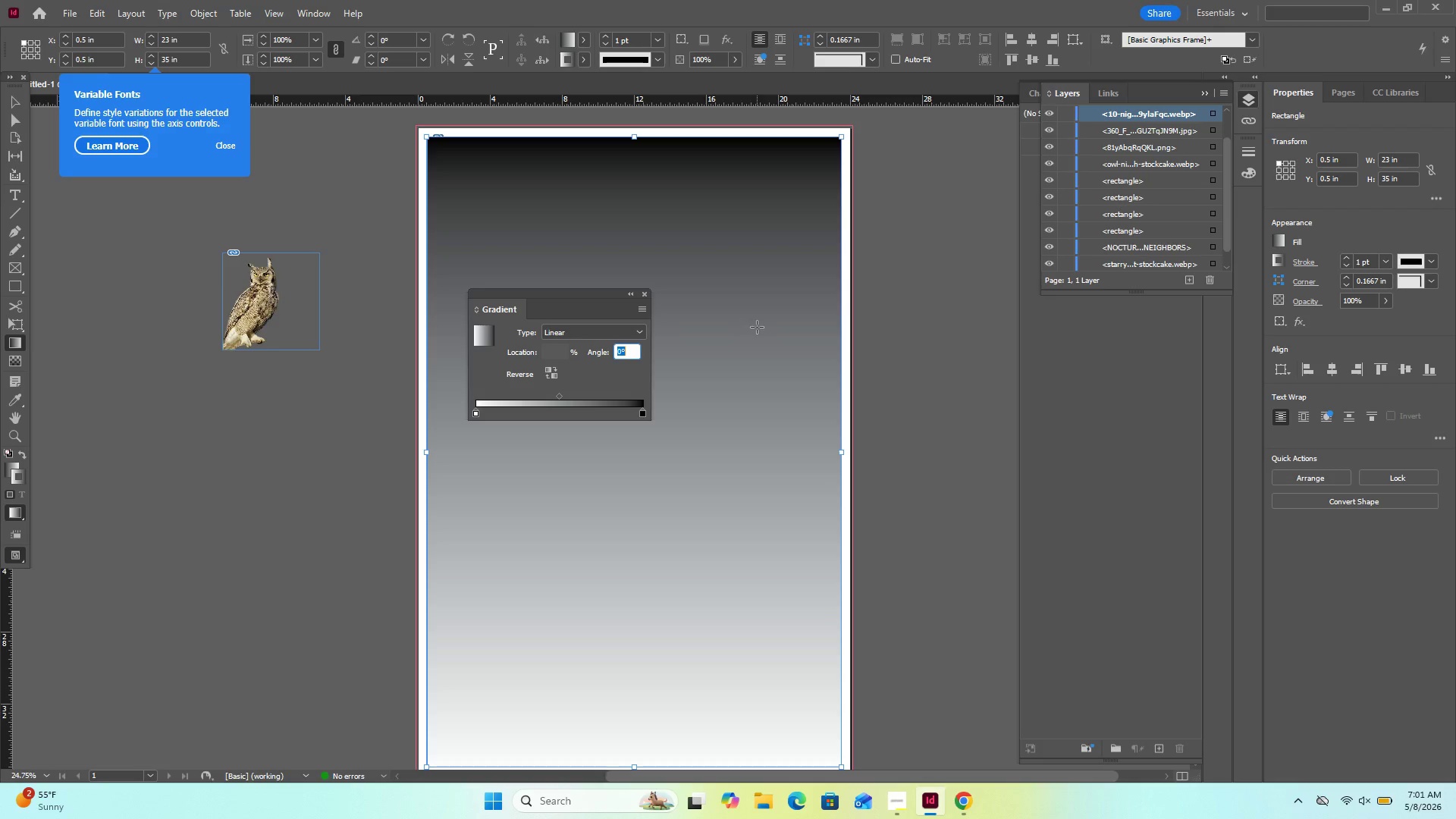 
key(Numpad1)
 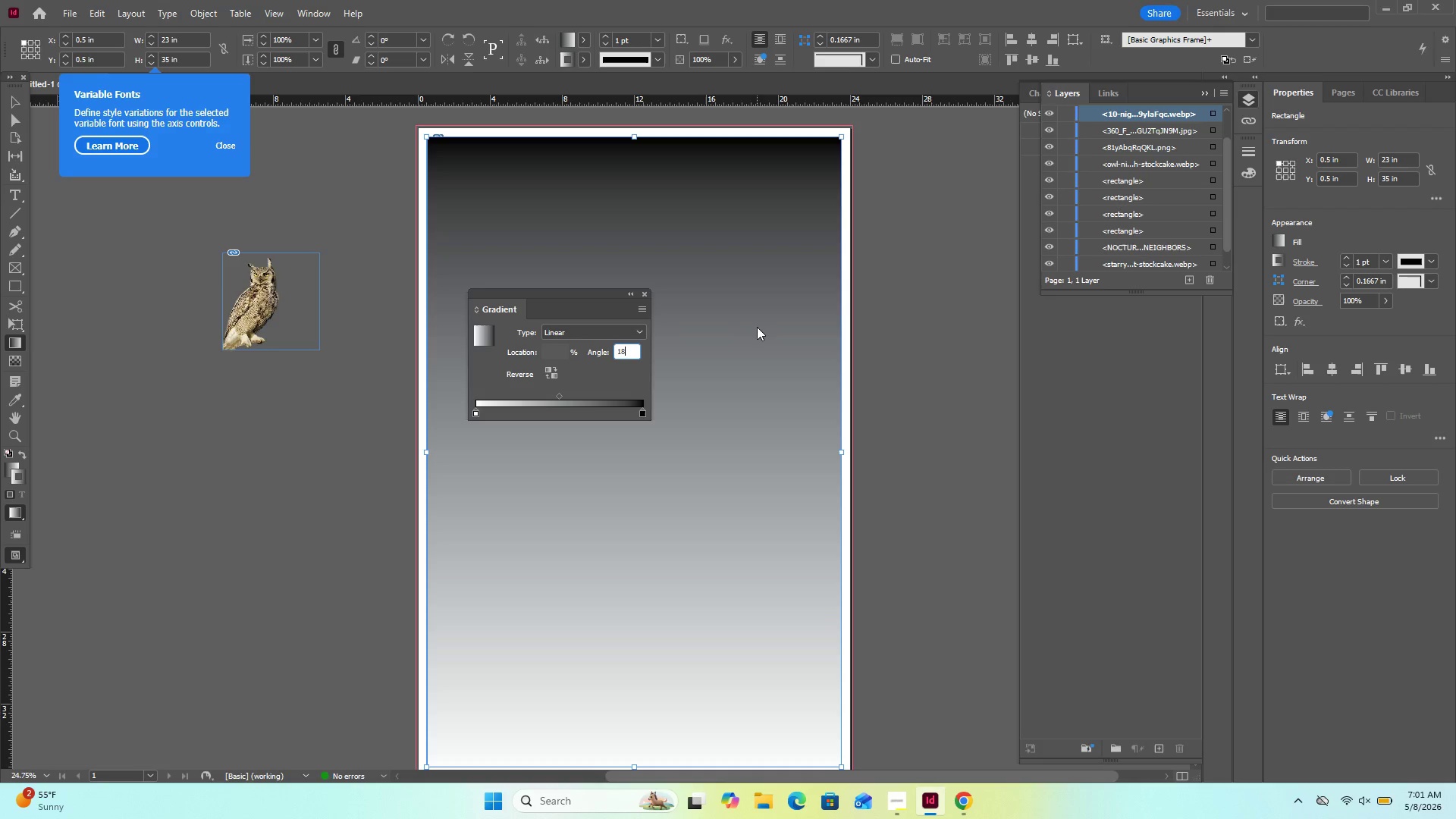 
key(Numpad8)
 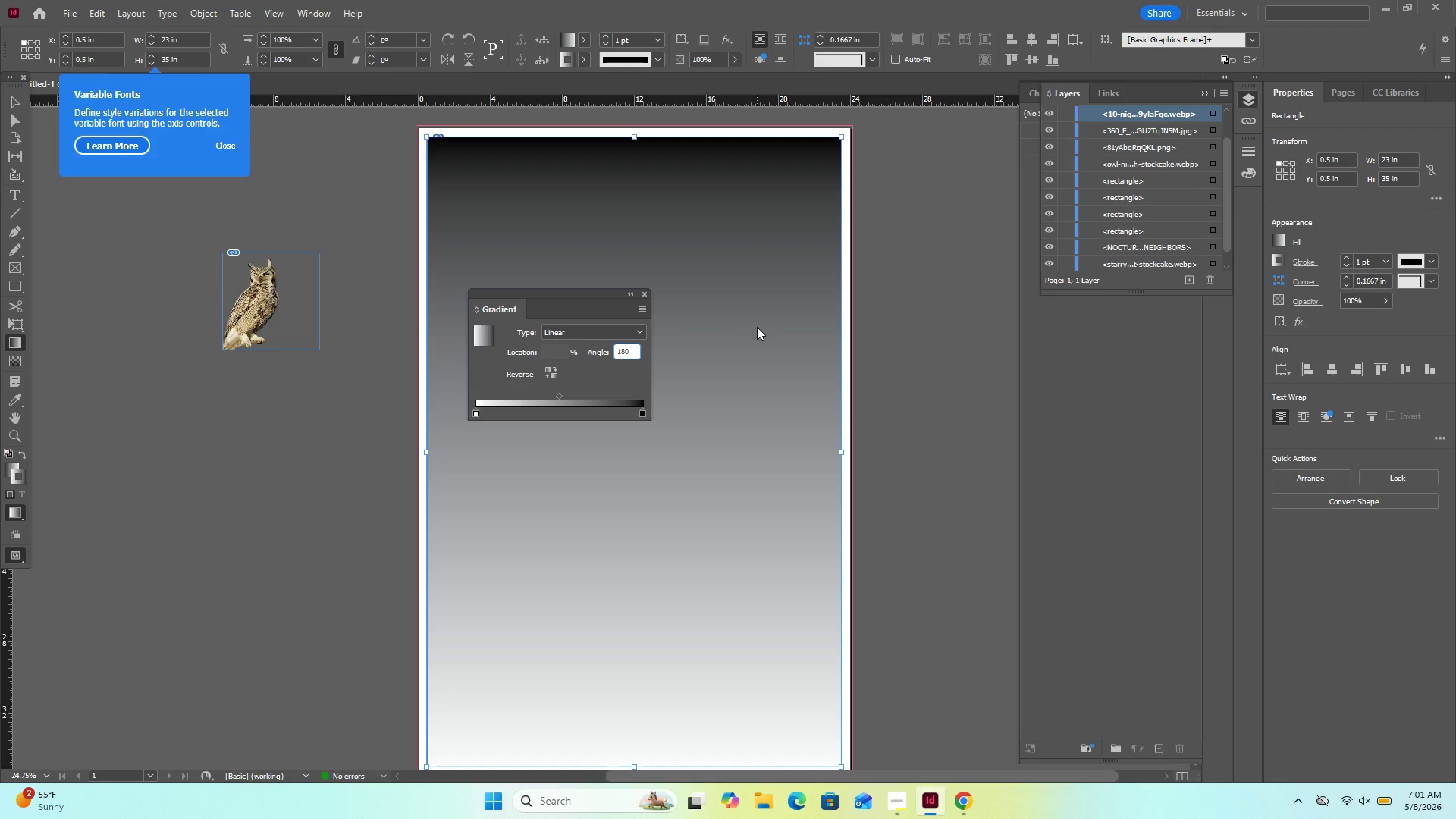 
key(Numpad0)
 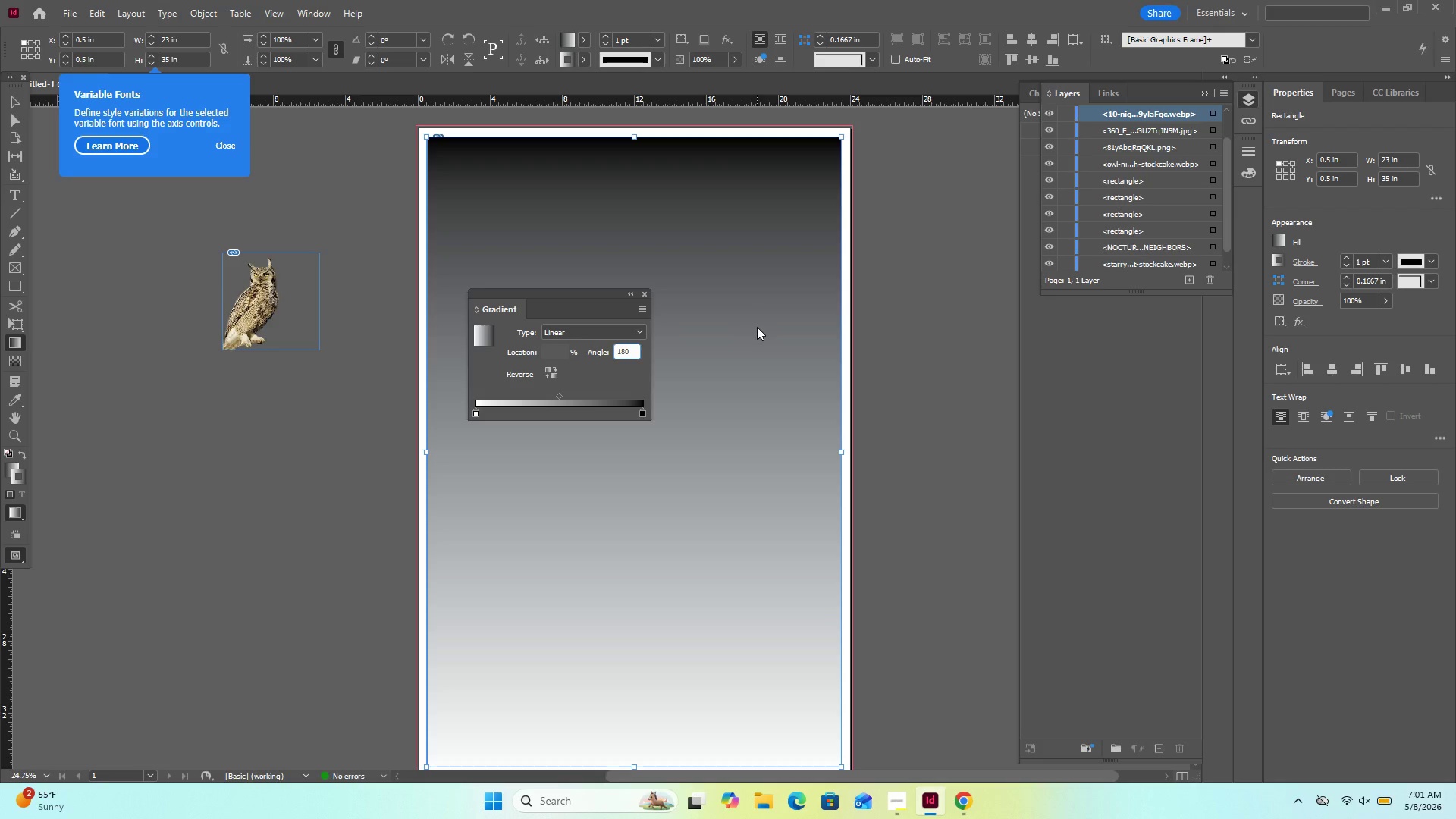 
key(Enter)
 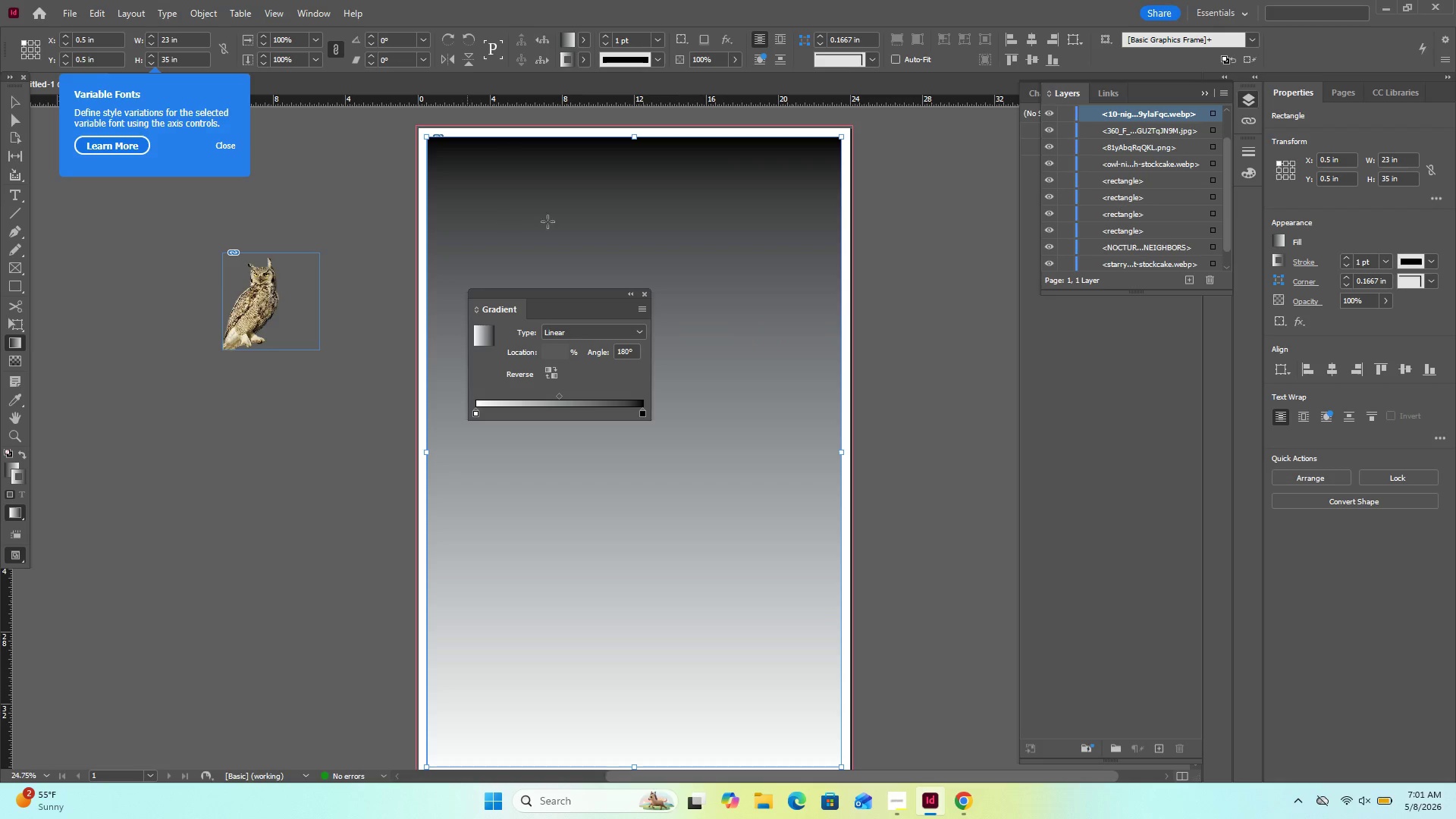 
left_click([572, 305])
 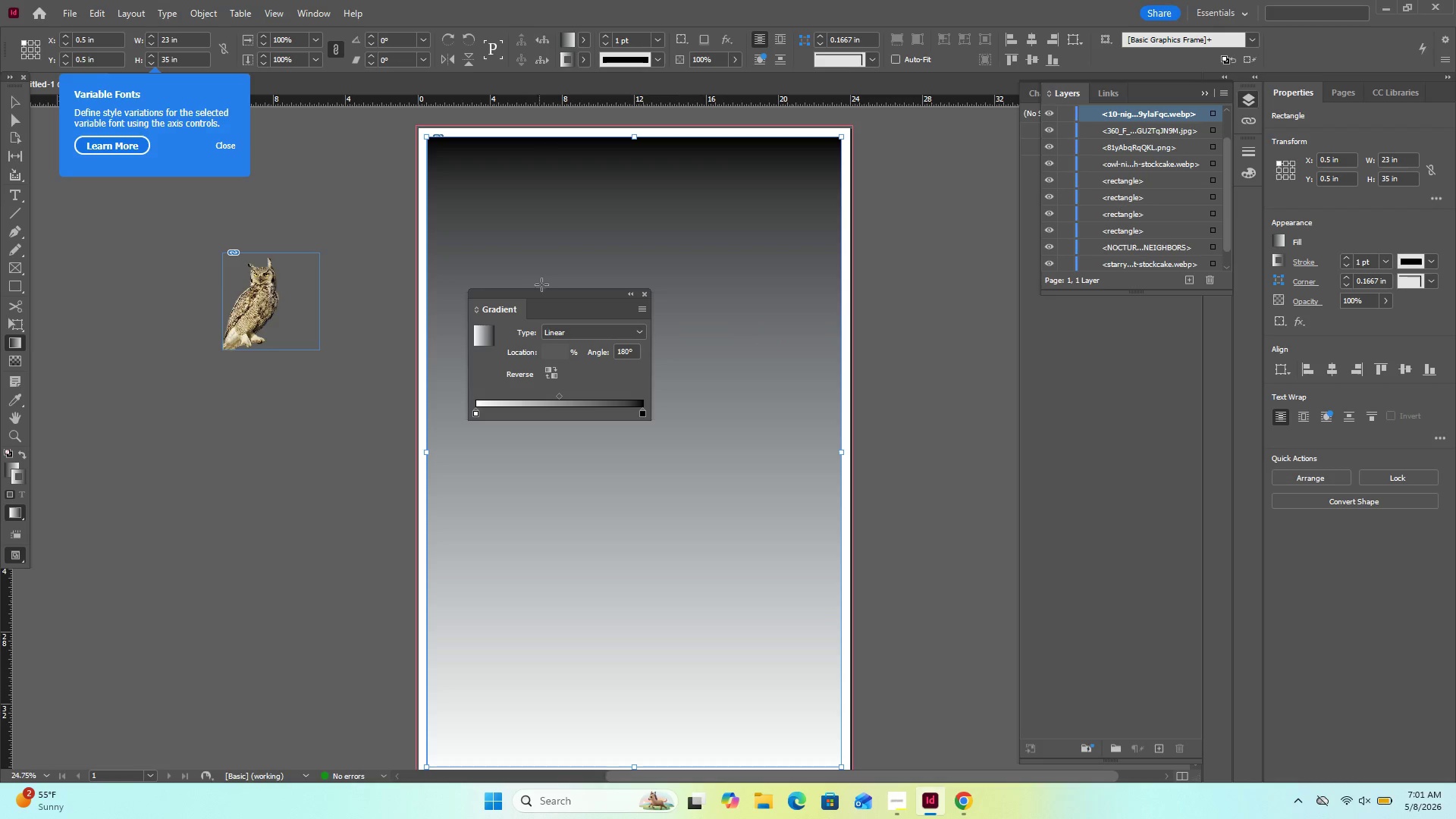 
left_click_drag(start_coordinate=[558, 302], to_coordinate=[215, 502])
 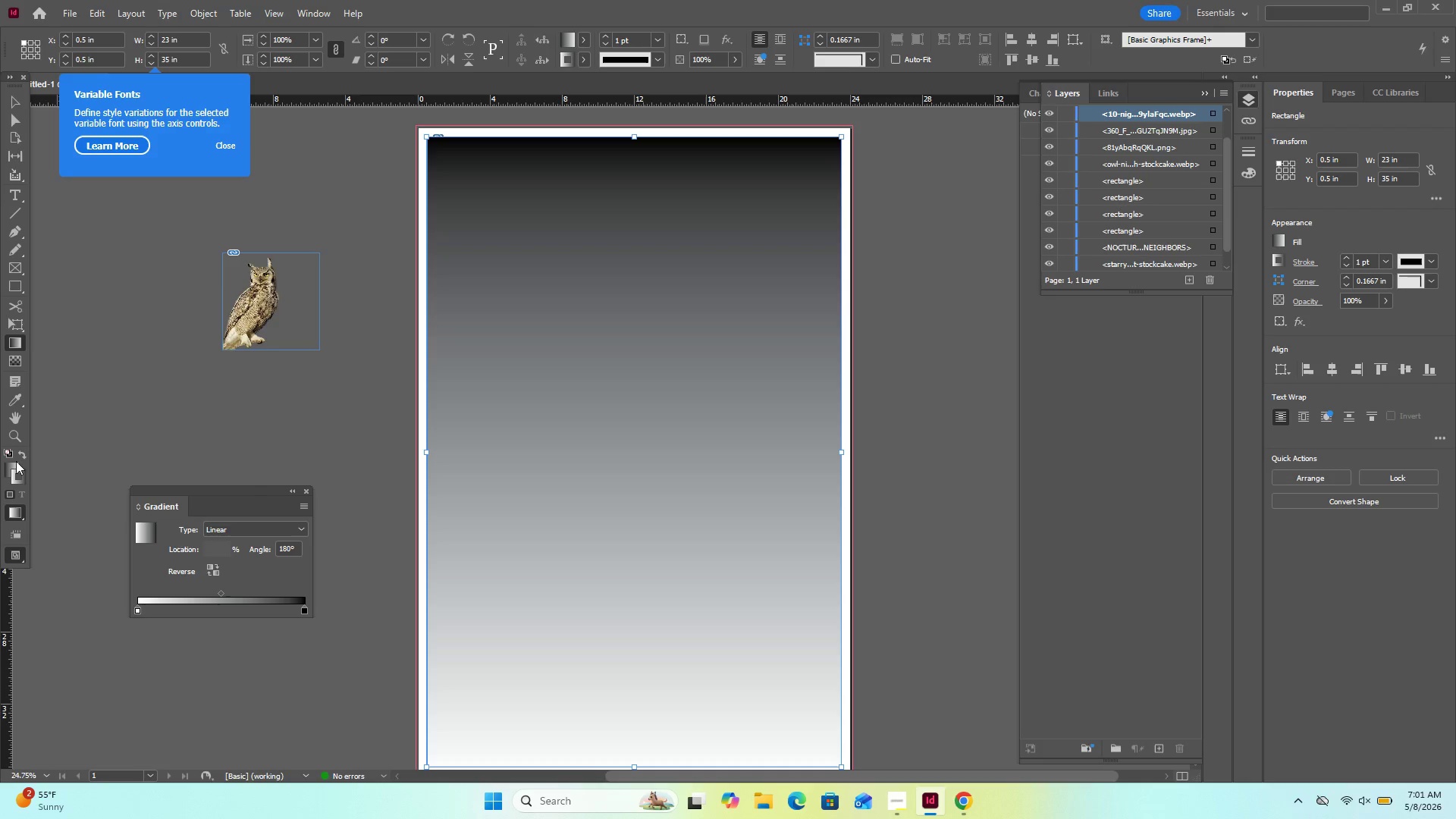 
left_click([16, 461])
 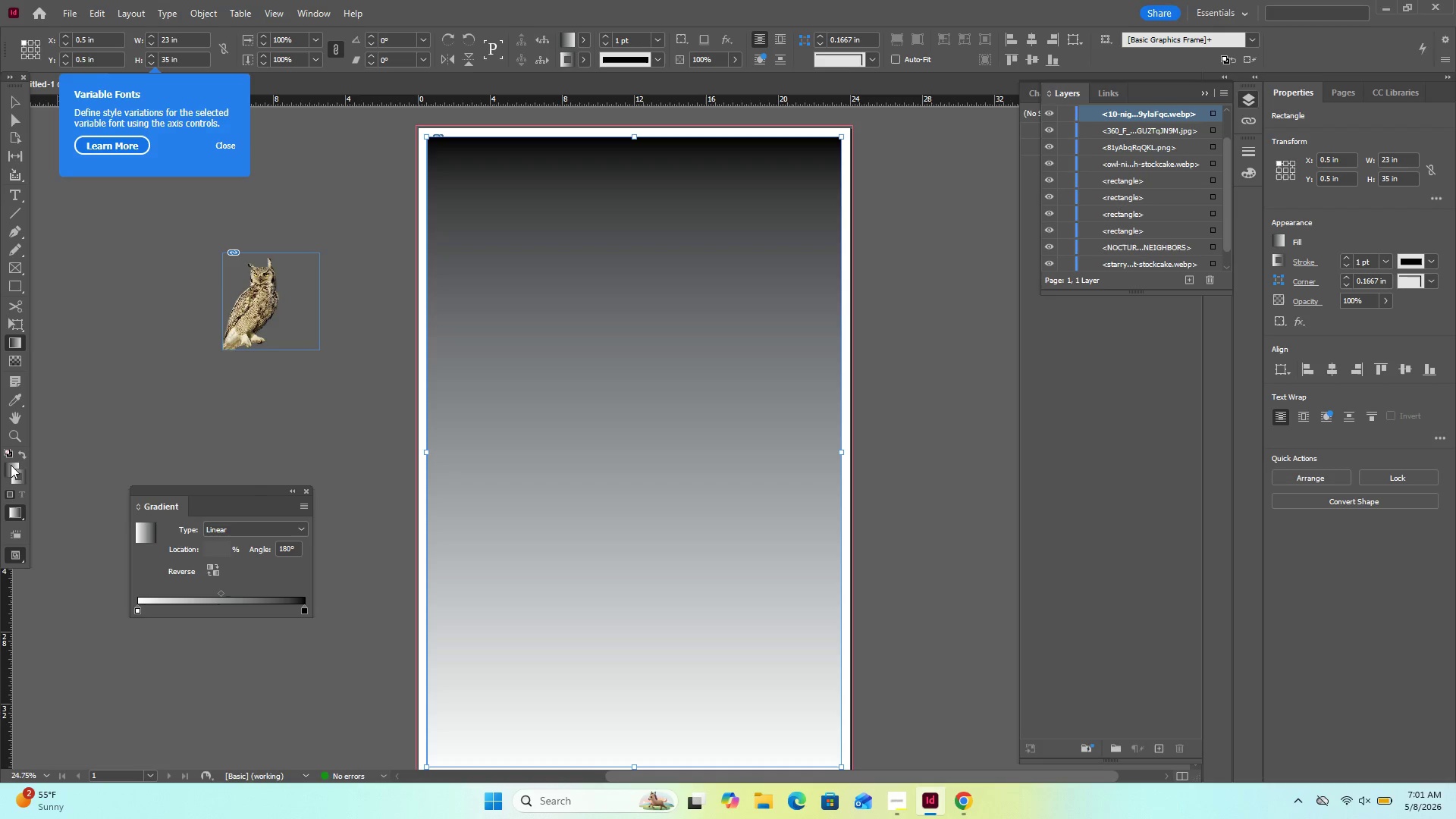 
left_click([13, 468])
 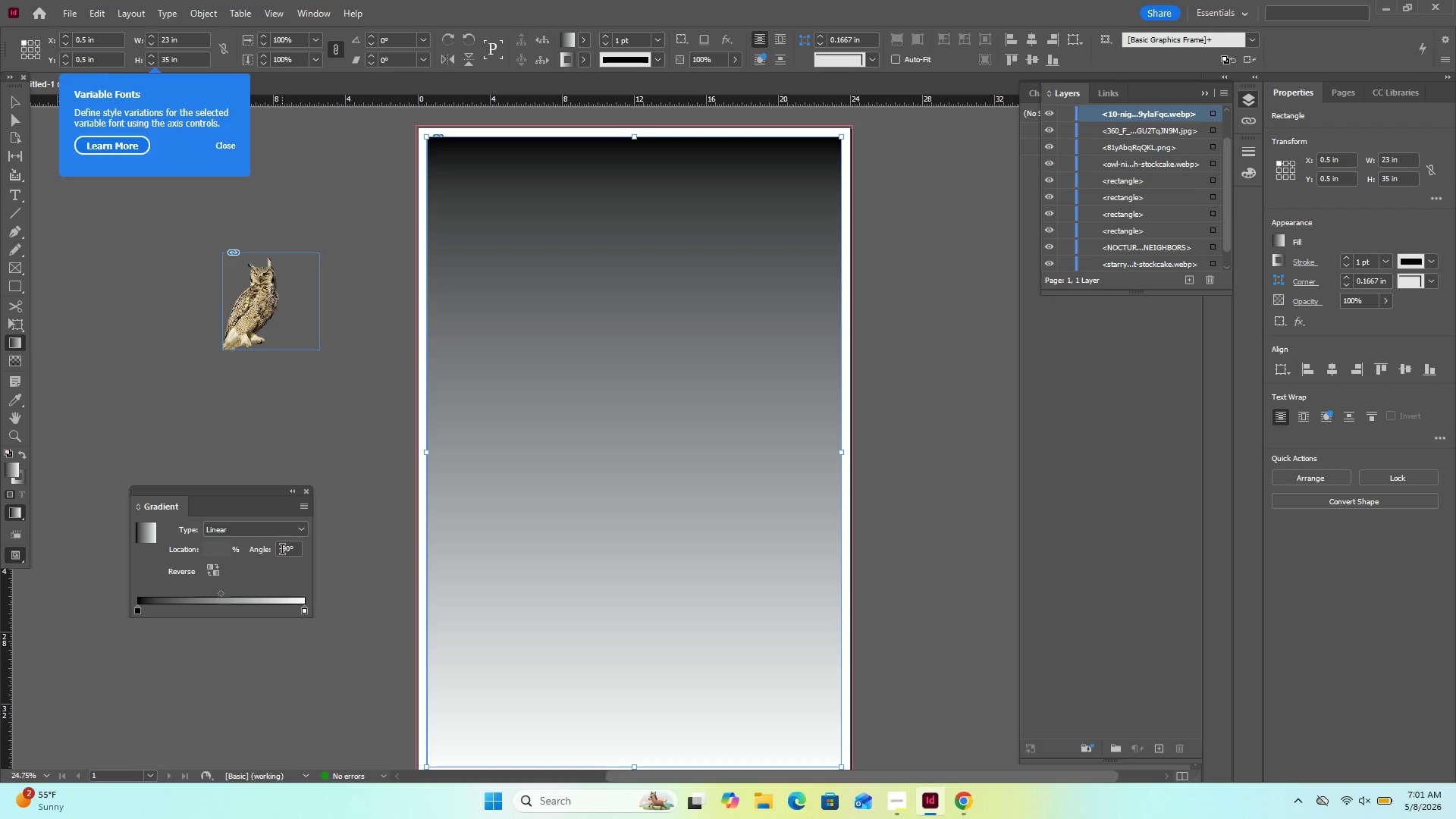 
double_click([287, 549])
 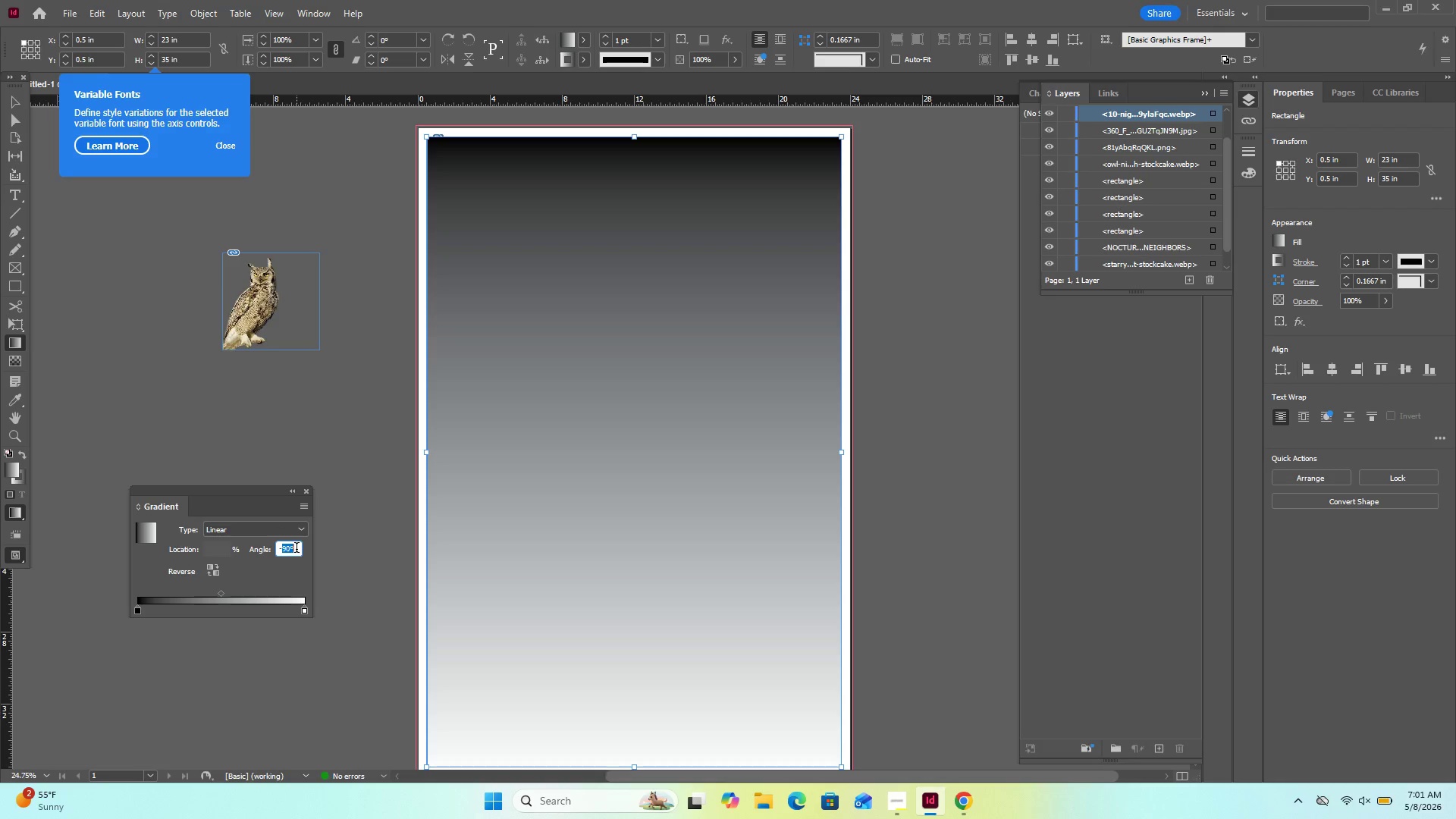 
key(Numpad1)
 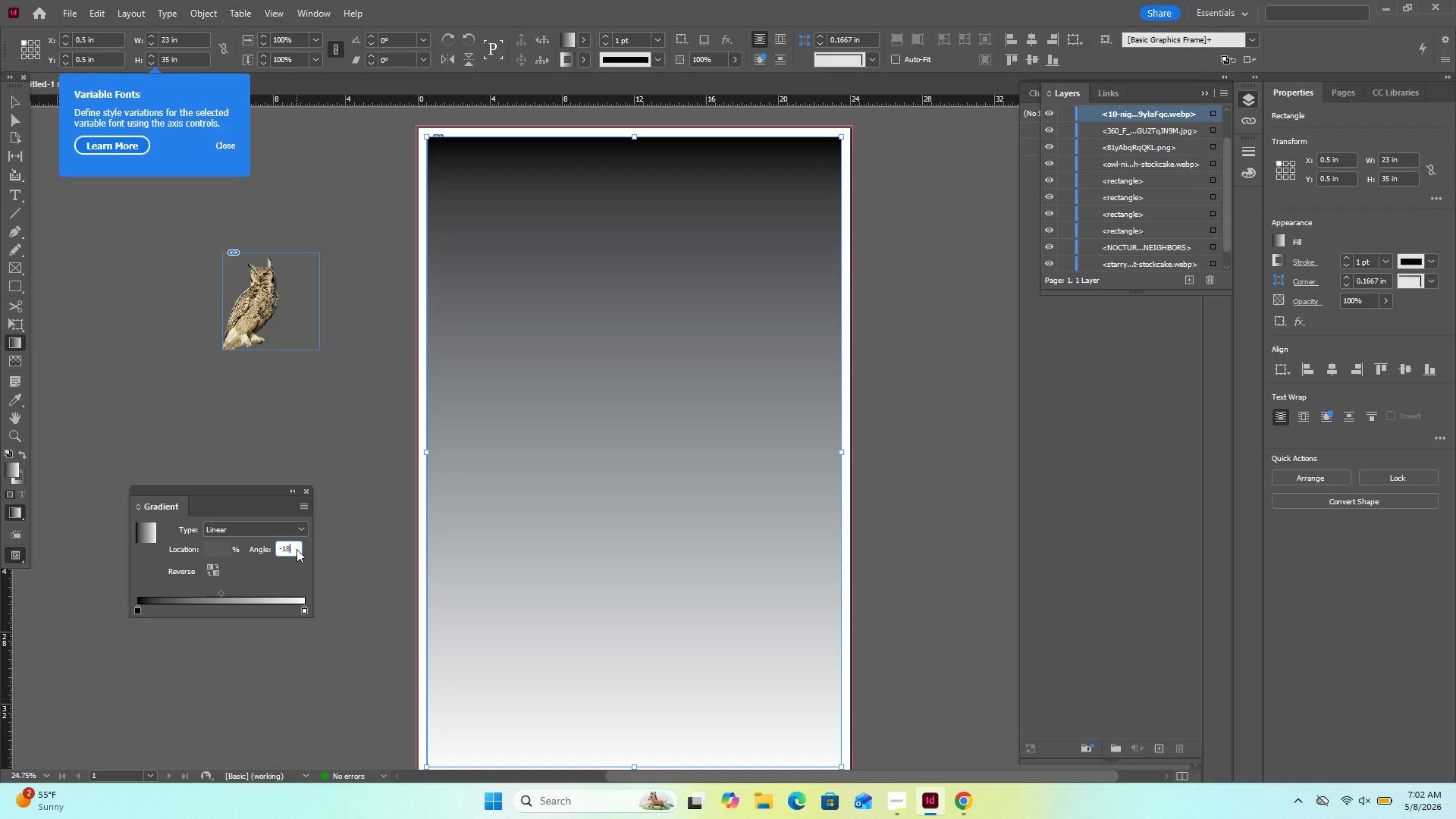 
key(Numpad8)
 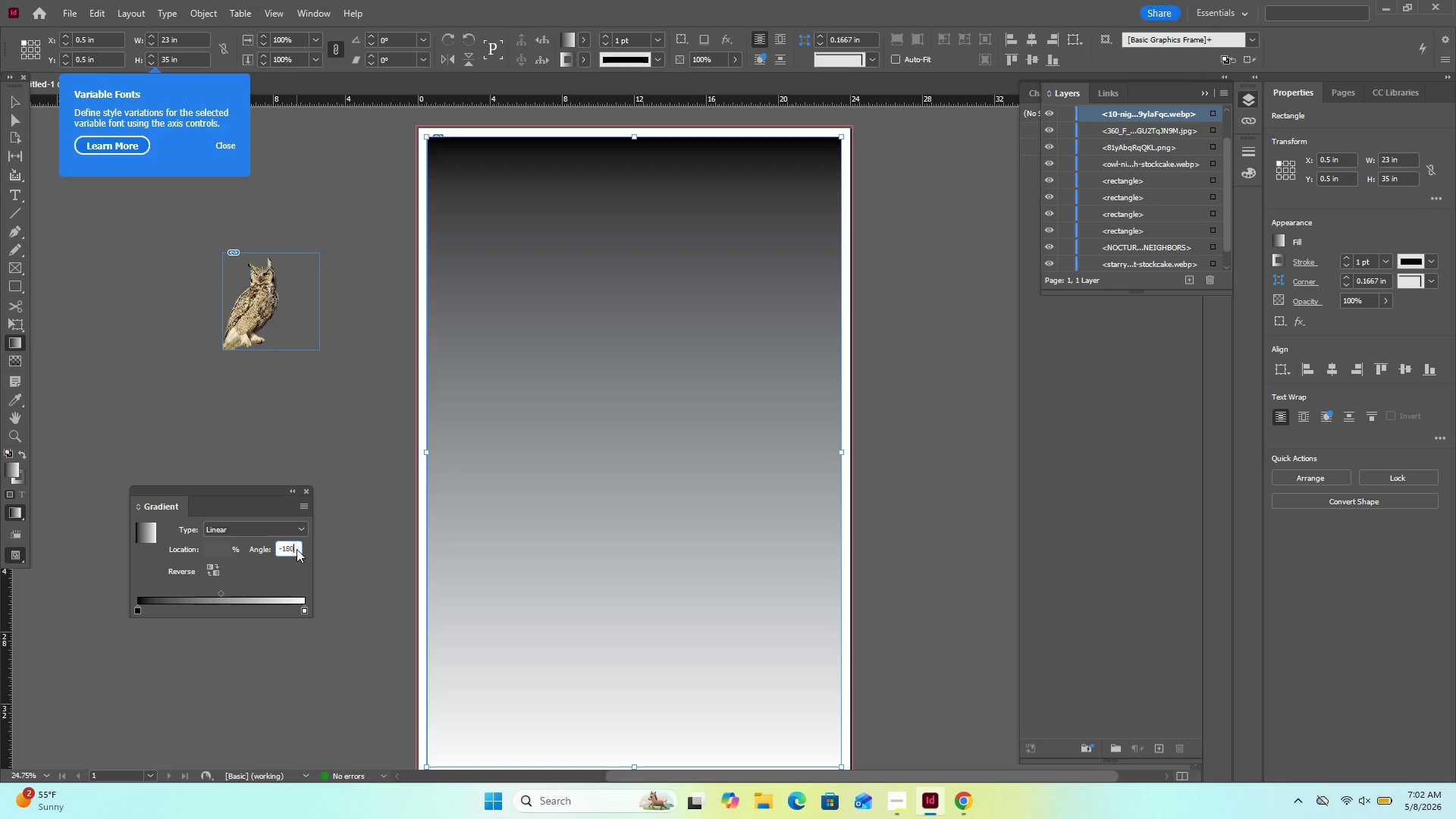 
key(Numpad0)
 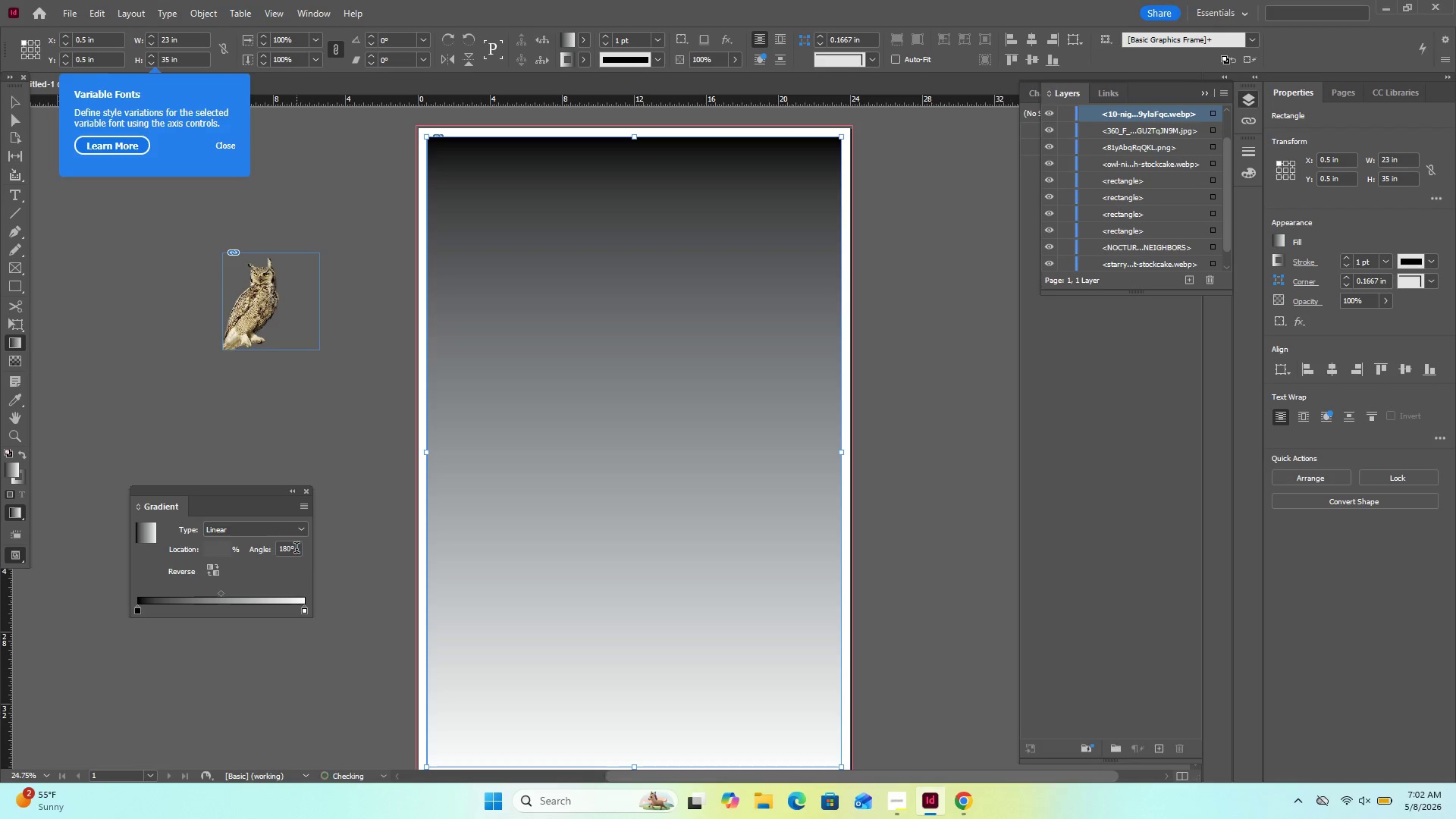 
key(Enter)
 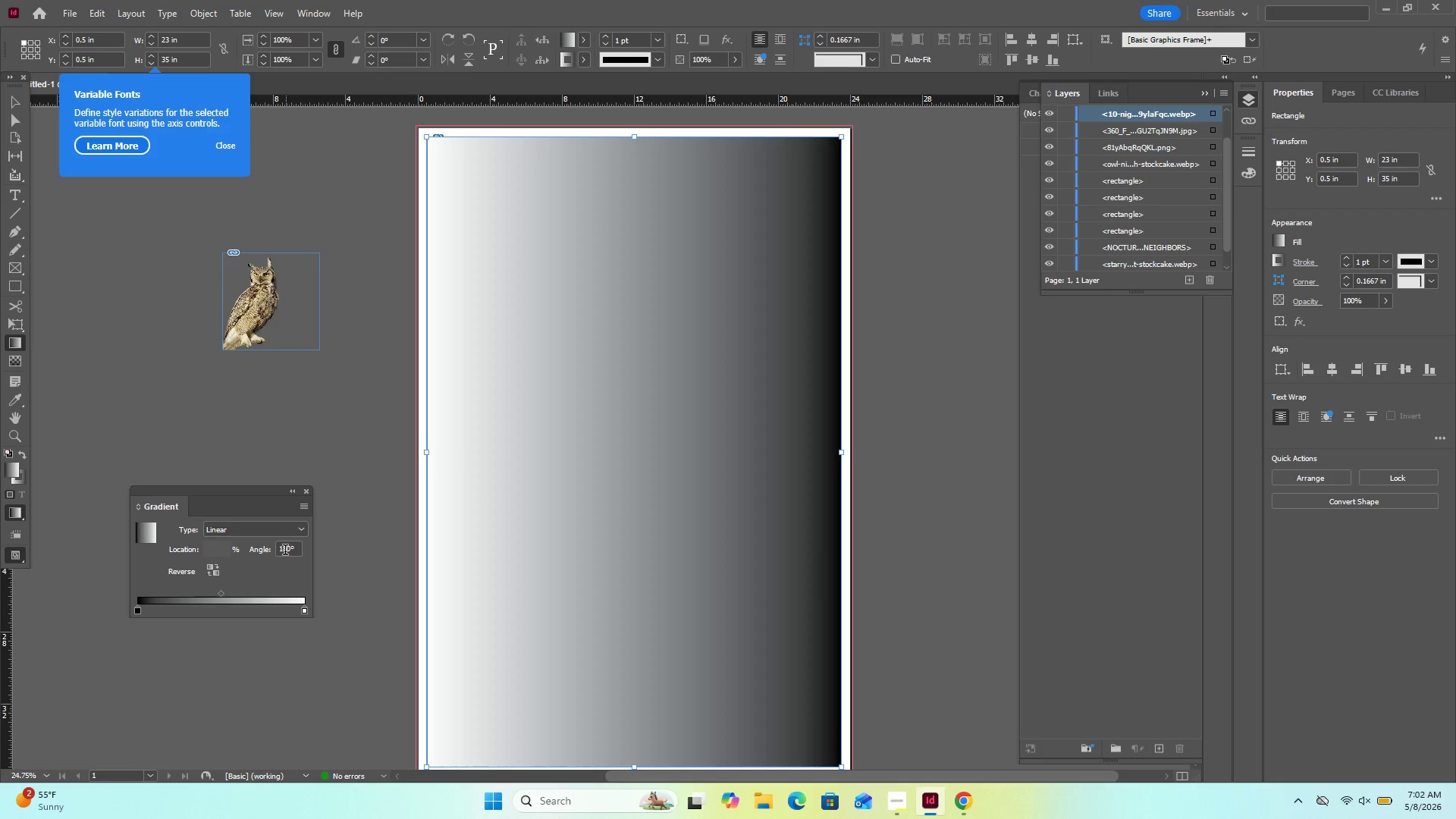 
wait(6.53)
 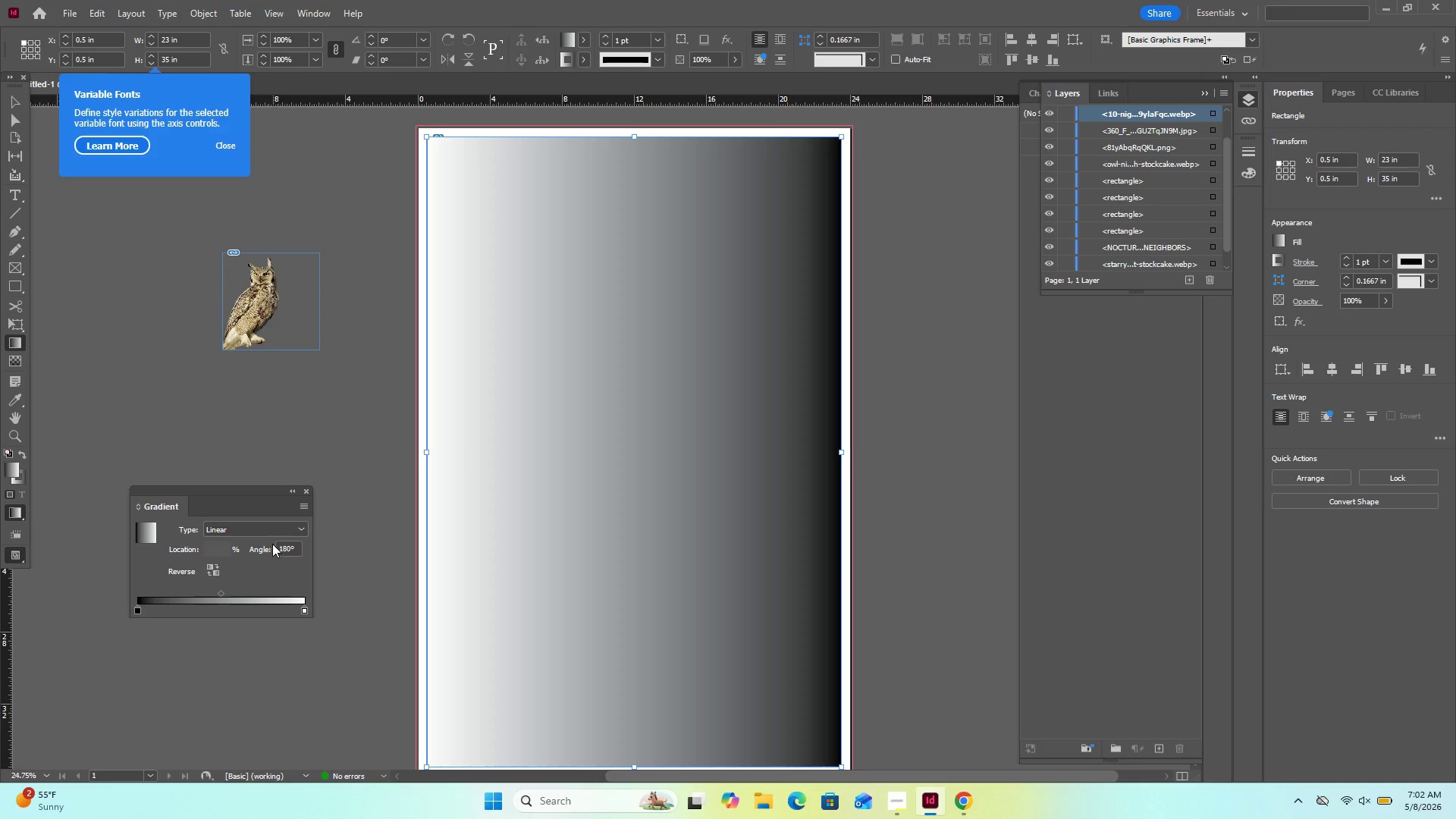 
double_click([285, 551])
 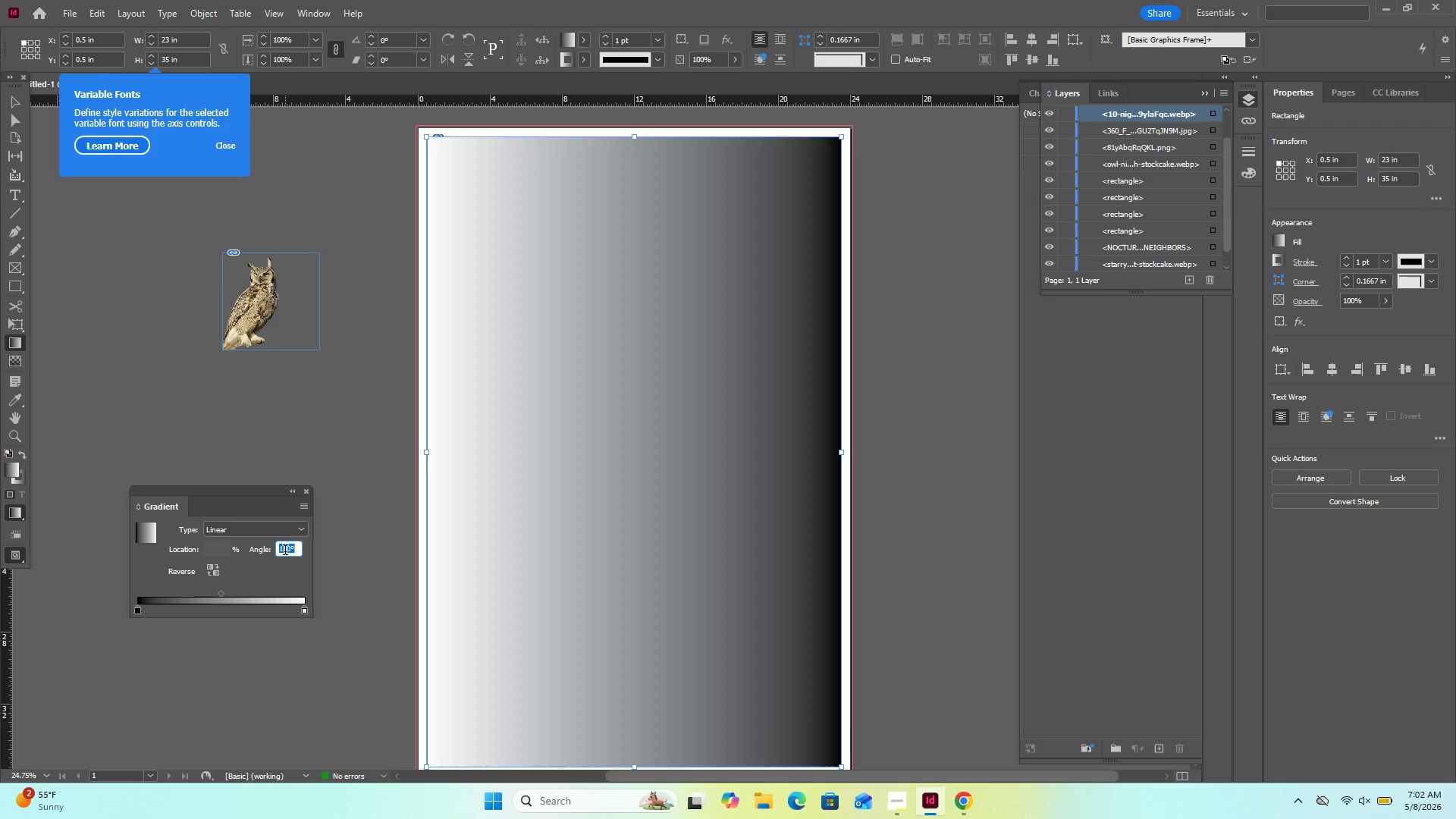 
key(Numpad2)
 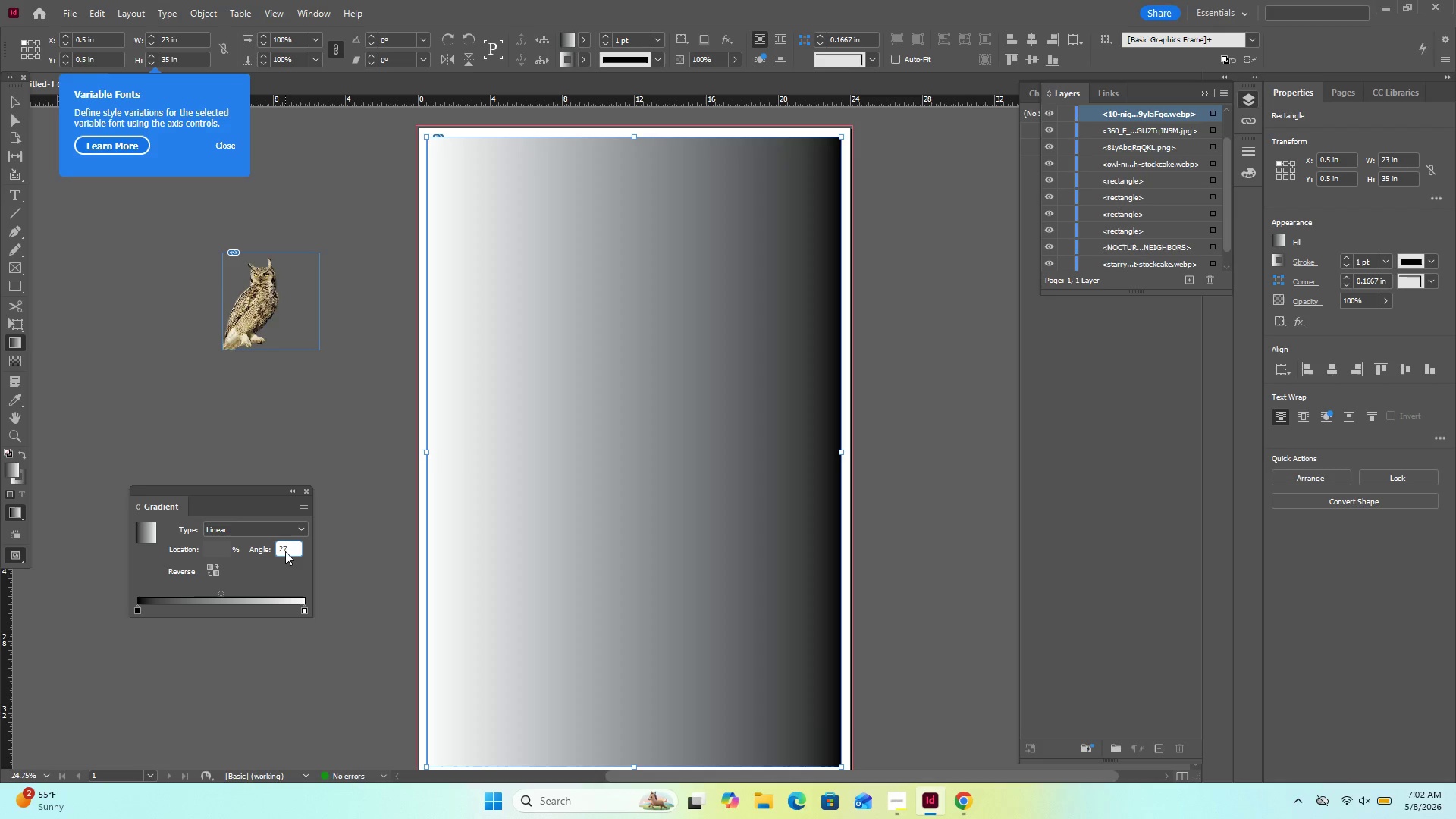 
key(Numpad7)
 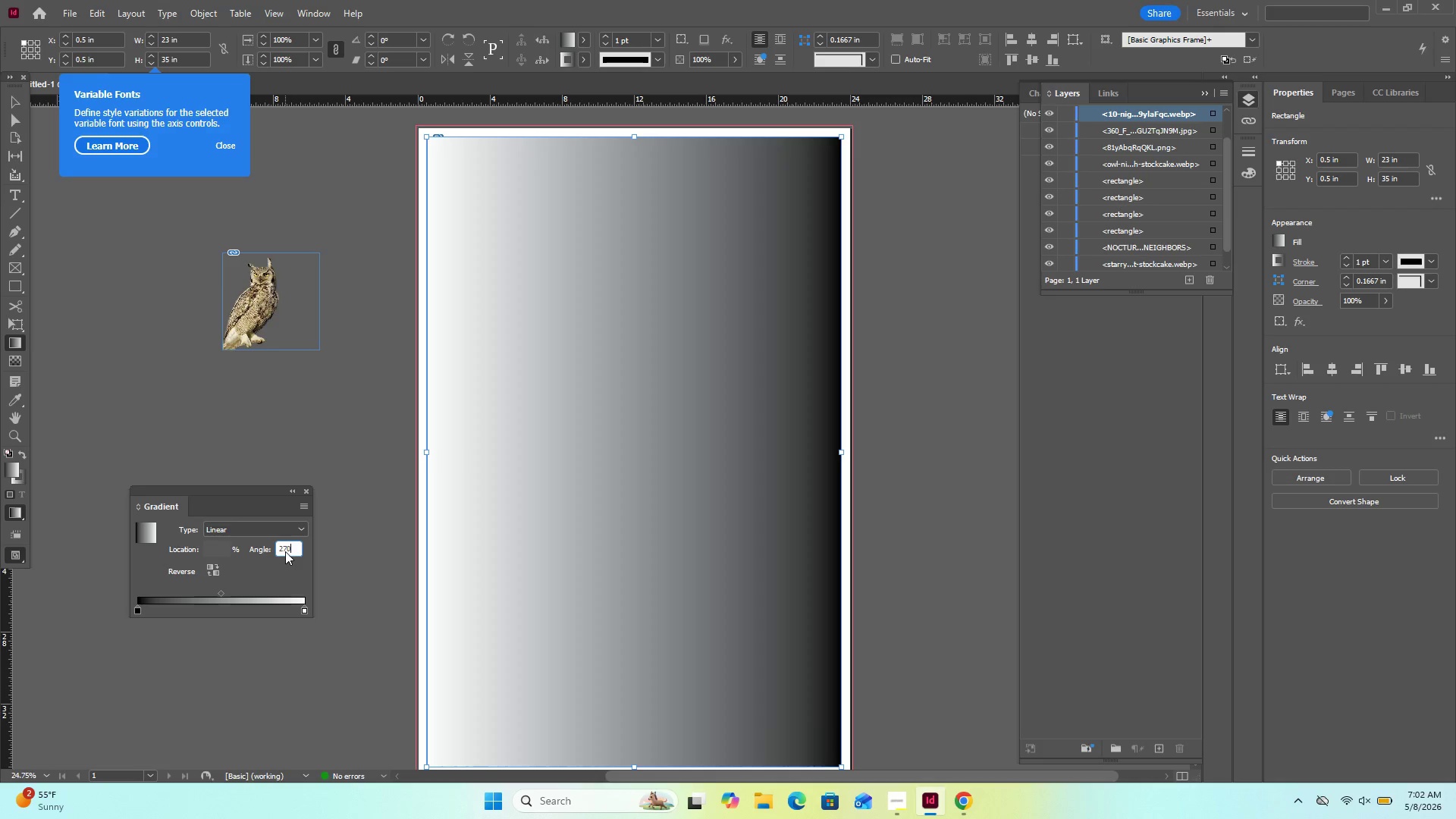 
key(Numpad0)
 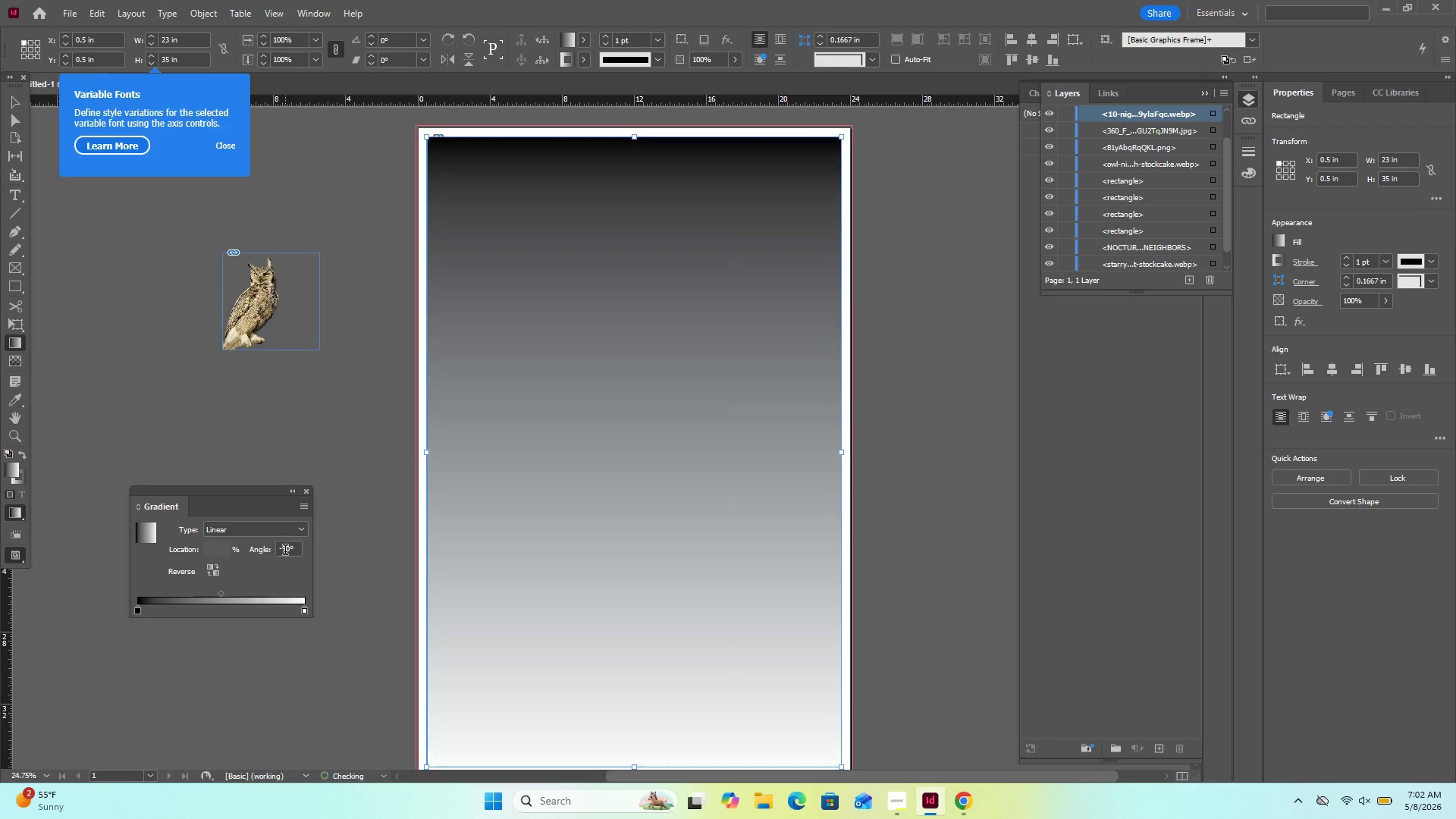 
key(Enter)
 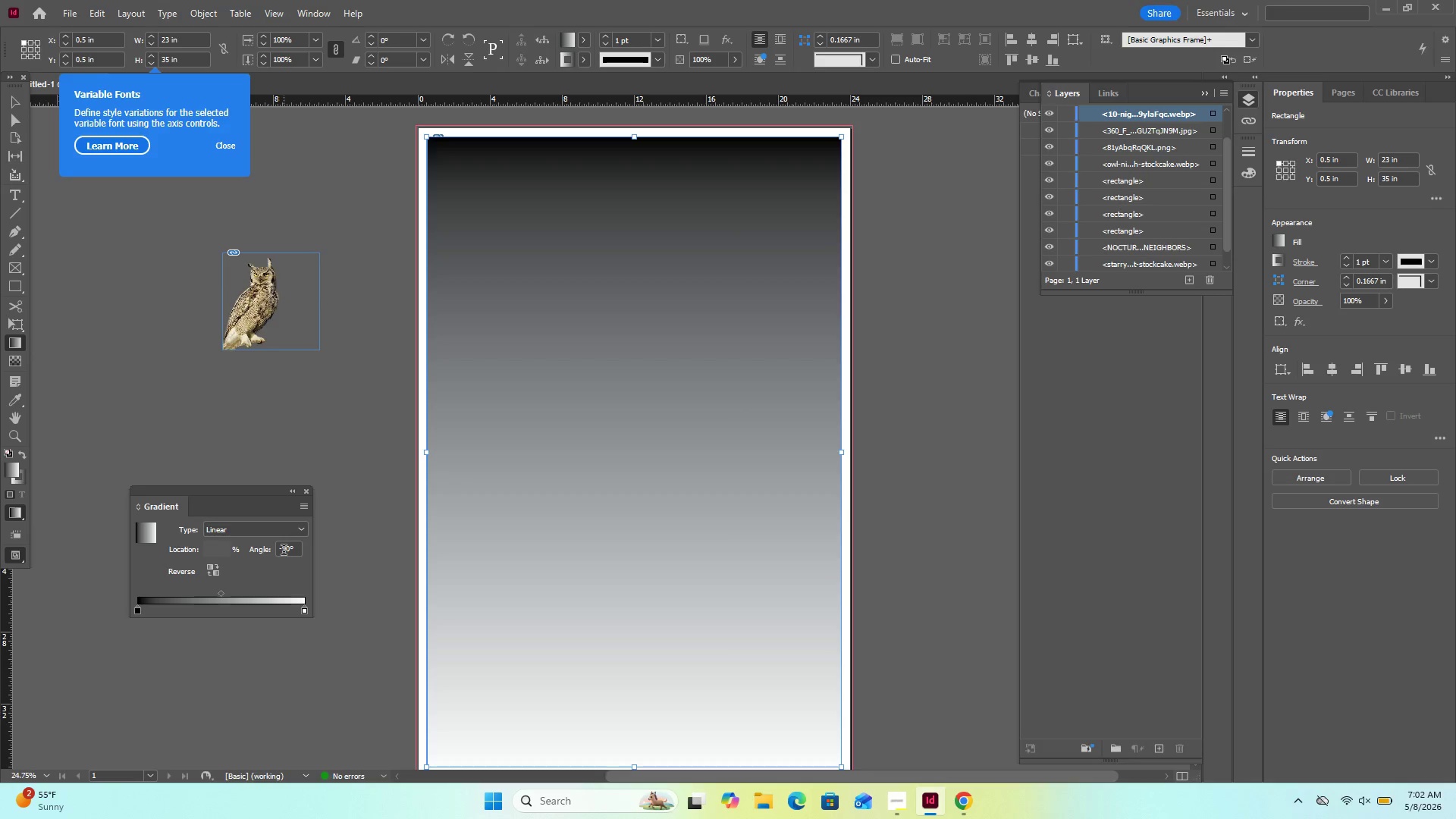 
wait(5.72)
 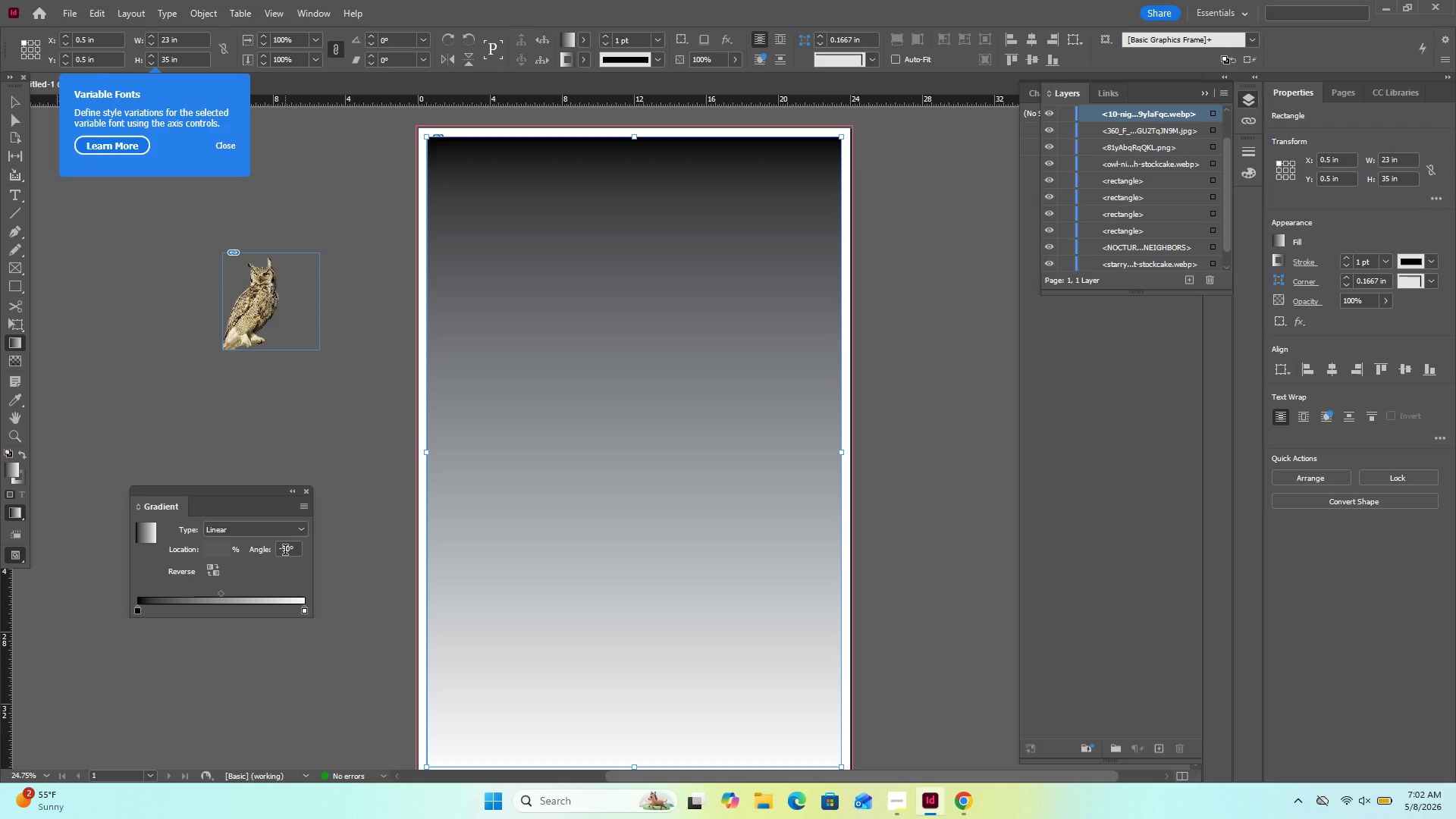 
left_click([284, 552])
 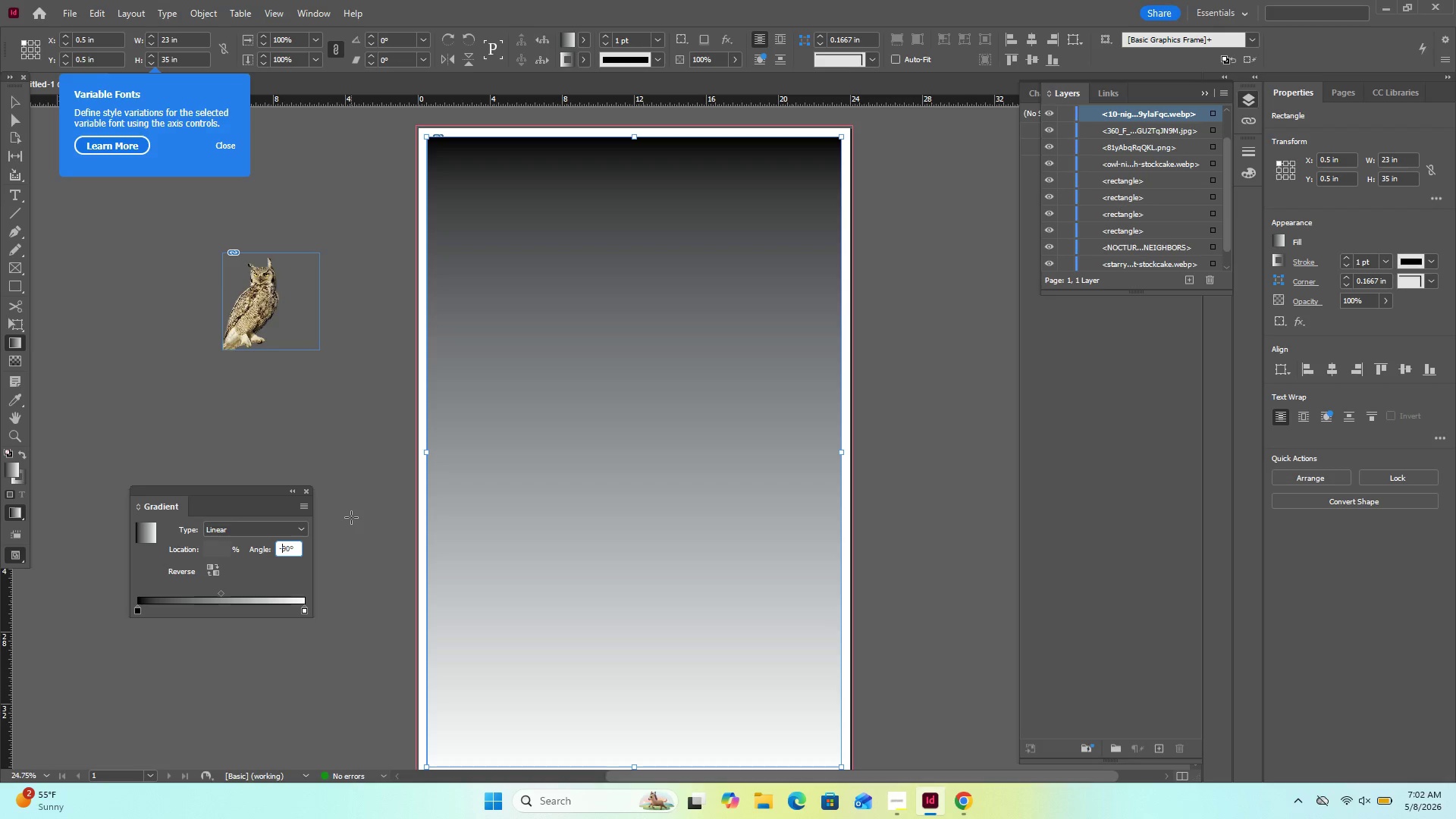 
key(Backspace)
 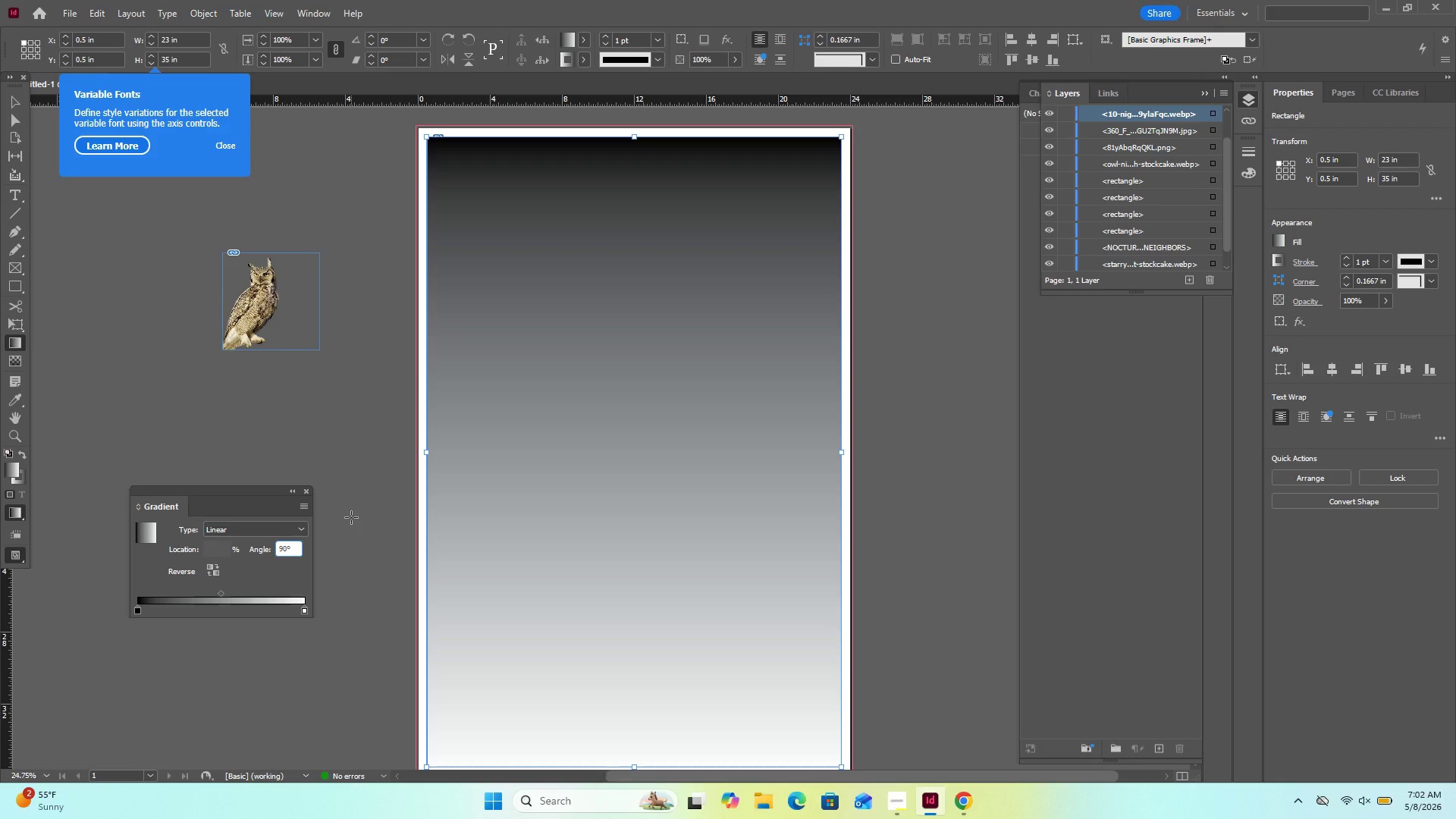 
key(Enter)
 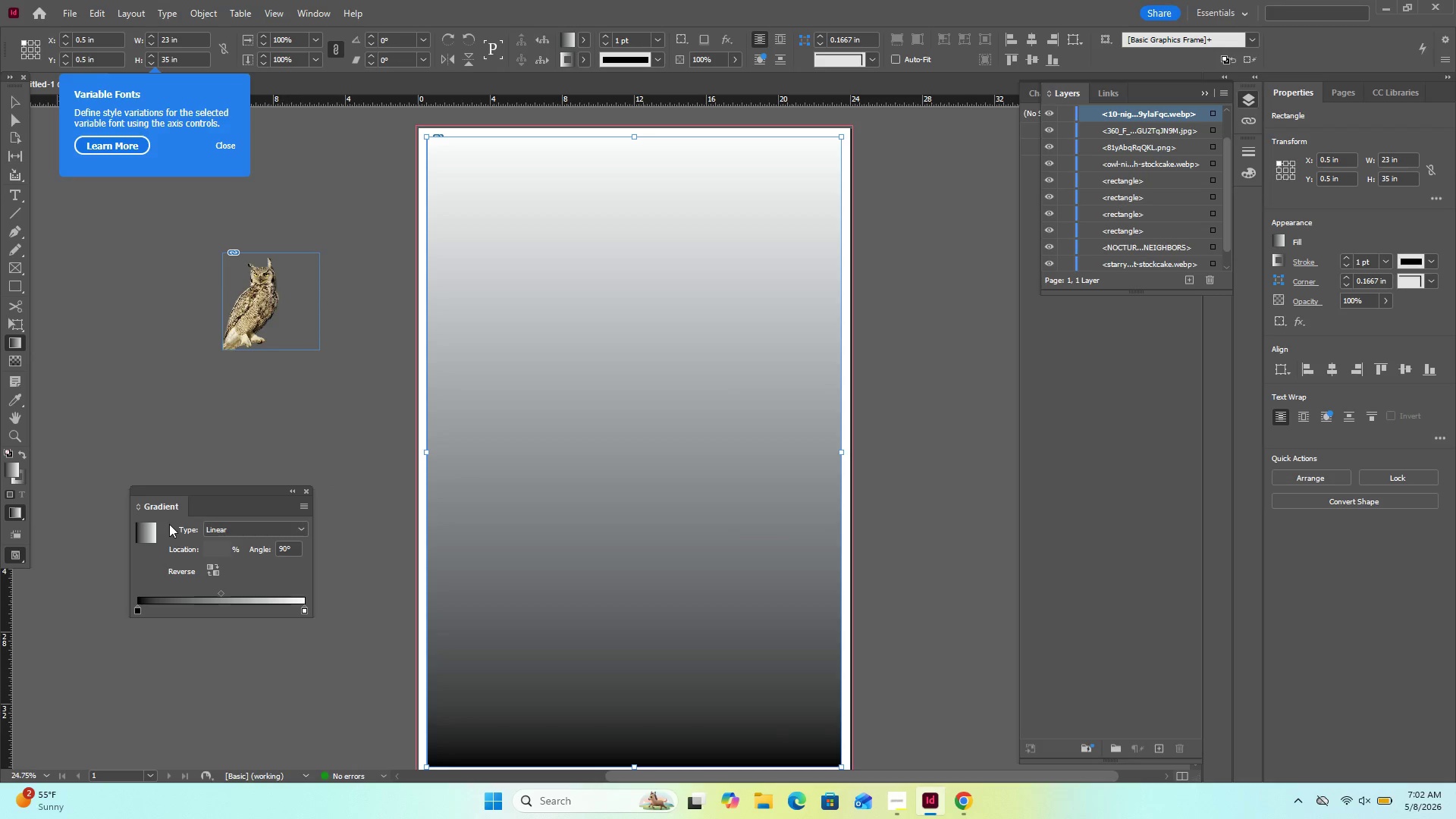 
wait(5.02)
 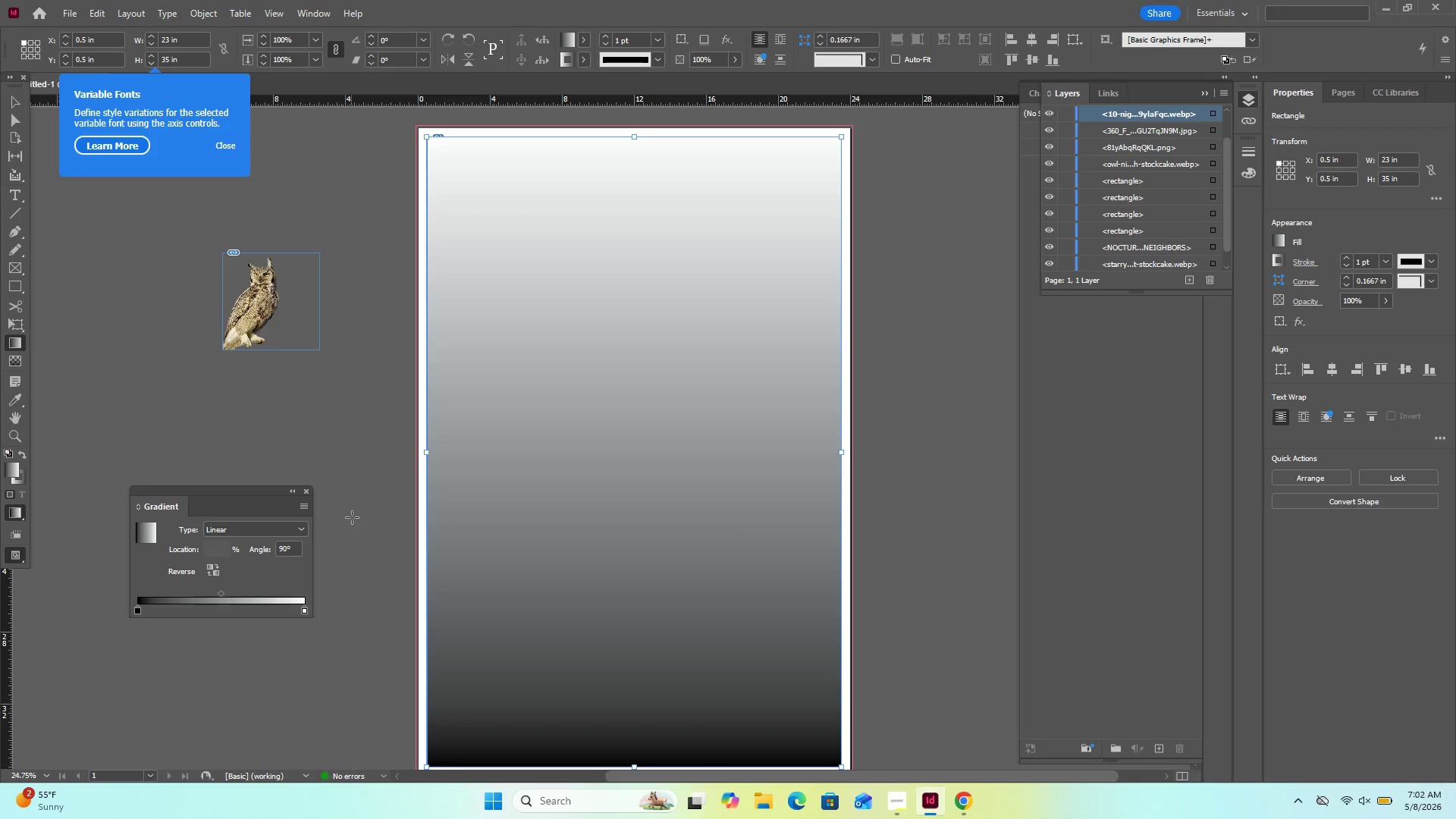 
double_click([150, 537])
 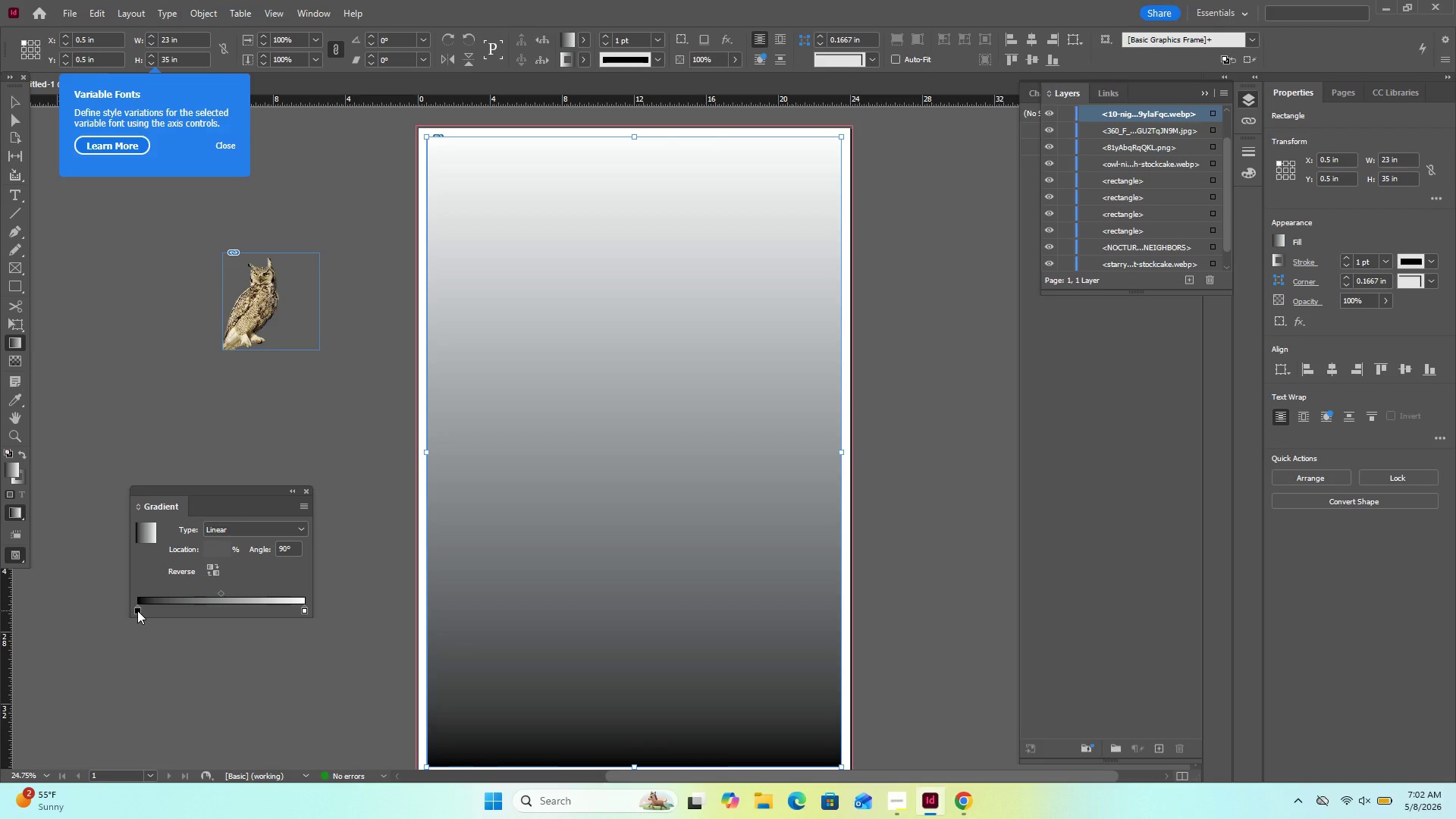 
double_click([137, 610])
 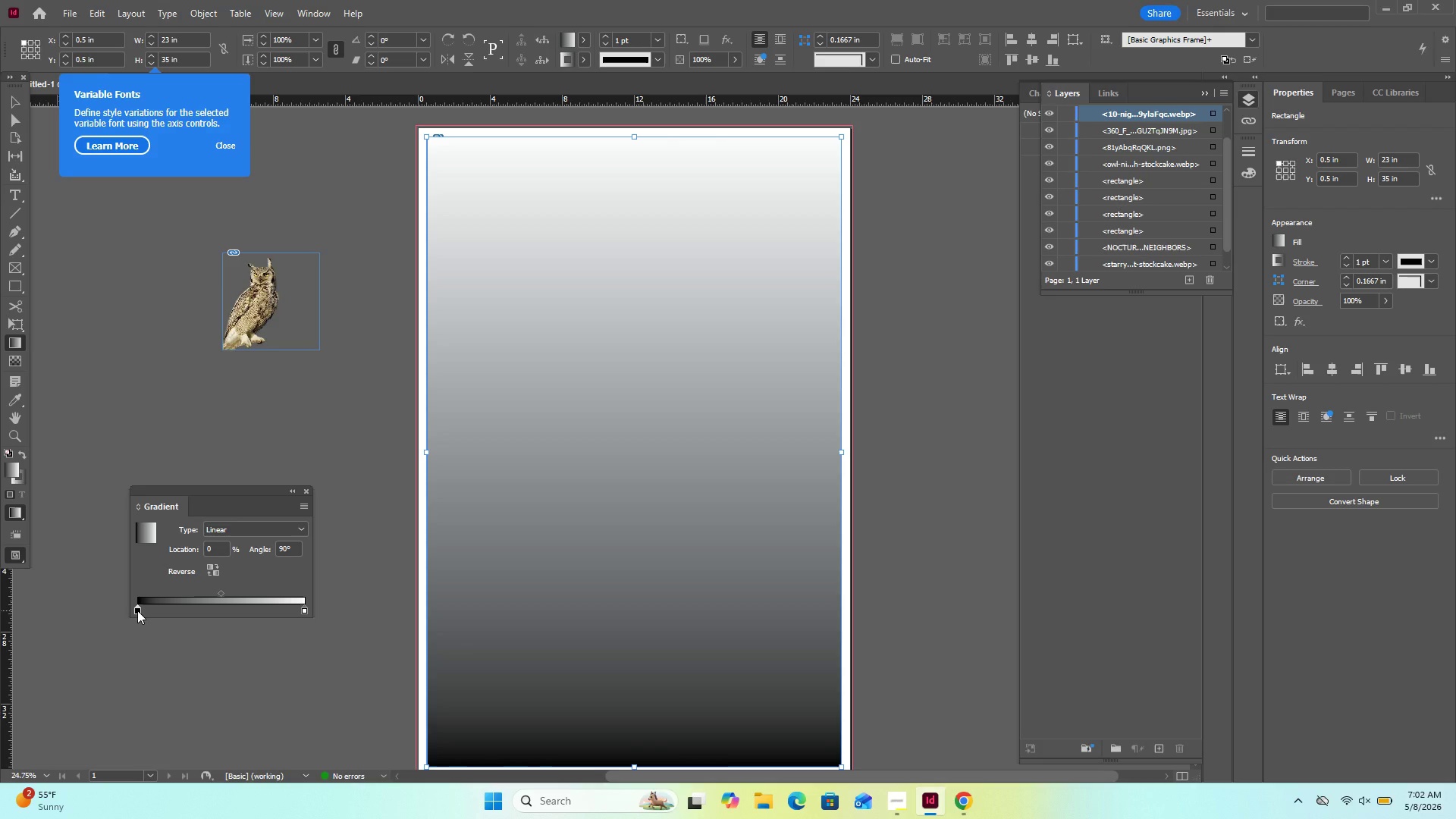 
left_click([137, 610])
 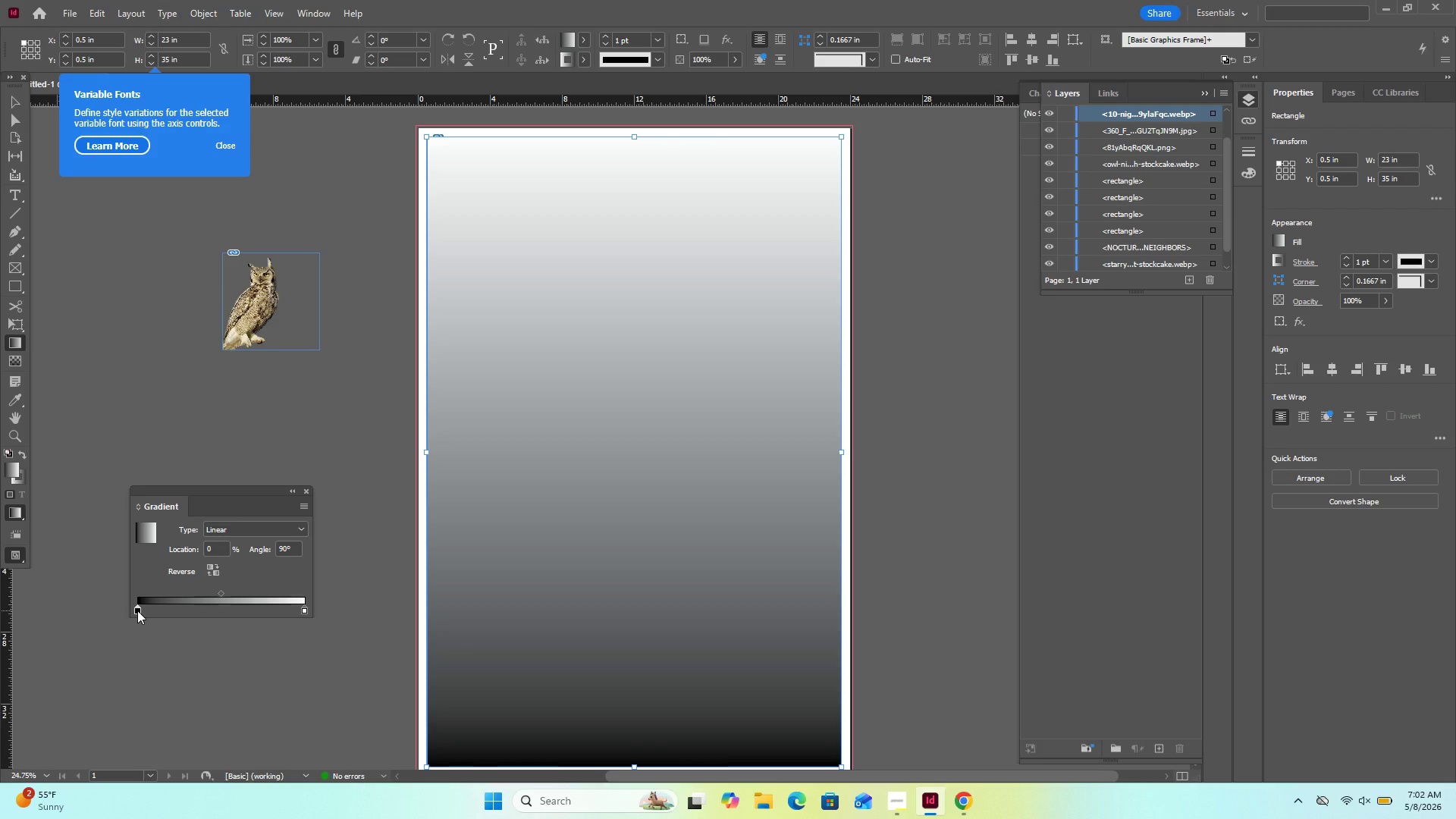 
left_click([137, 610])
 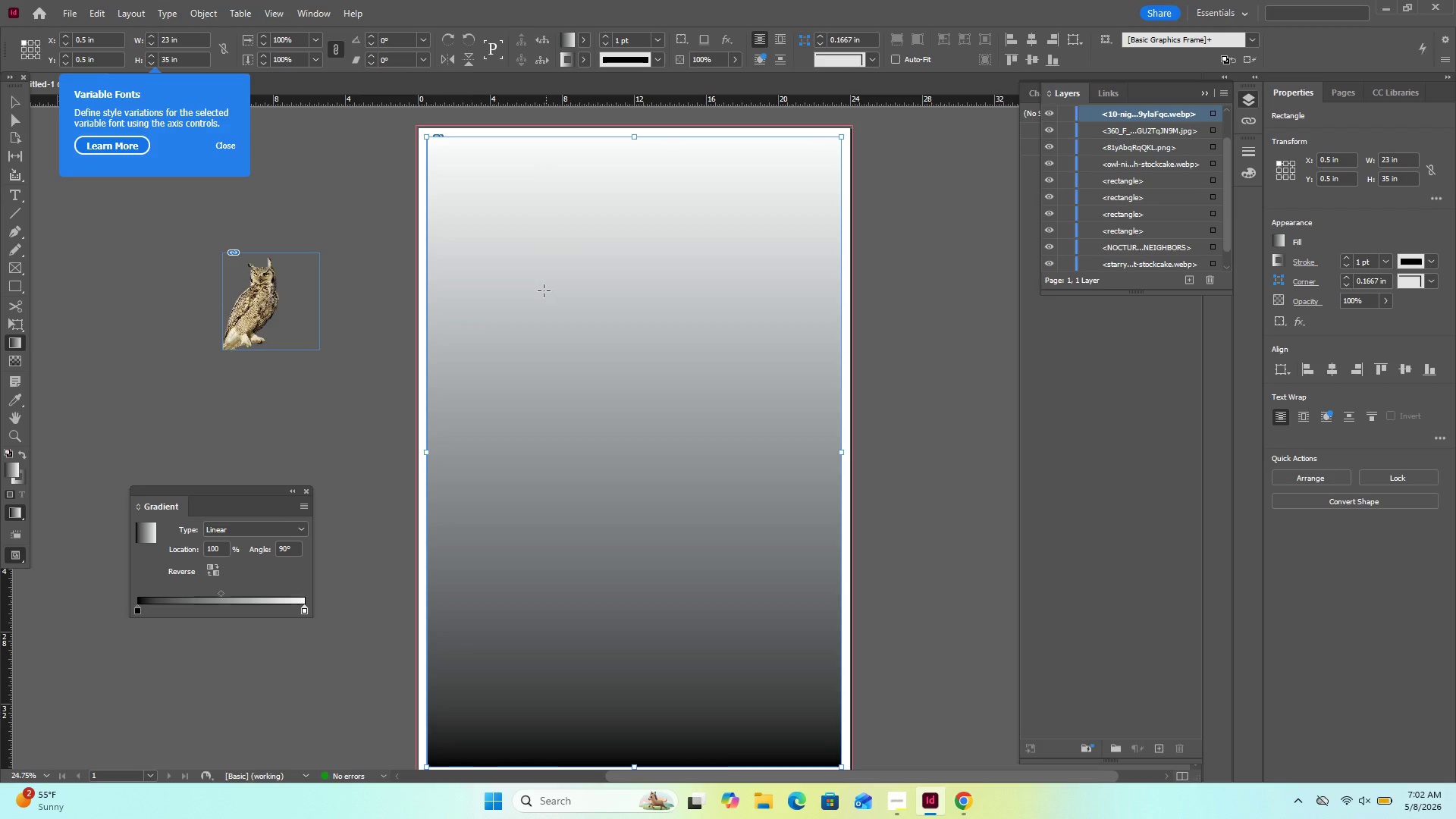 
wait(6.8)
 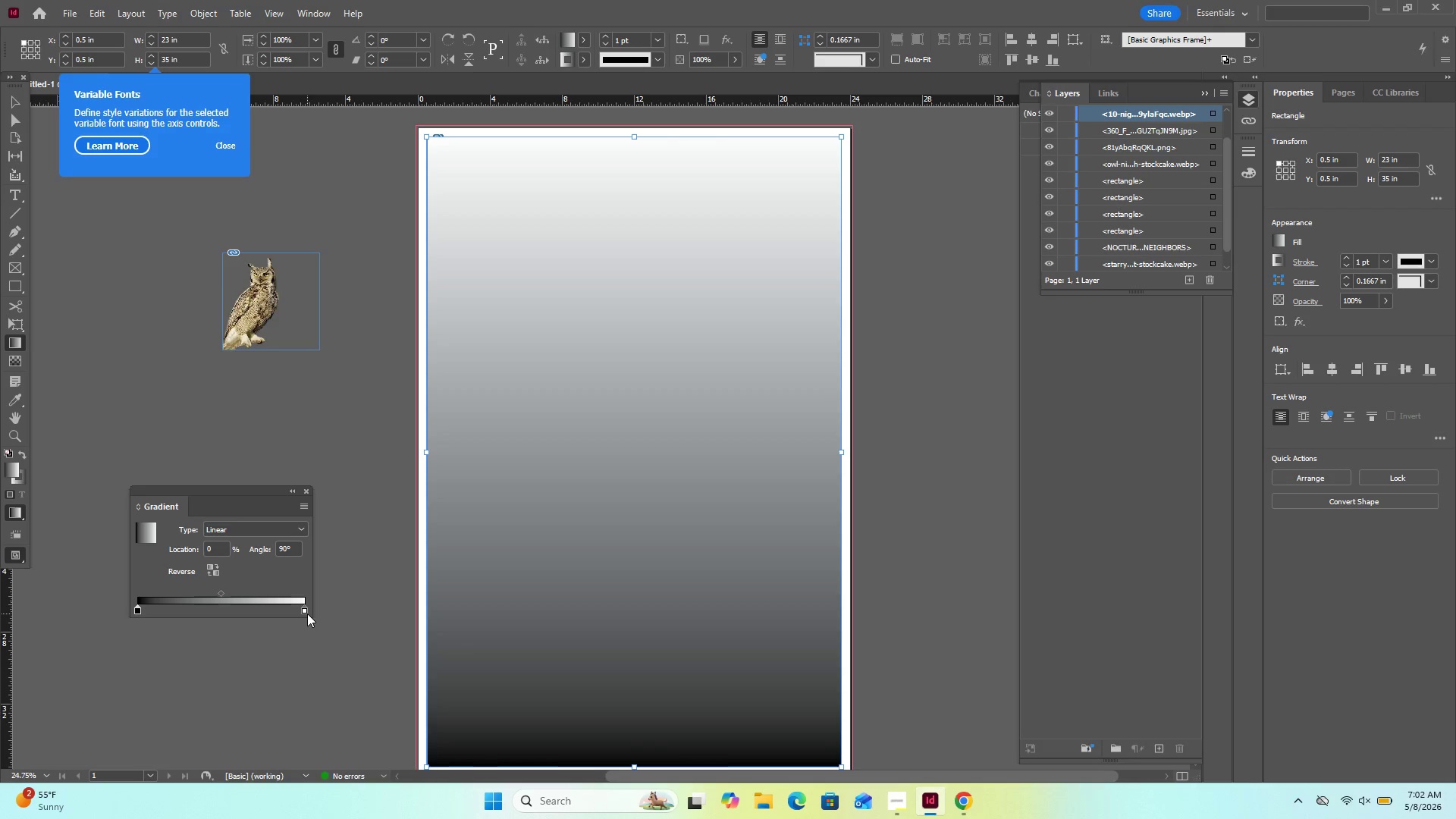 
left_click([23, 102])
 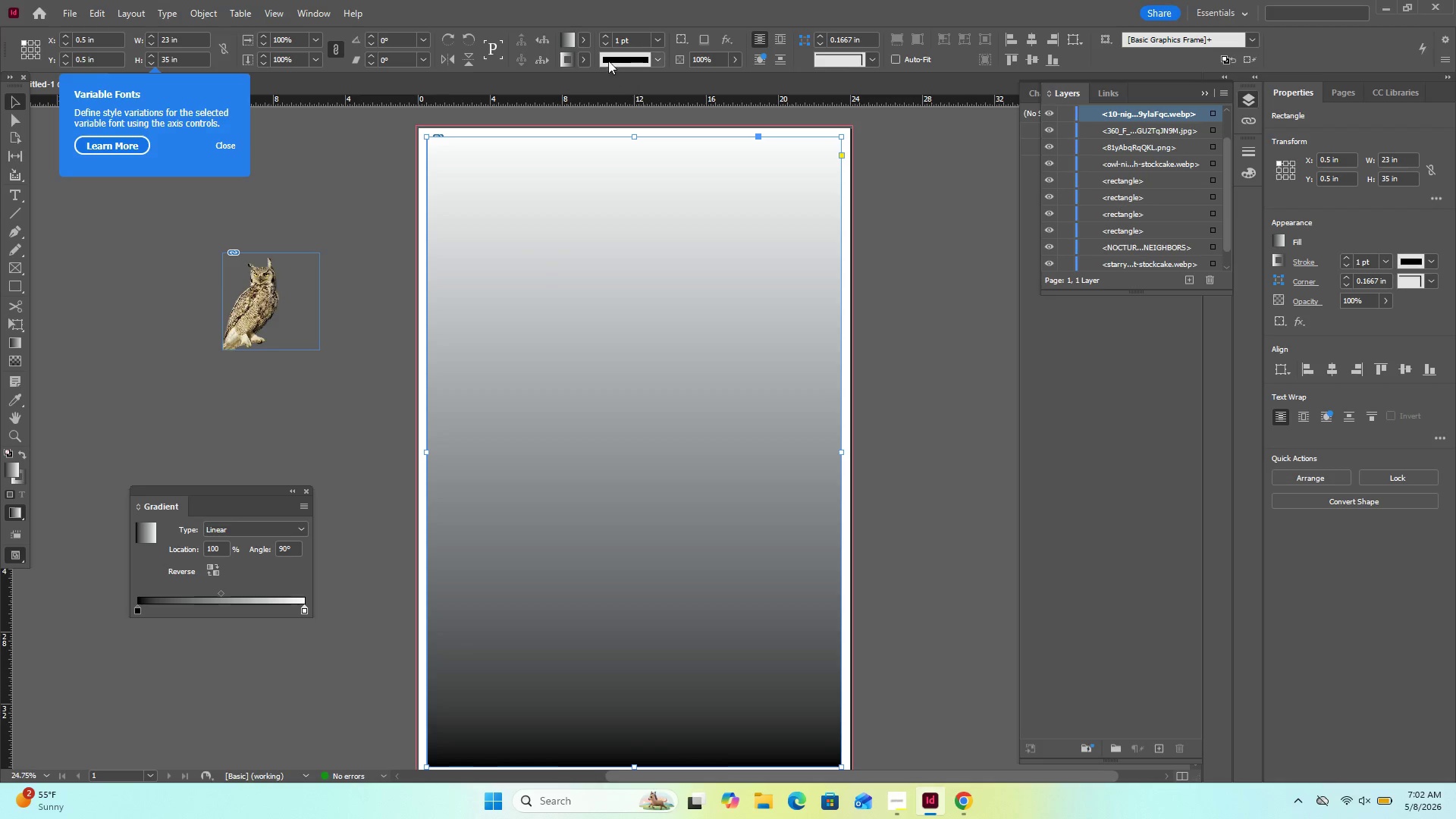 
left_click([584, 64])
 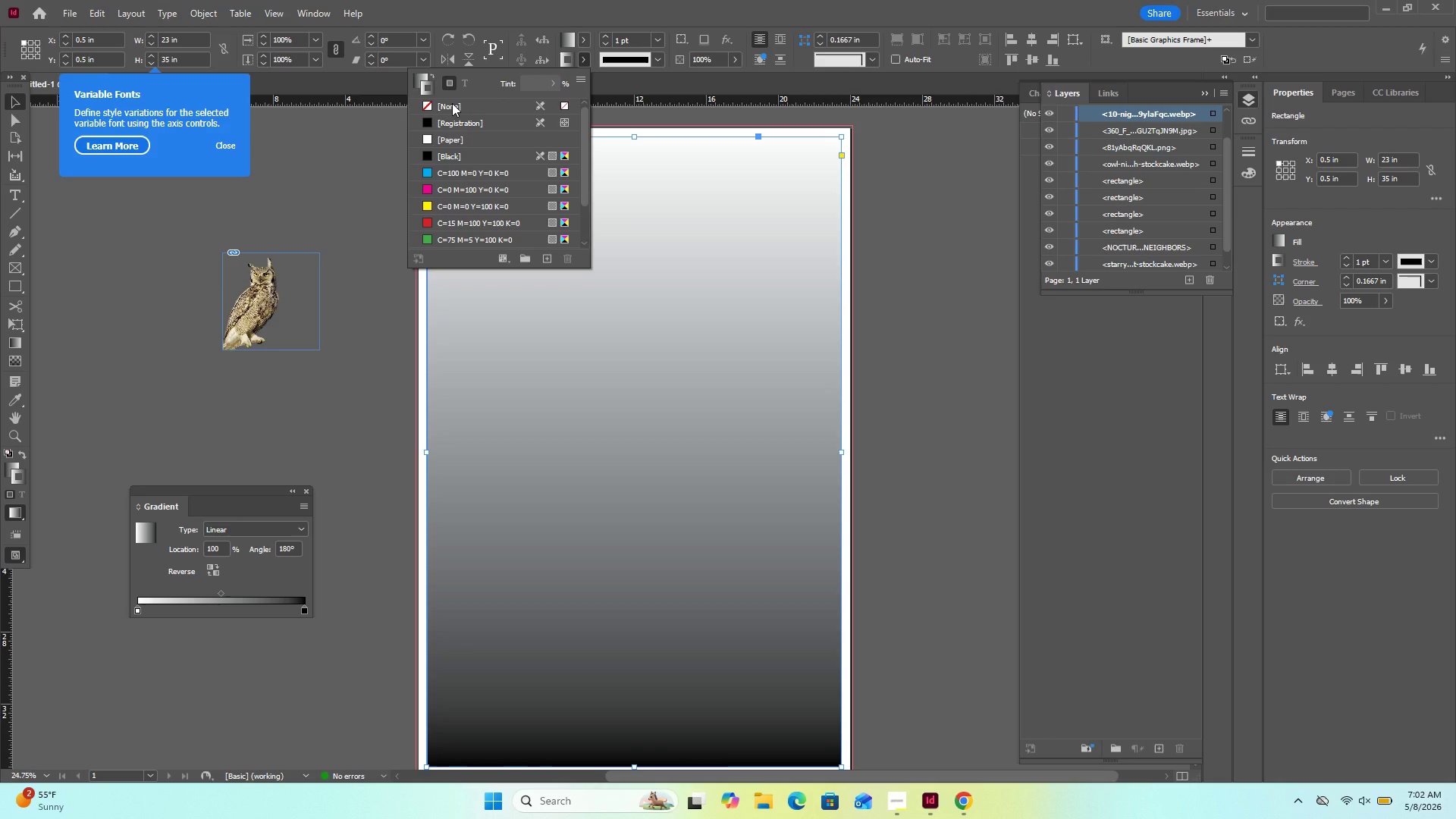 
left_click([452, 103])
 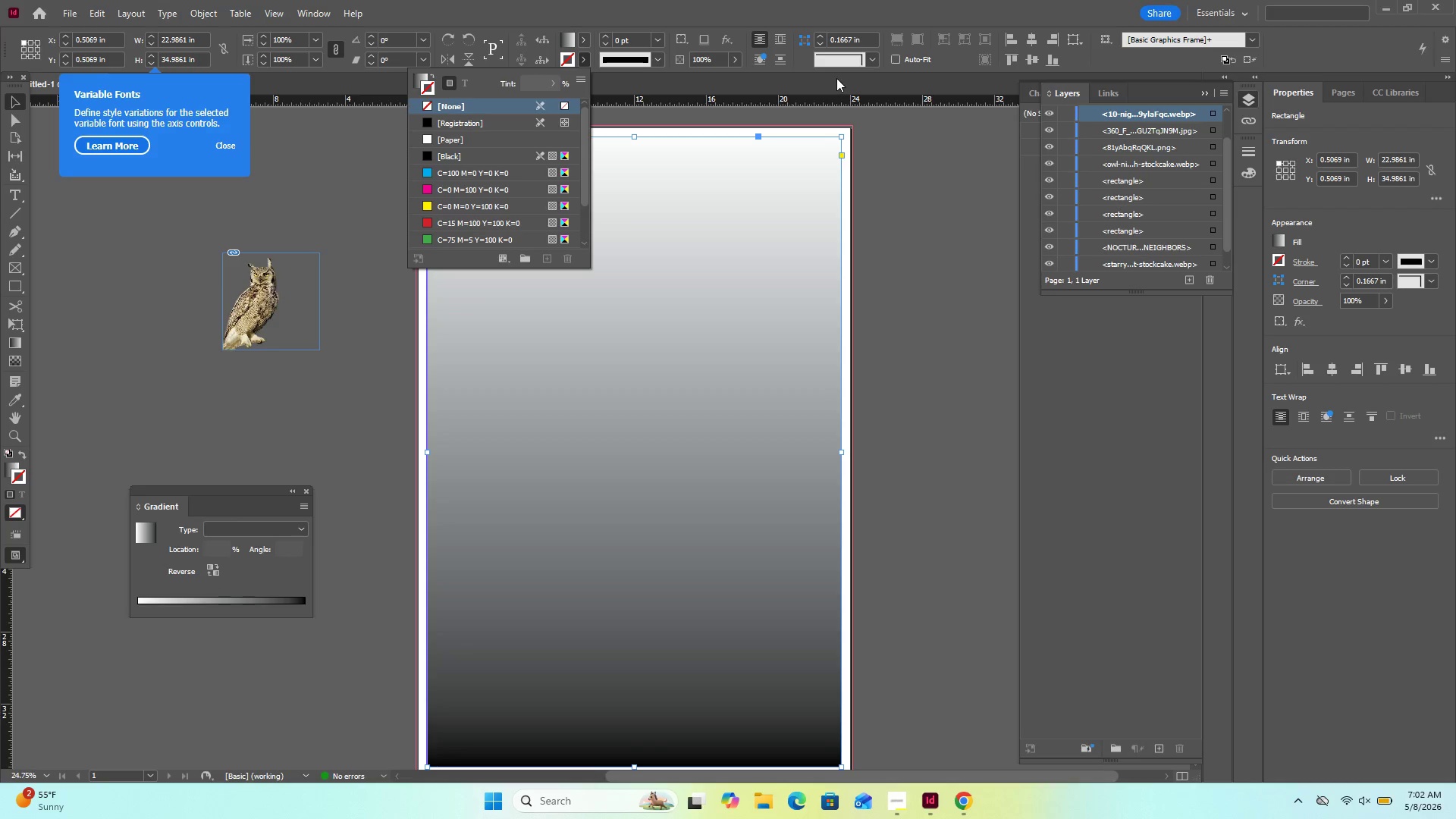 
left_click([836, 78])
 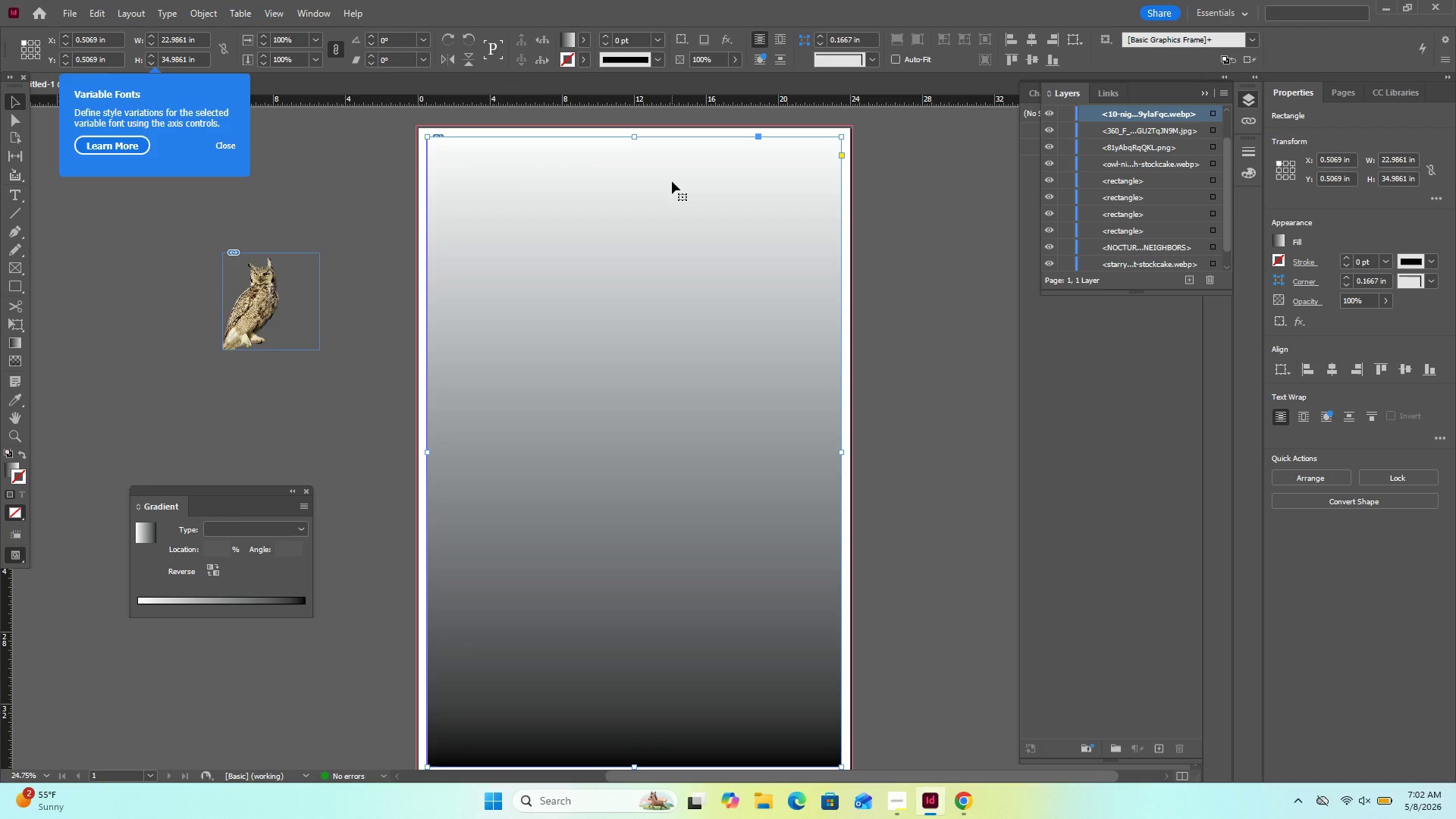 
left_click([672, 181])
 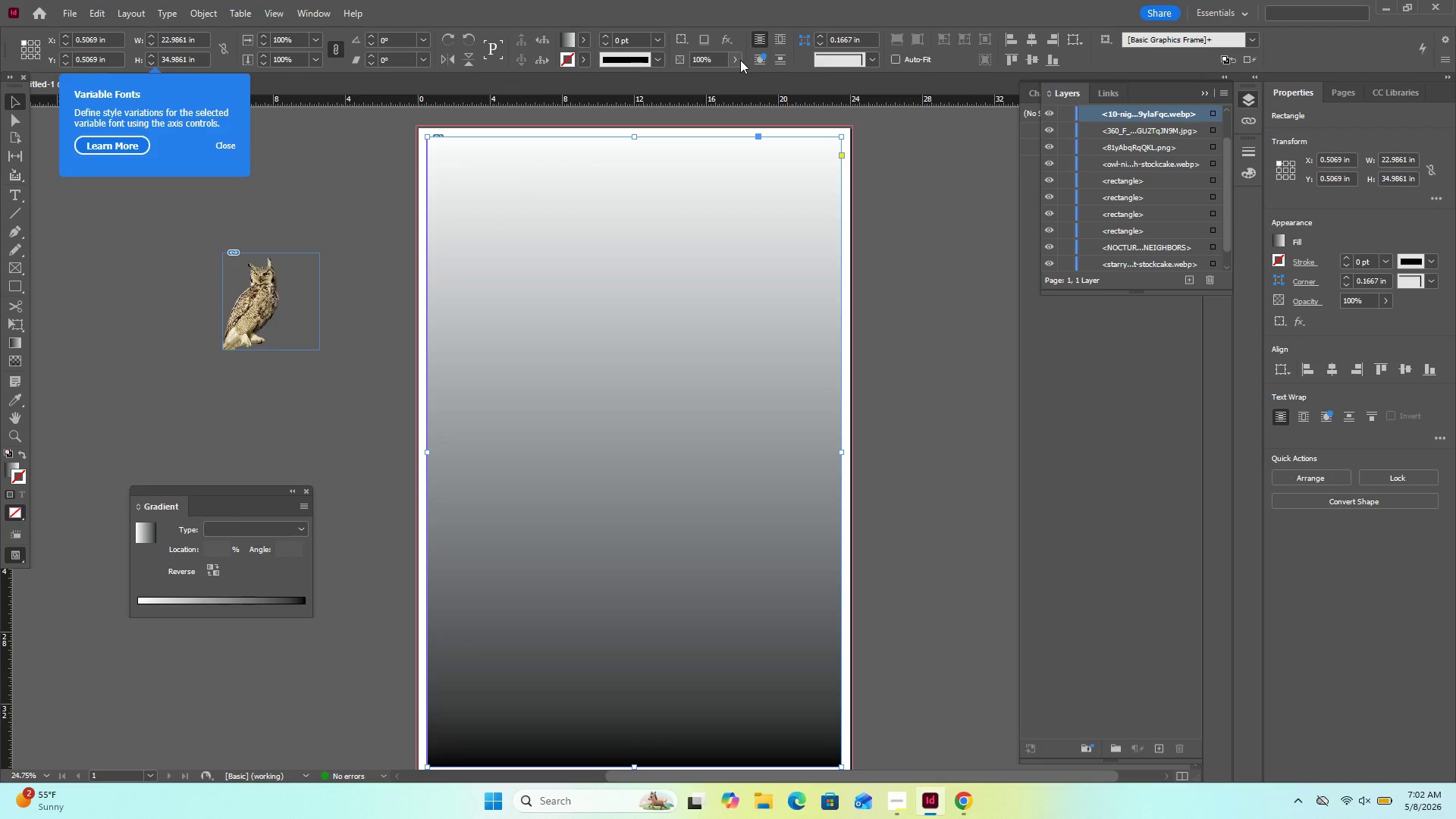 
left_click([740, 60])
 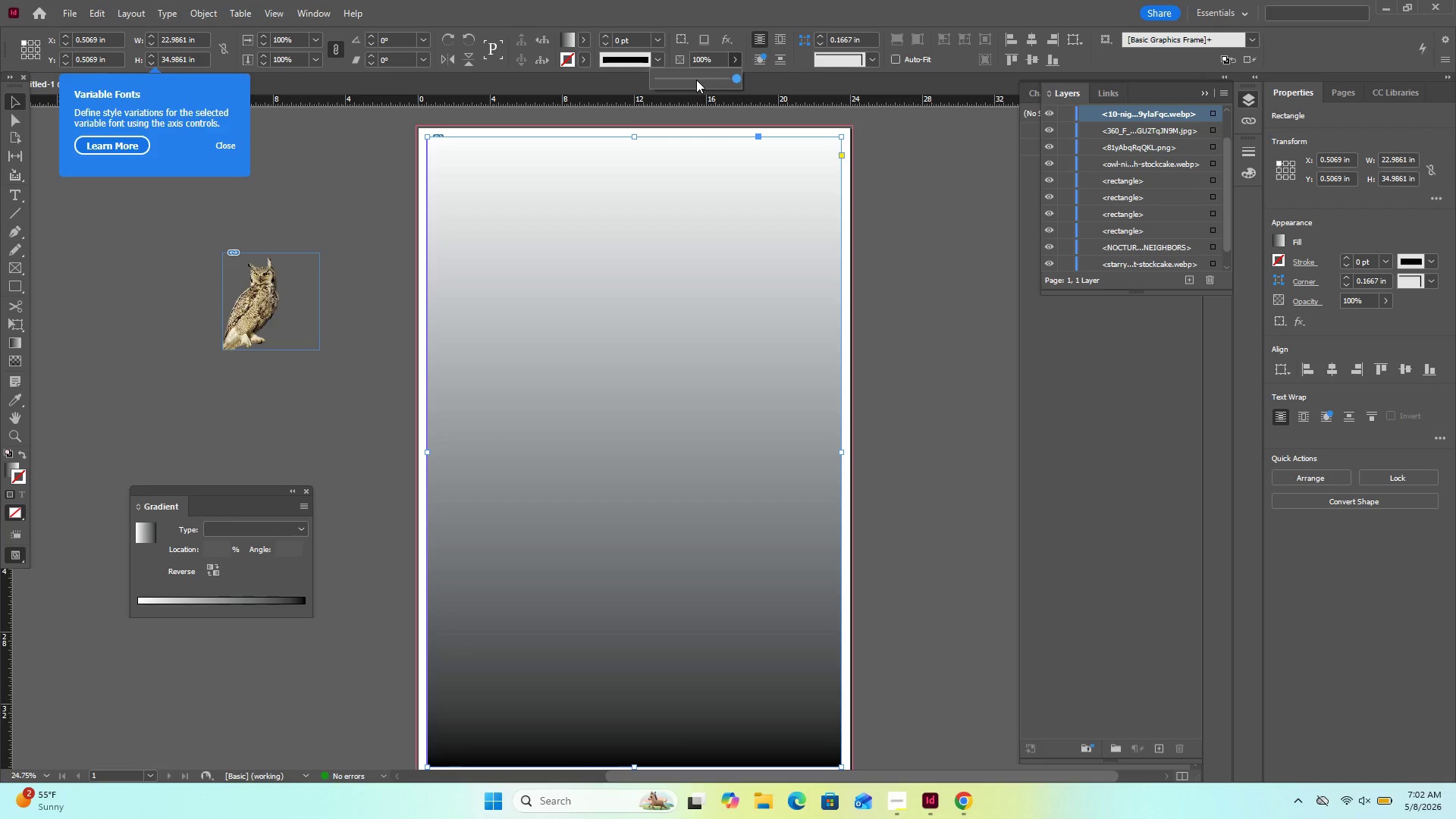 
left_click([696, 80])
 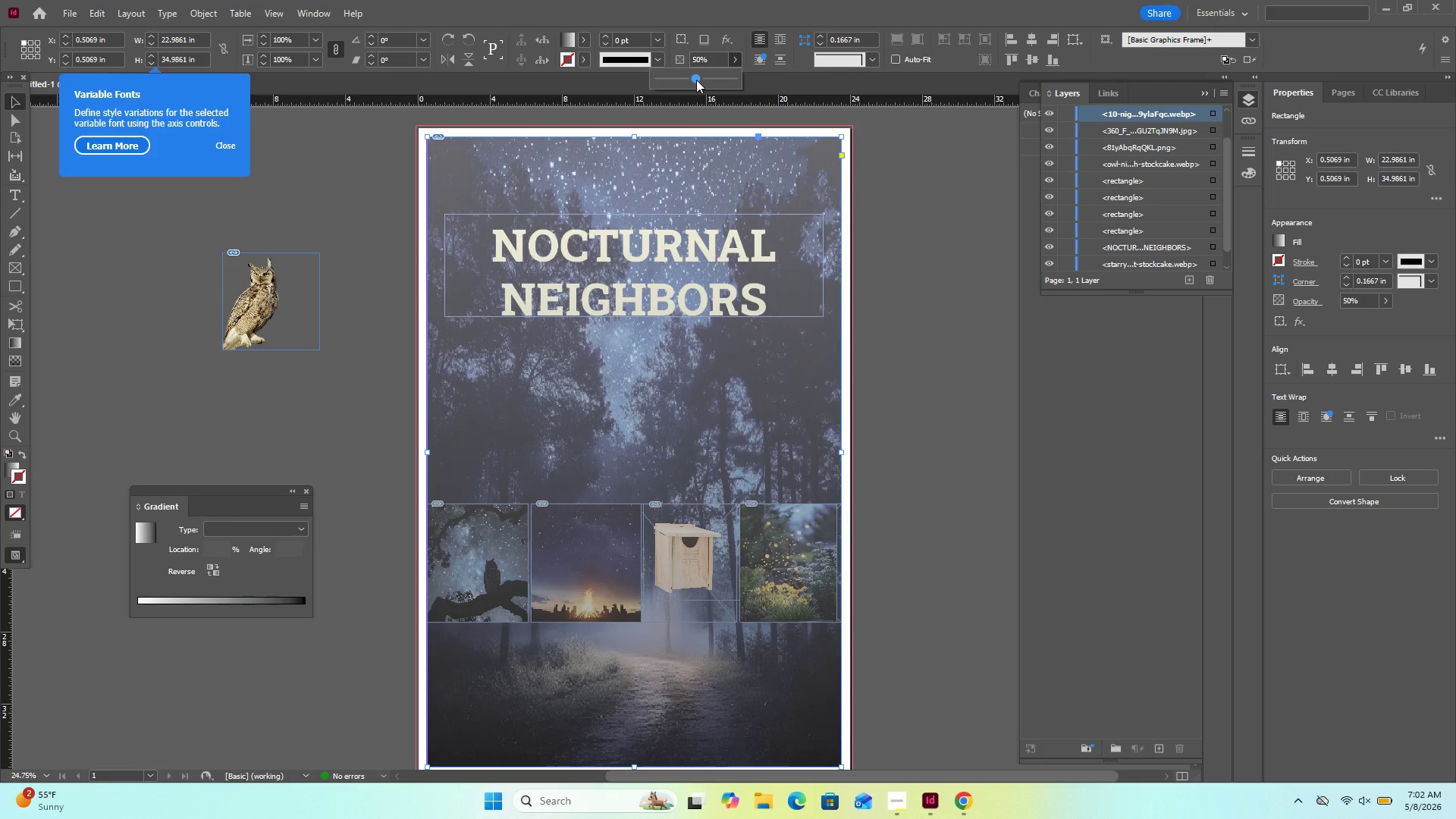 
left_click_drag(start_coordinate=[696, 80], to_coordinate=[689, 82])
 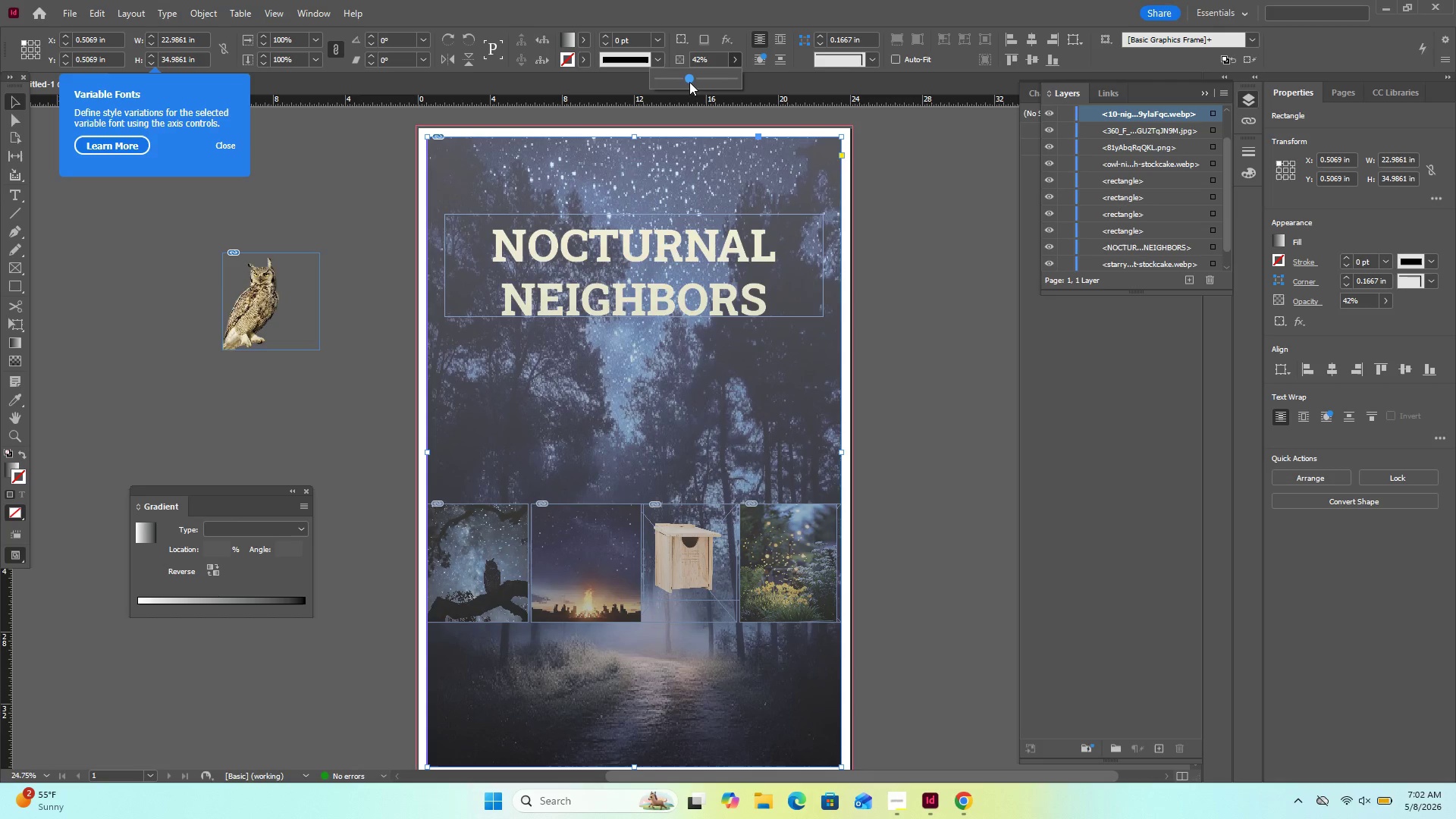 
left_click_drag(start_coordinate=[689, 82], to_coordinate=[778, 83])
 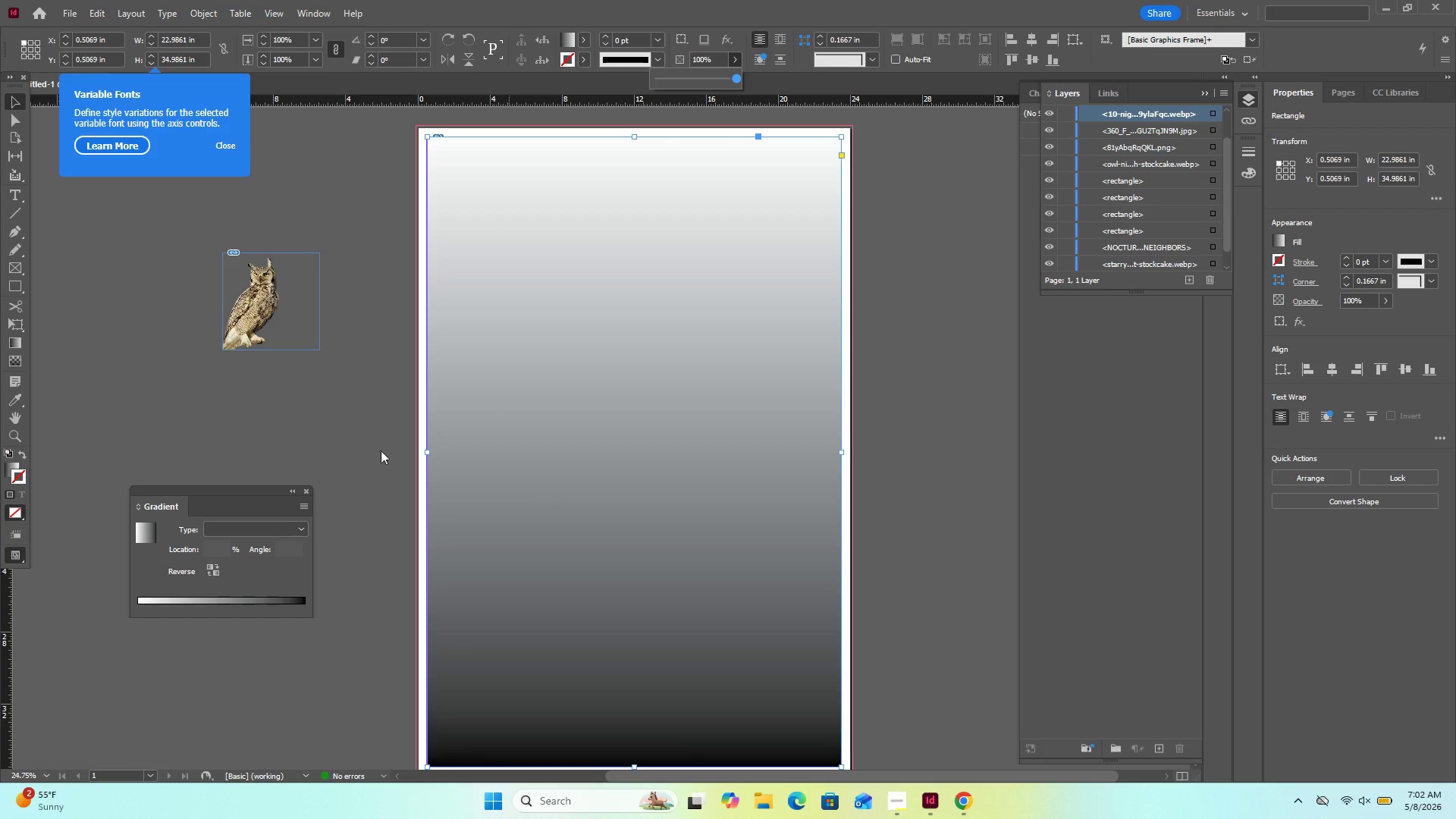 
left_click([661, 347])
 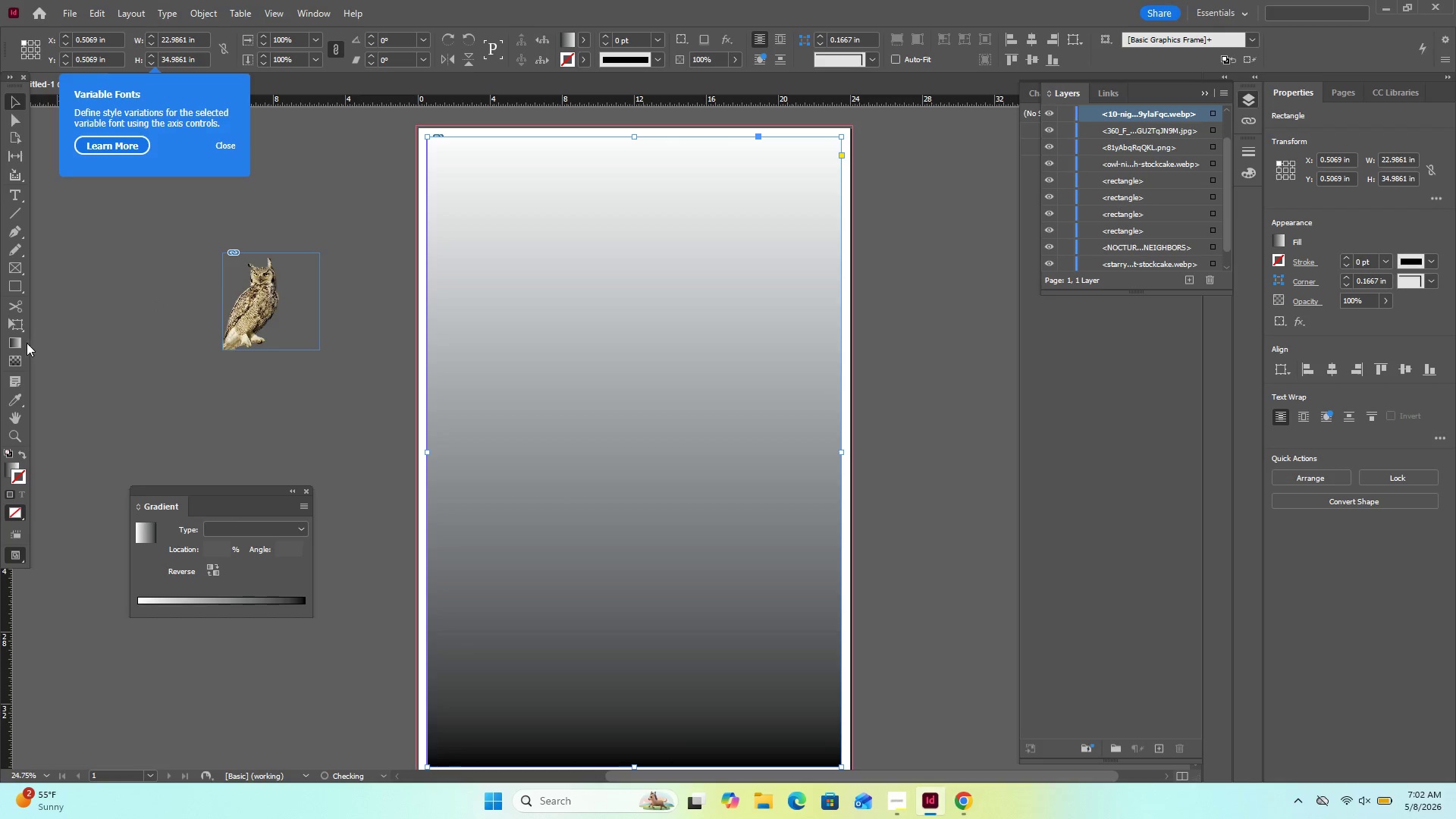 
left_click([27, 343])
 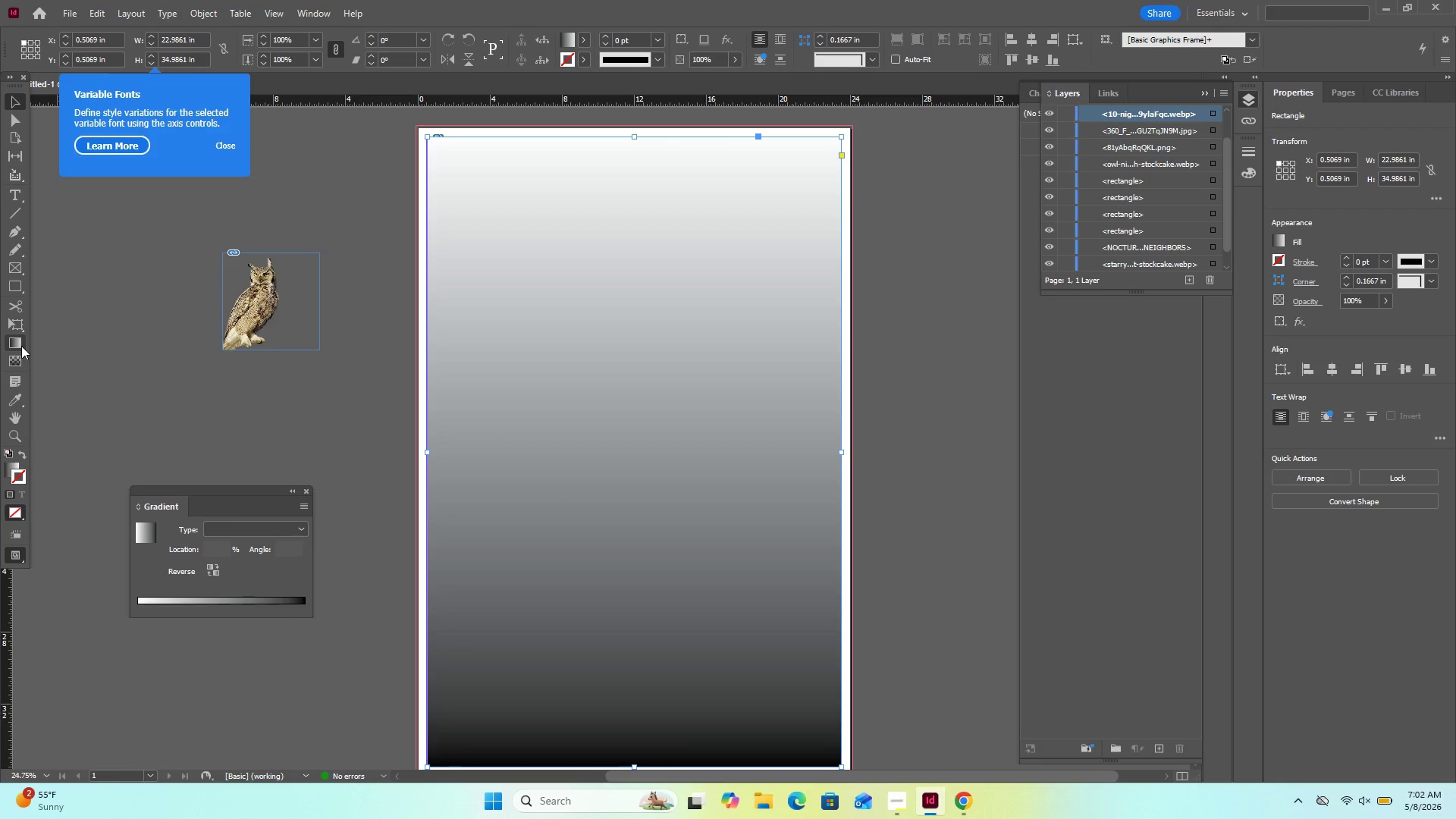 
left_click([21, 346])
 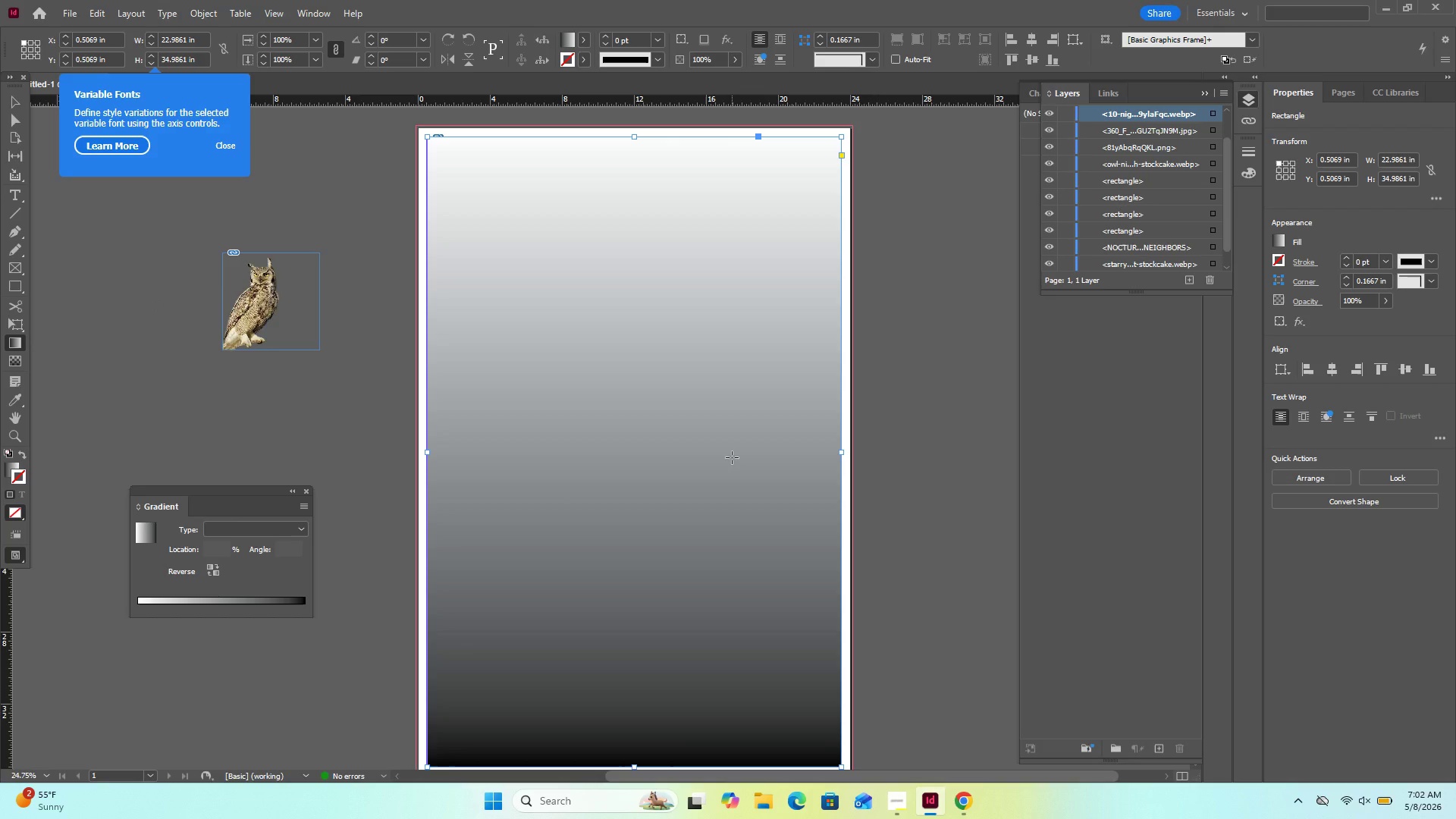 
left_click([732, 457])
 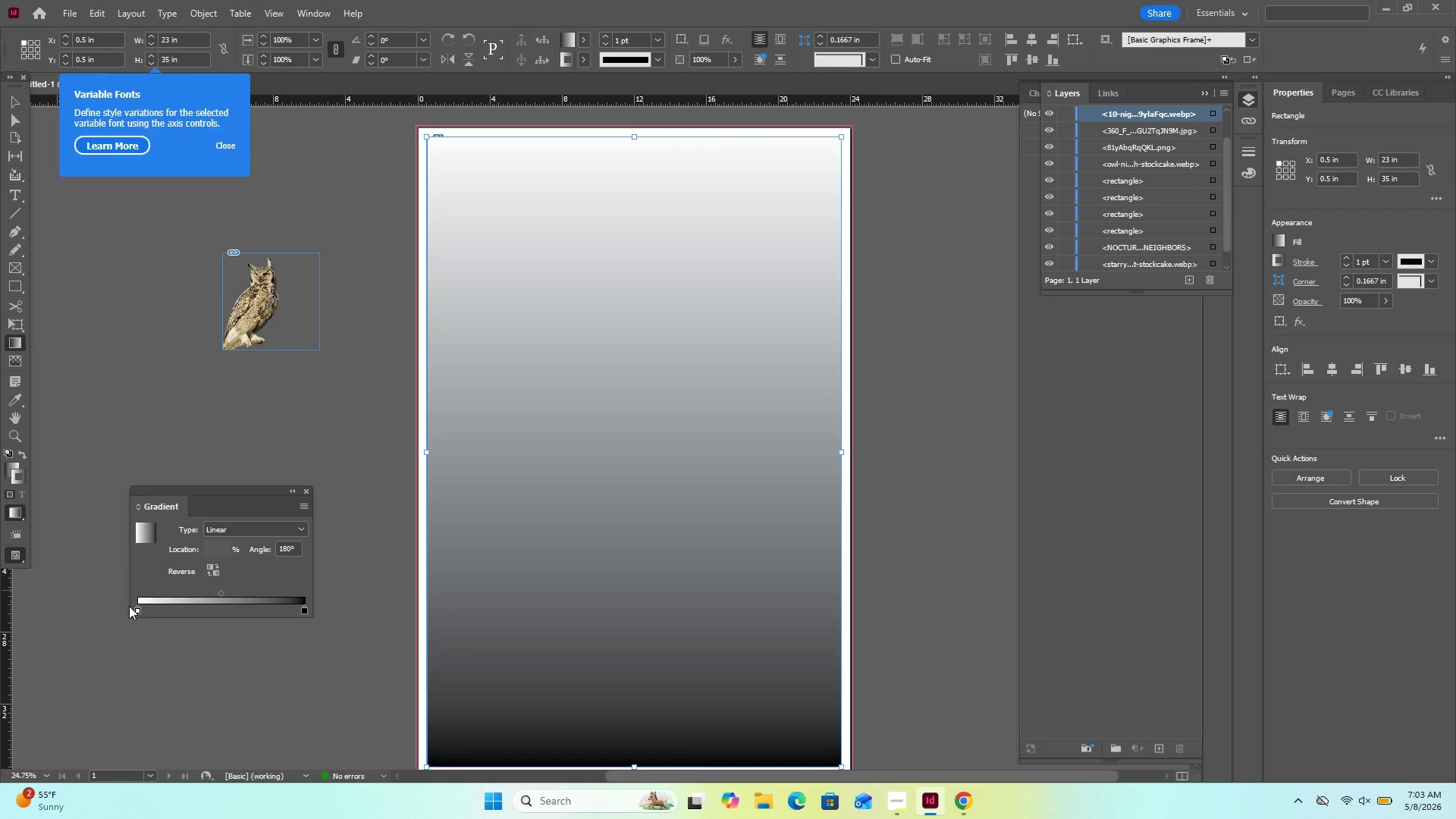 
left_click_drag(start_coordinate=[134, 607], to_coordinate=[190, 612])
 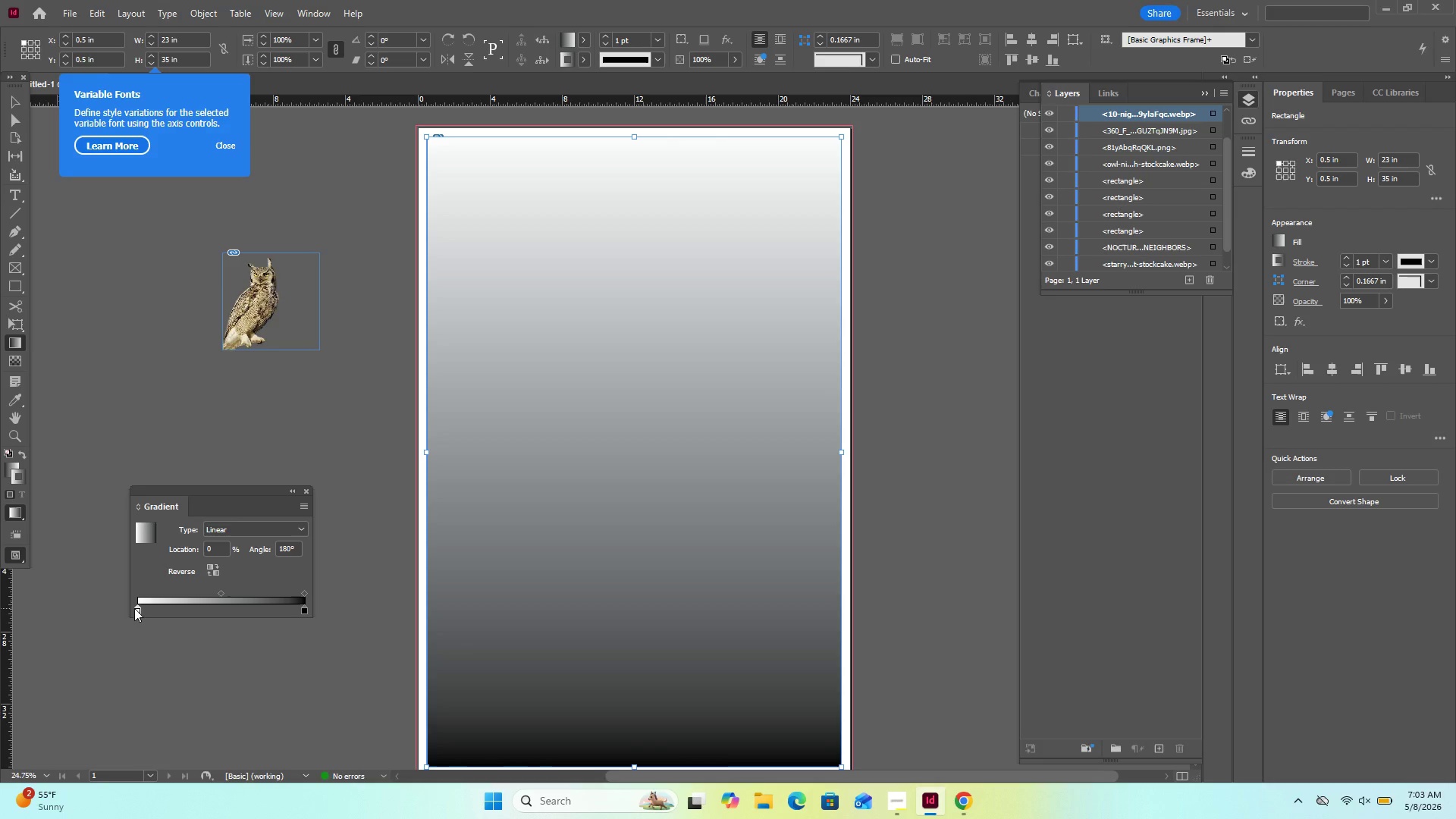 
left_click_drag(start_coordinate=[140, 607], to_coordinate=[193, 603])
 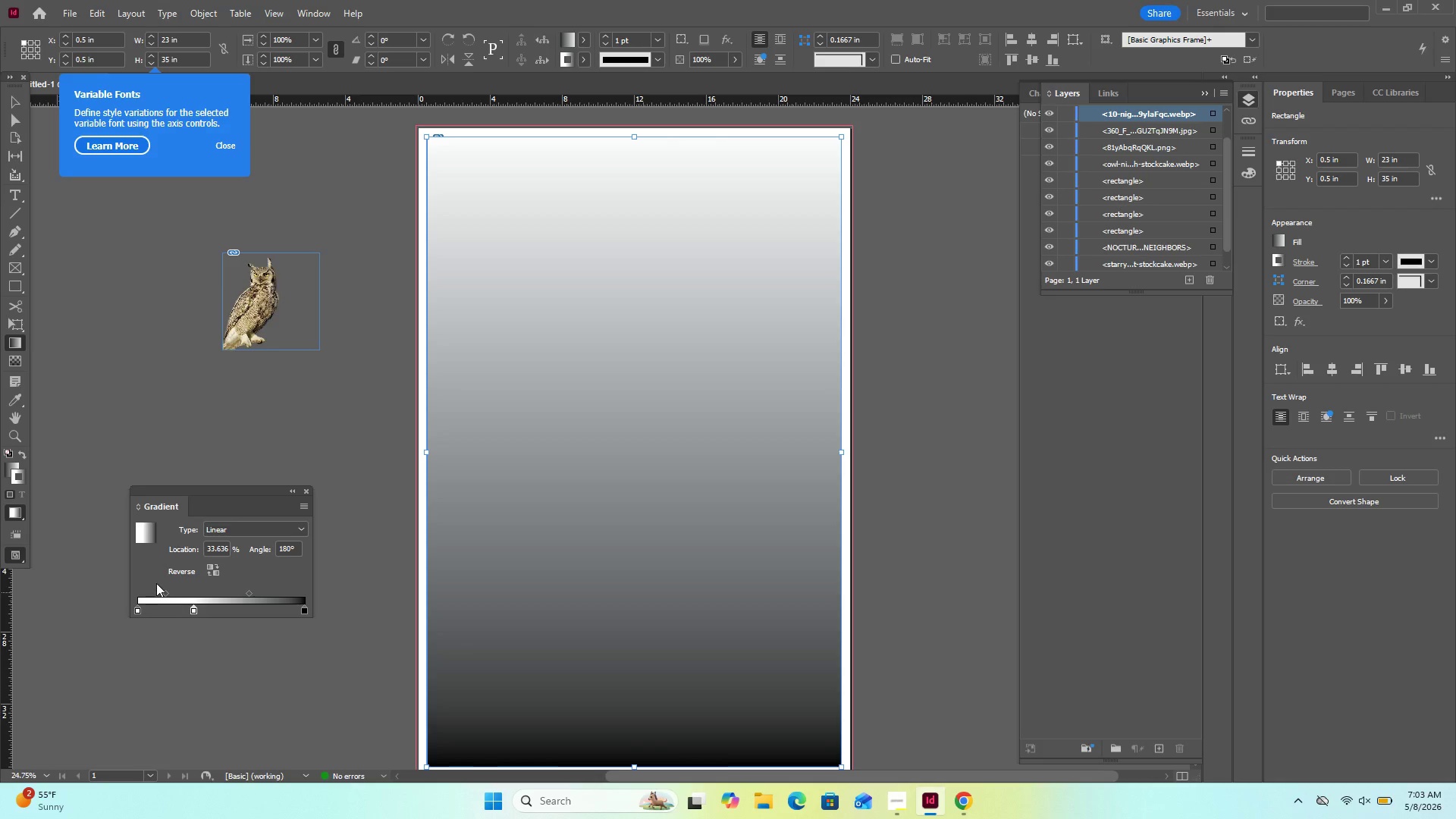 
key(Control+Z)
 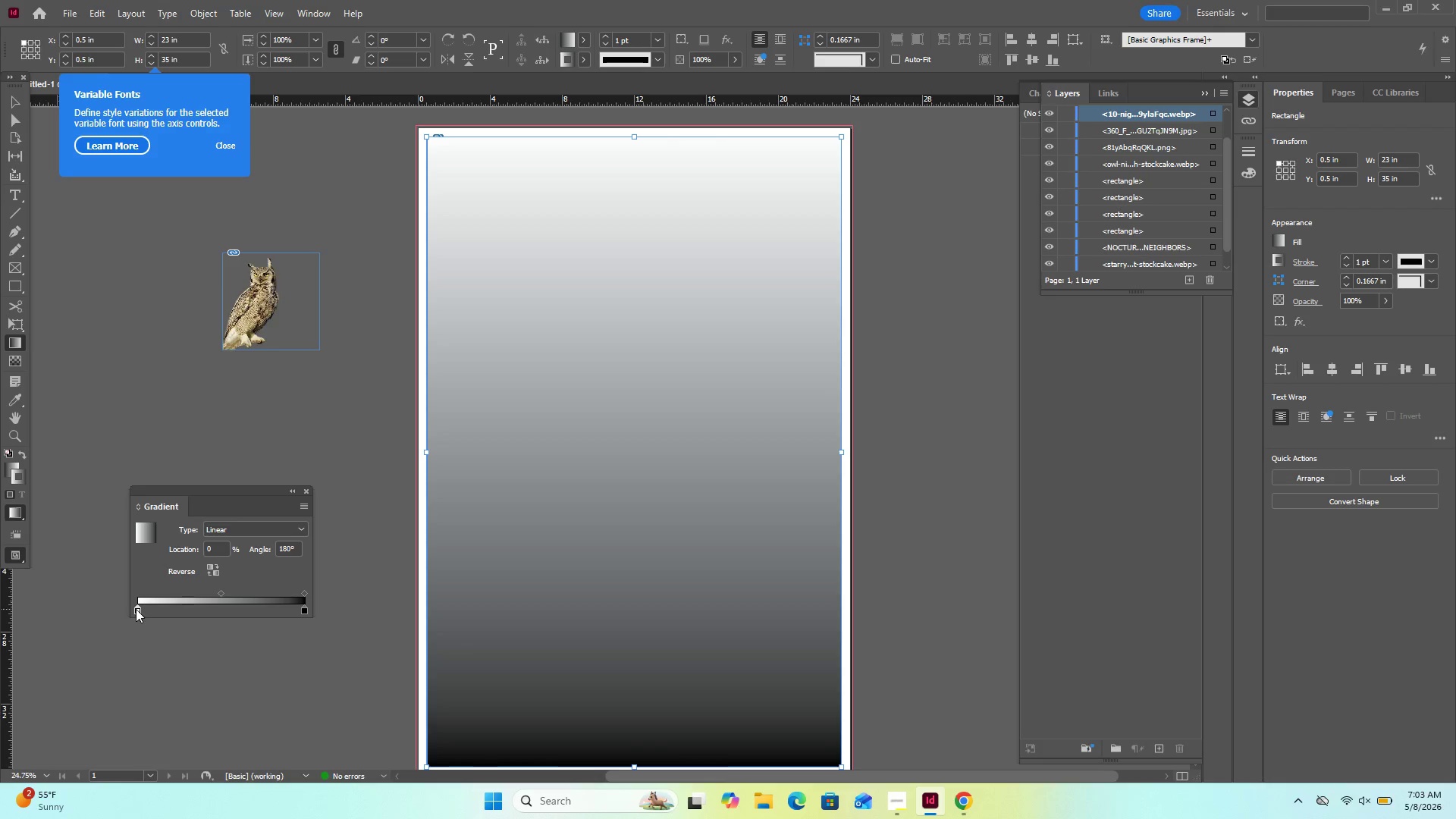 
left_click_drag(start_coordinate=[137, 608], to_coordinate=[199, 607])
 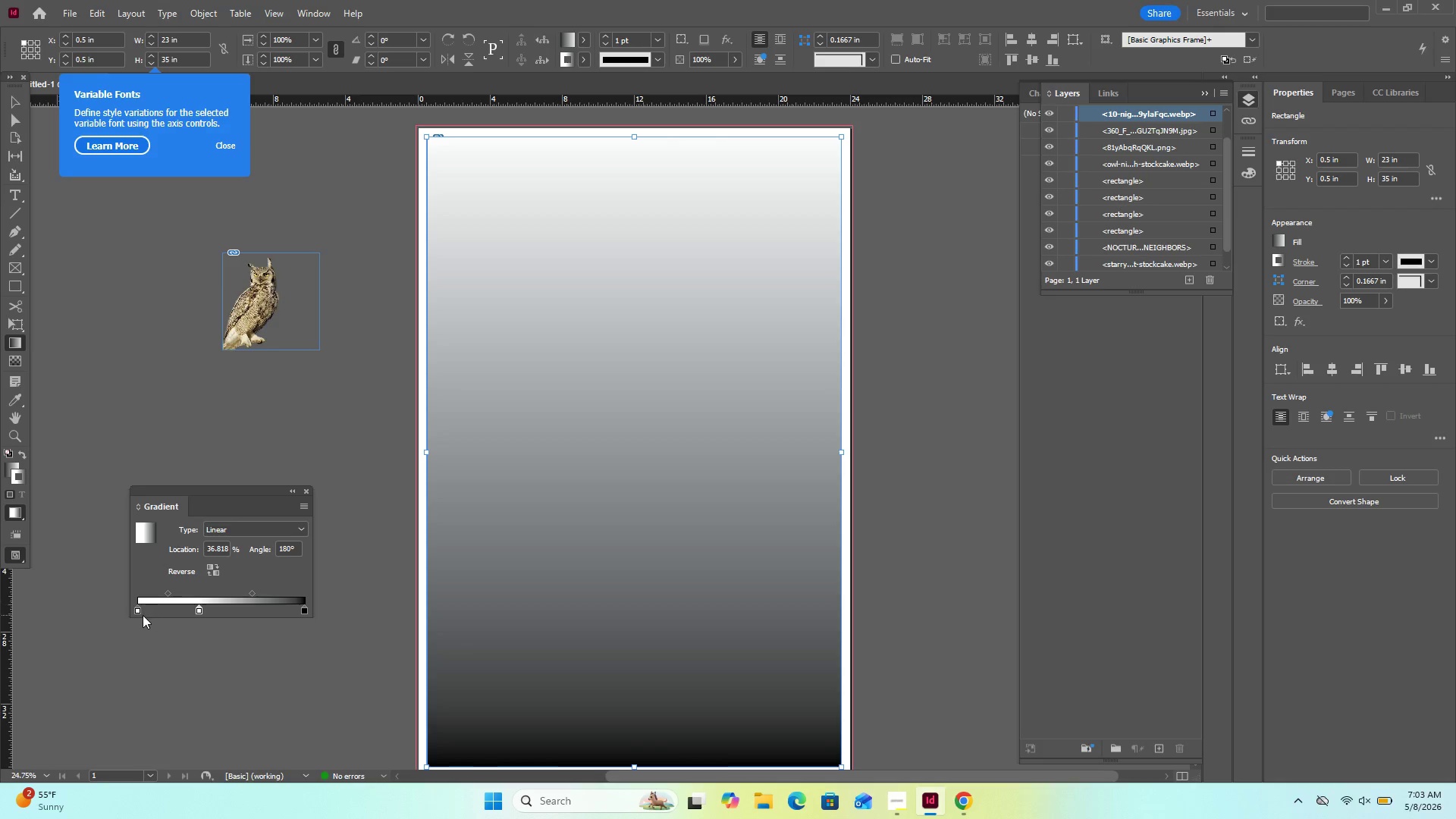 
left_click([140, 609])
 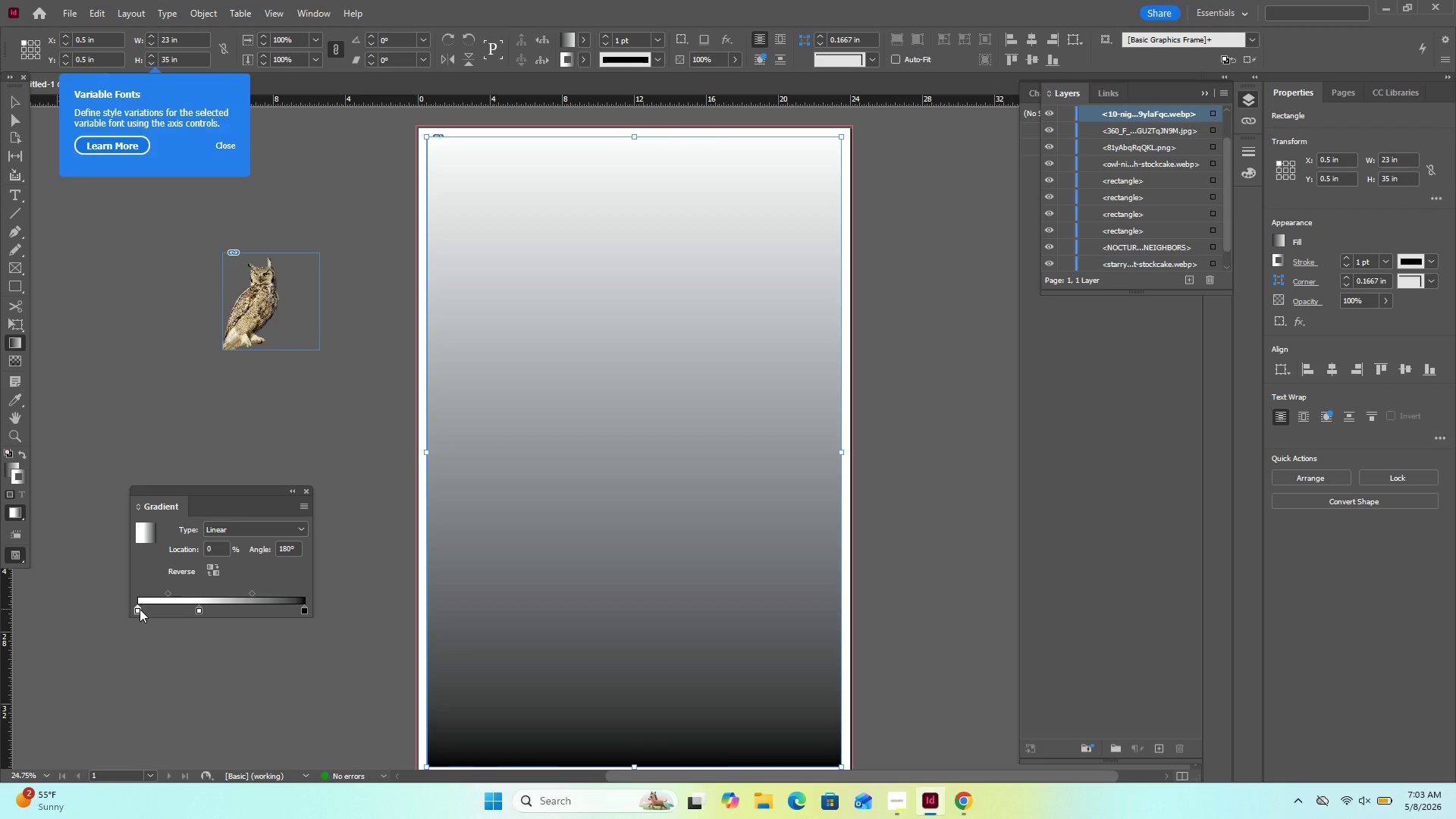 
key(Delete)
 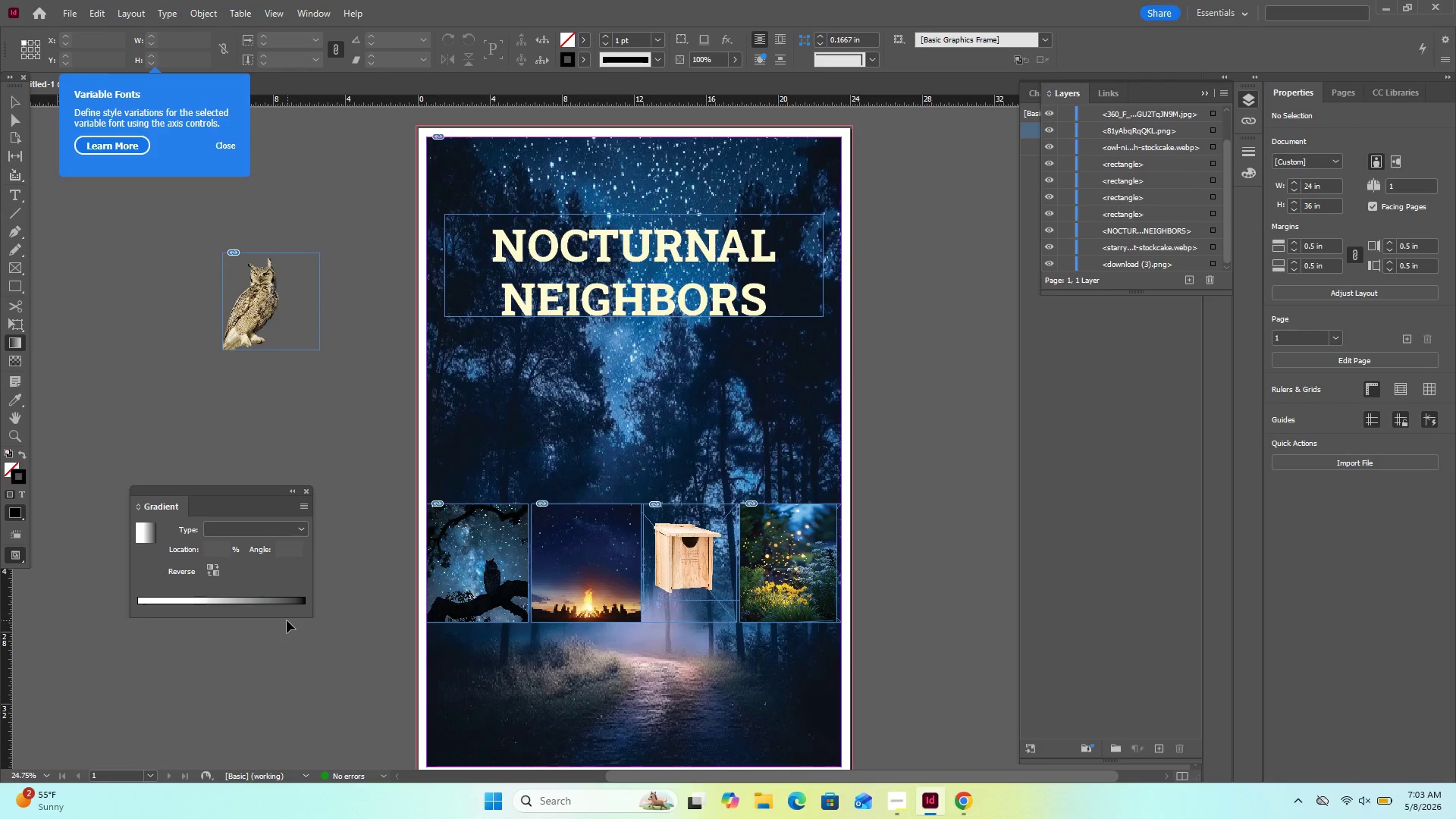 
left_click([300, 601])
 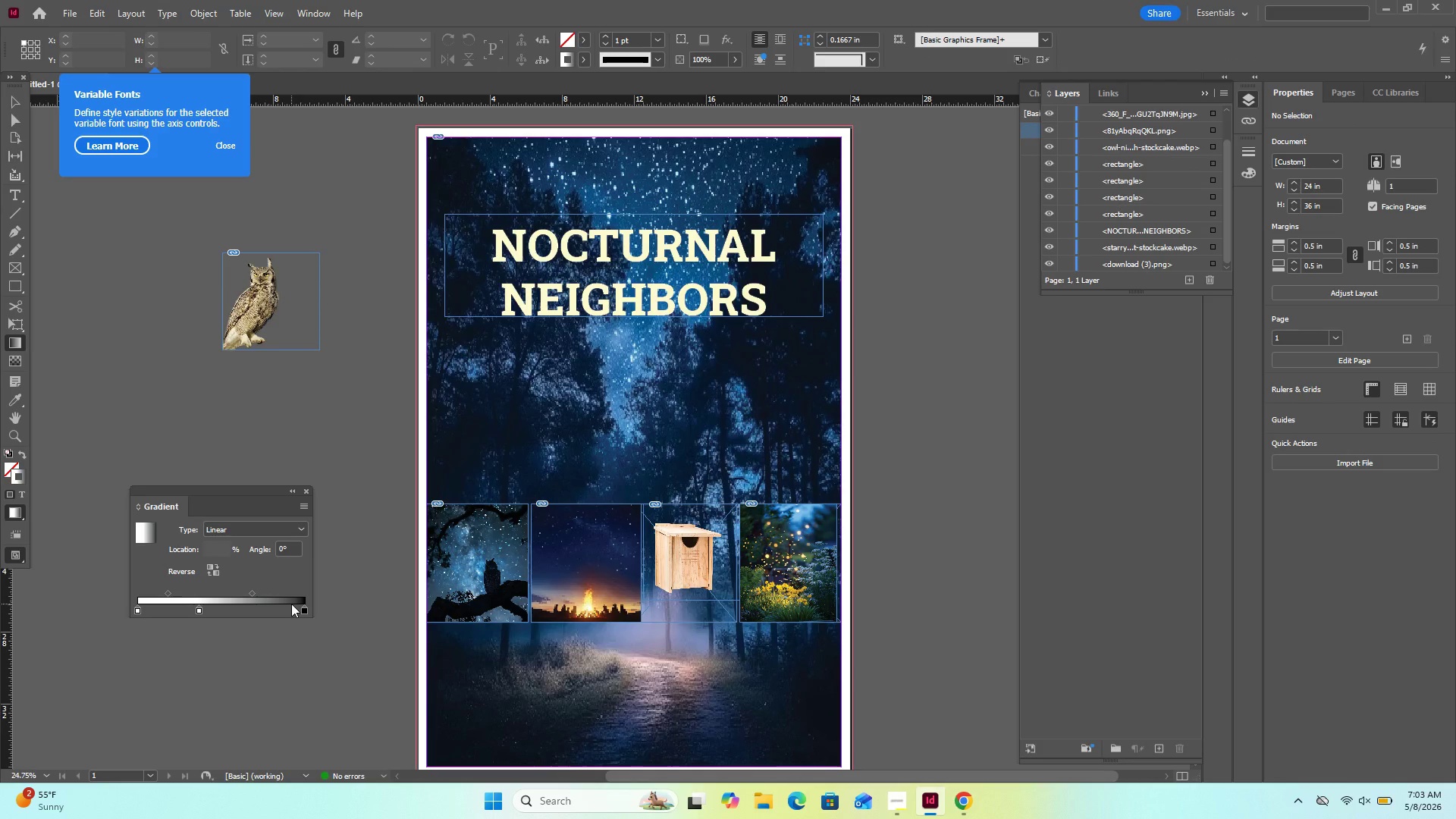 
key(Control+Z)
 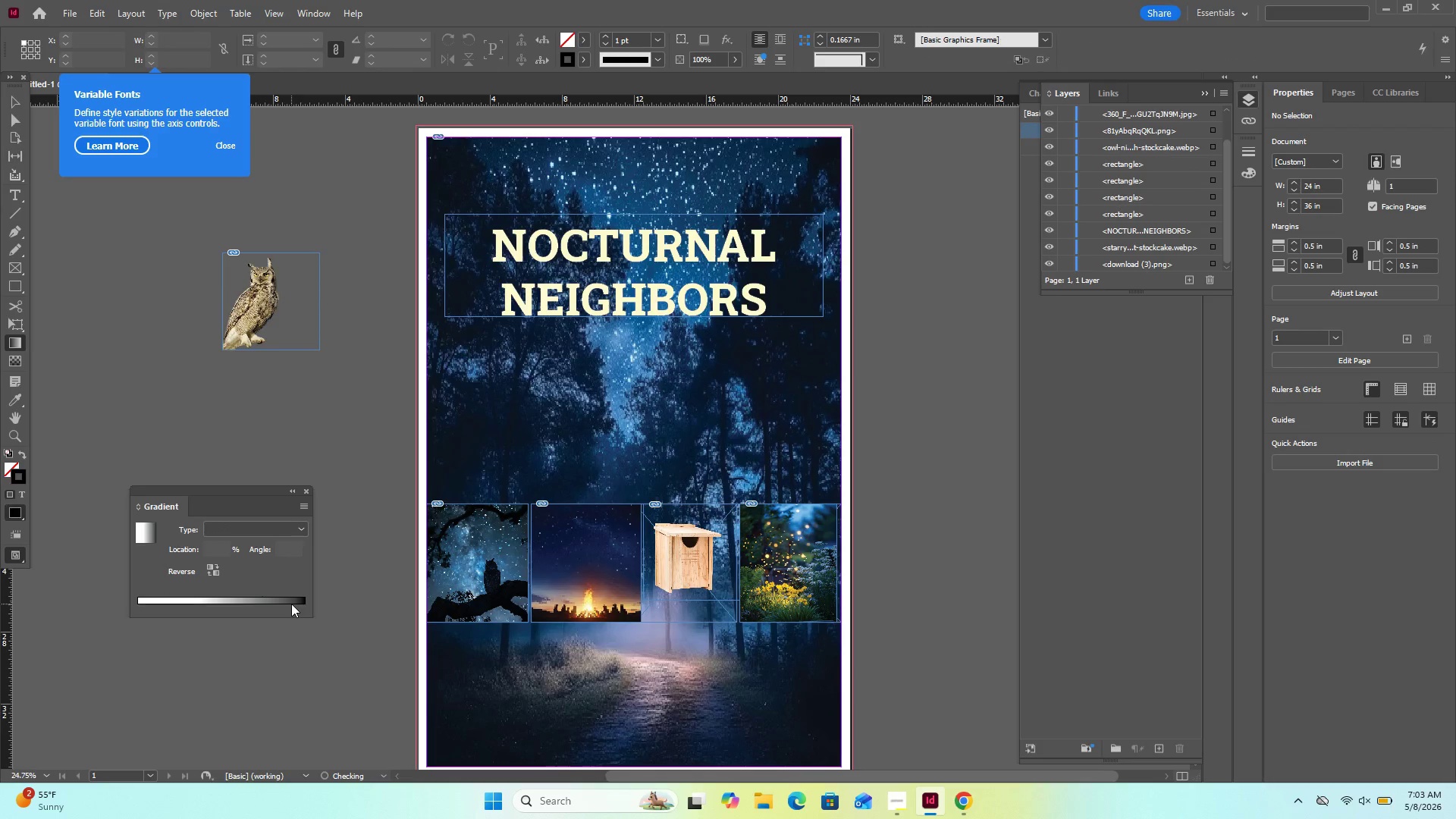 
key(Control+Z)
 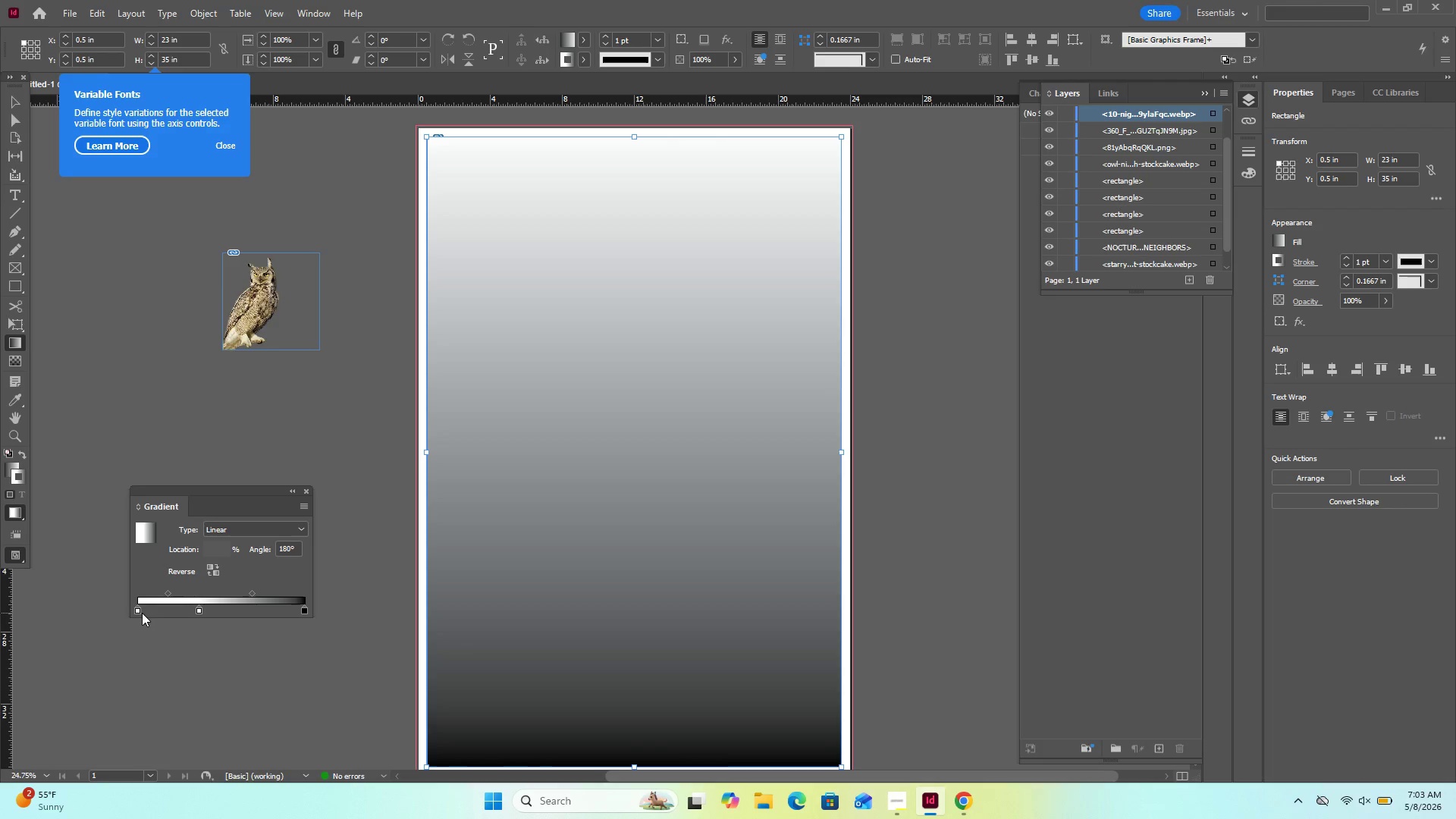 
key(Control+Z)
 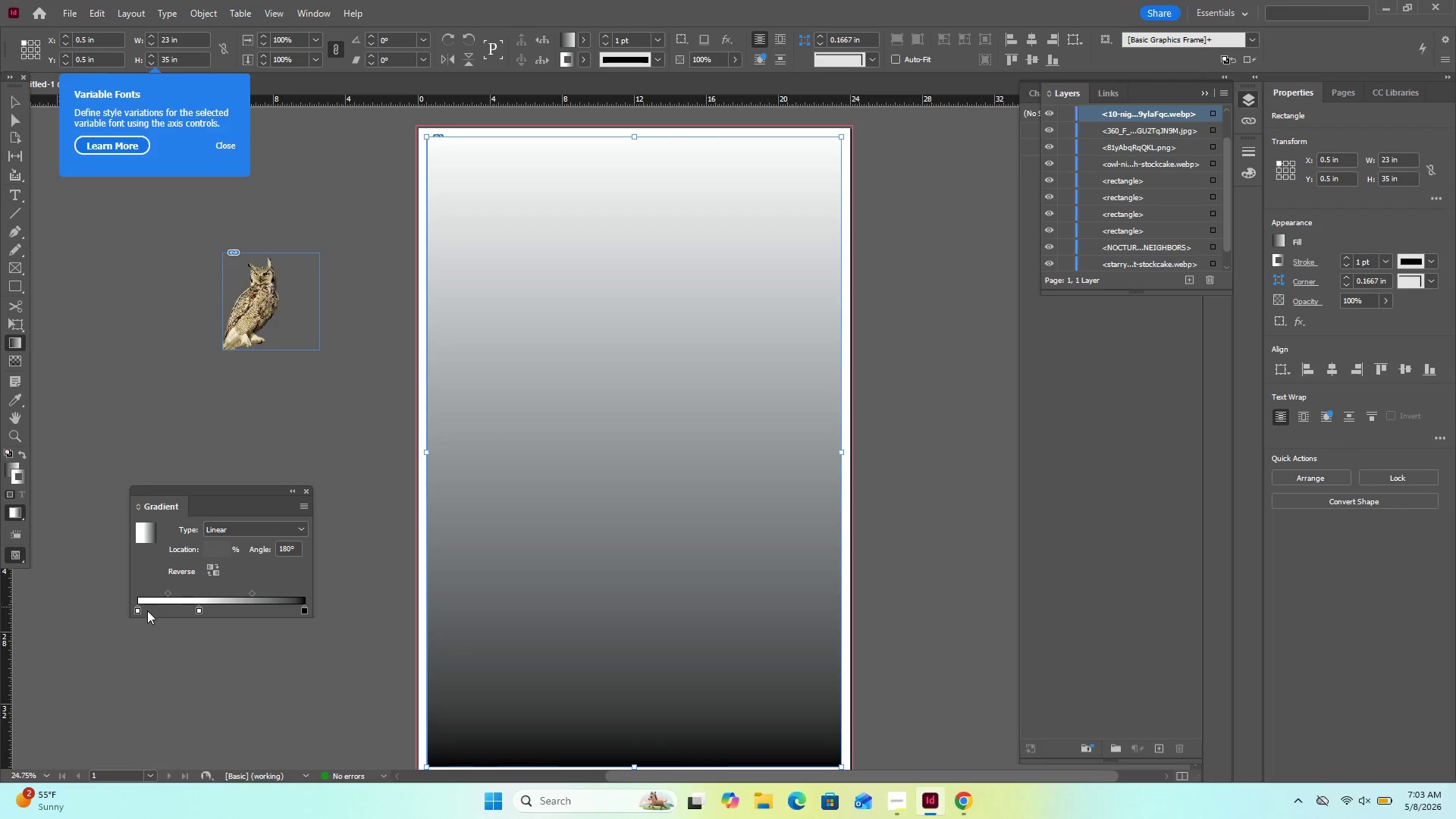 
key(Control+Z)
 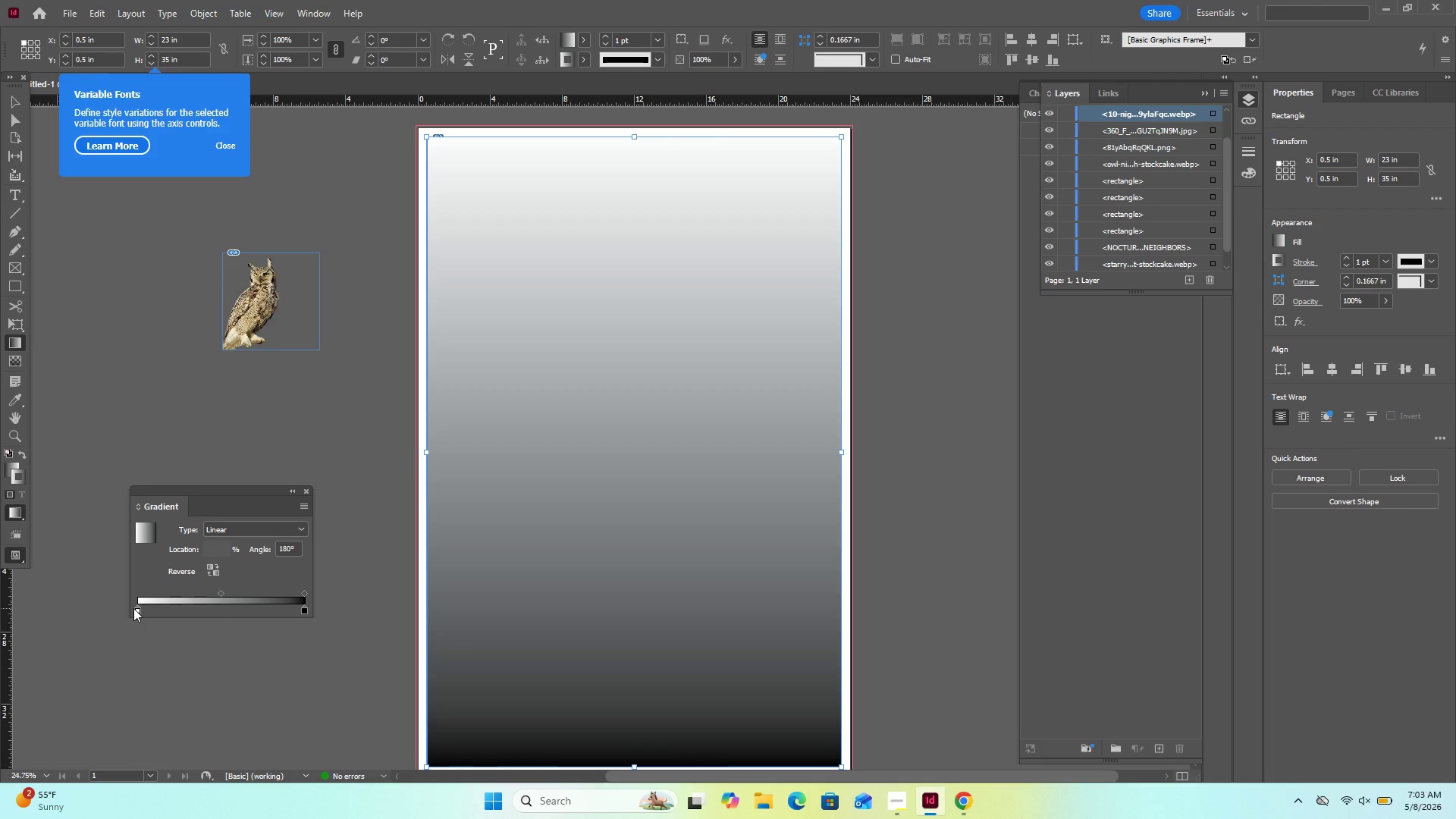 
left_click([133, 608])
 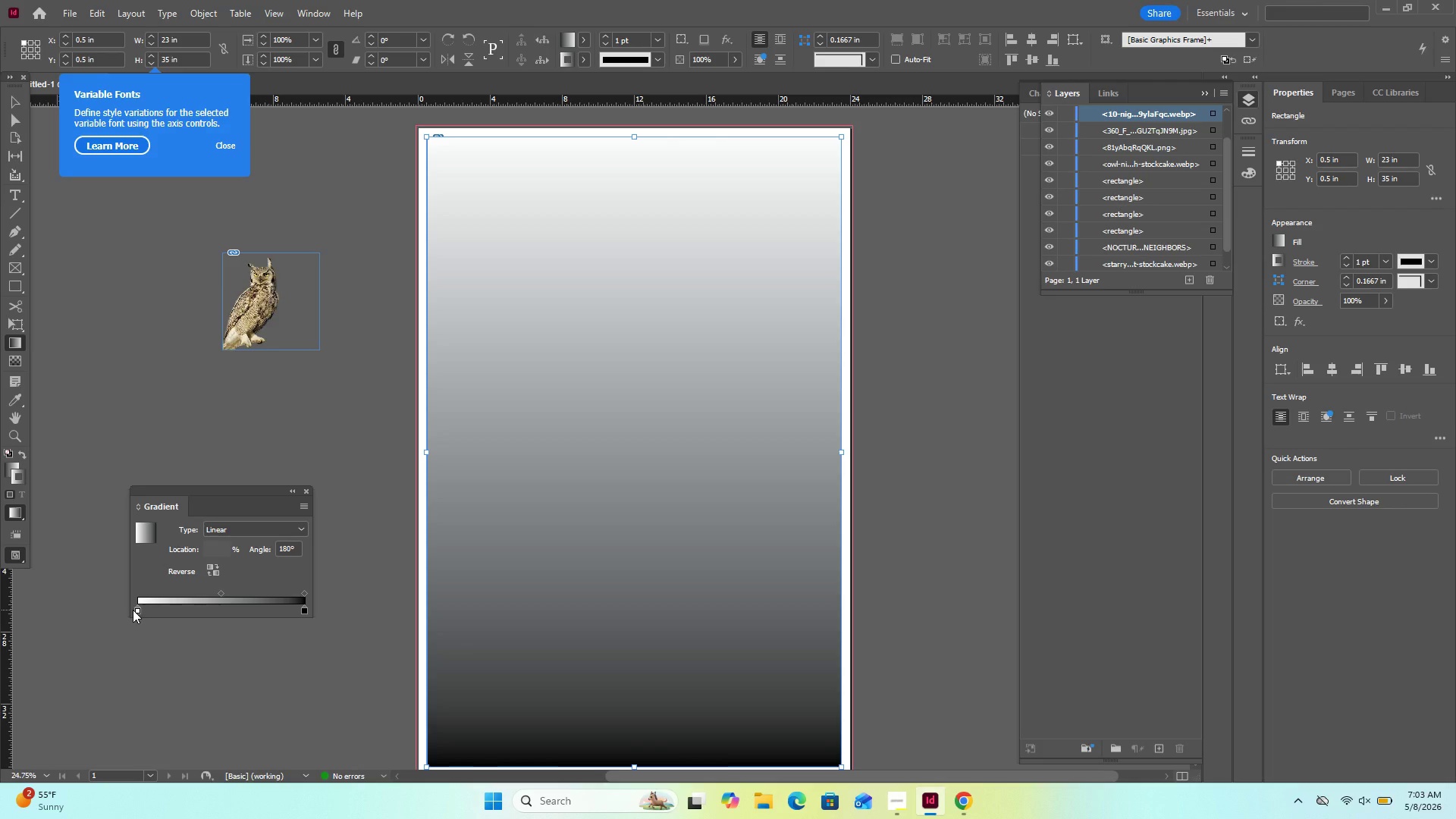 
double_click([133, 610])
 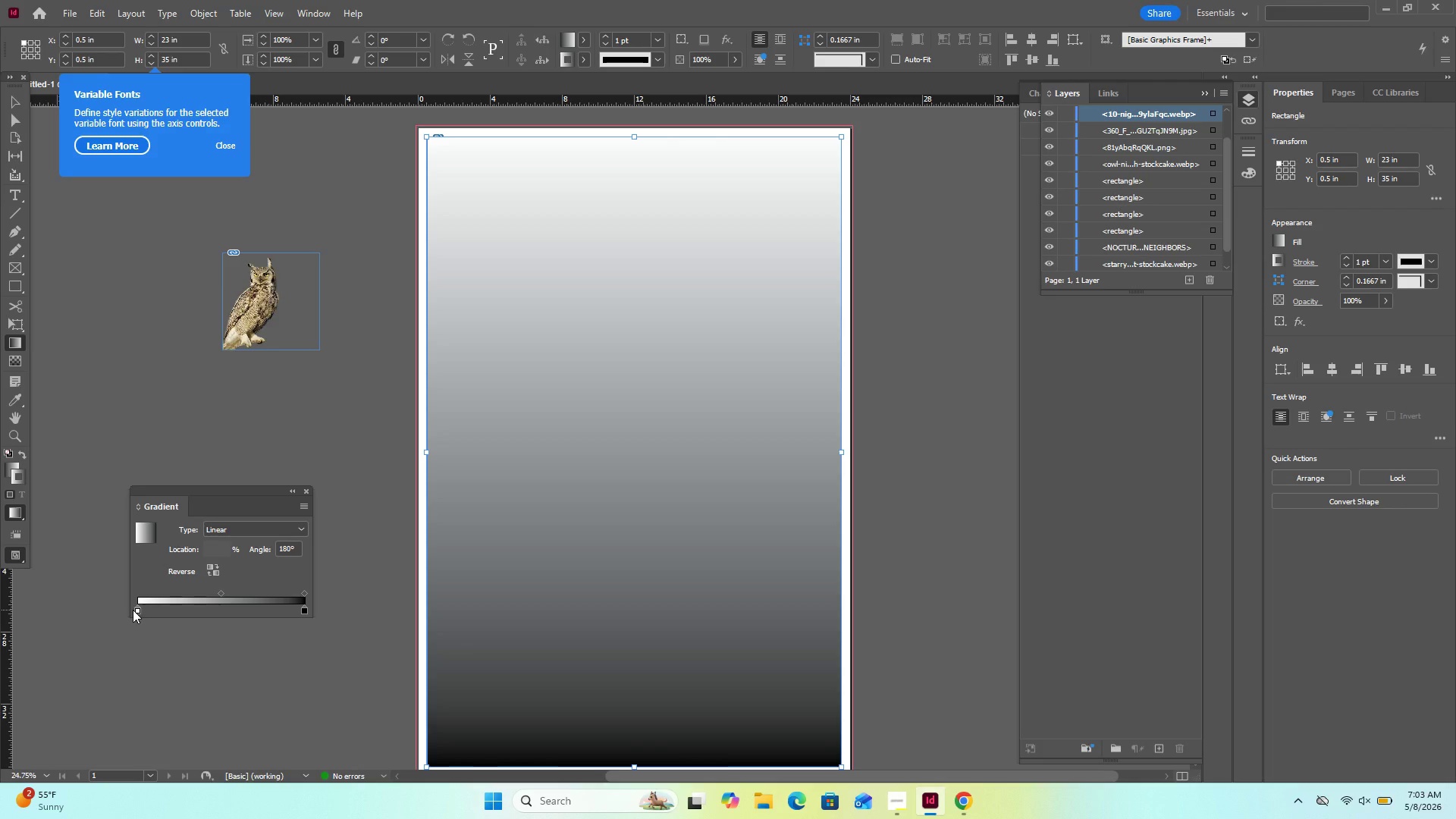 
left_click([133, 610])
 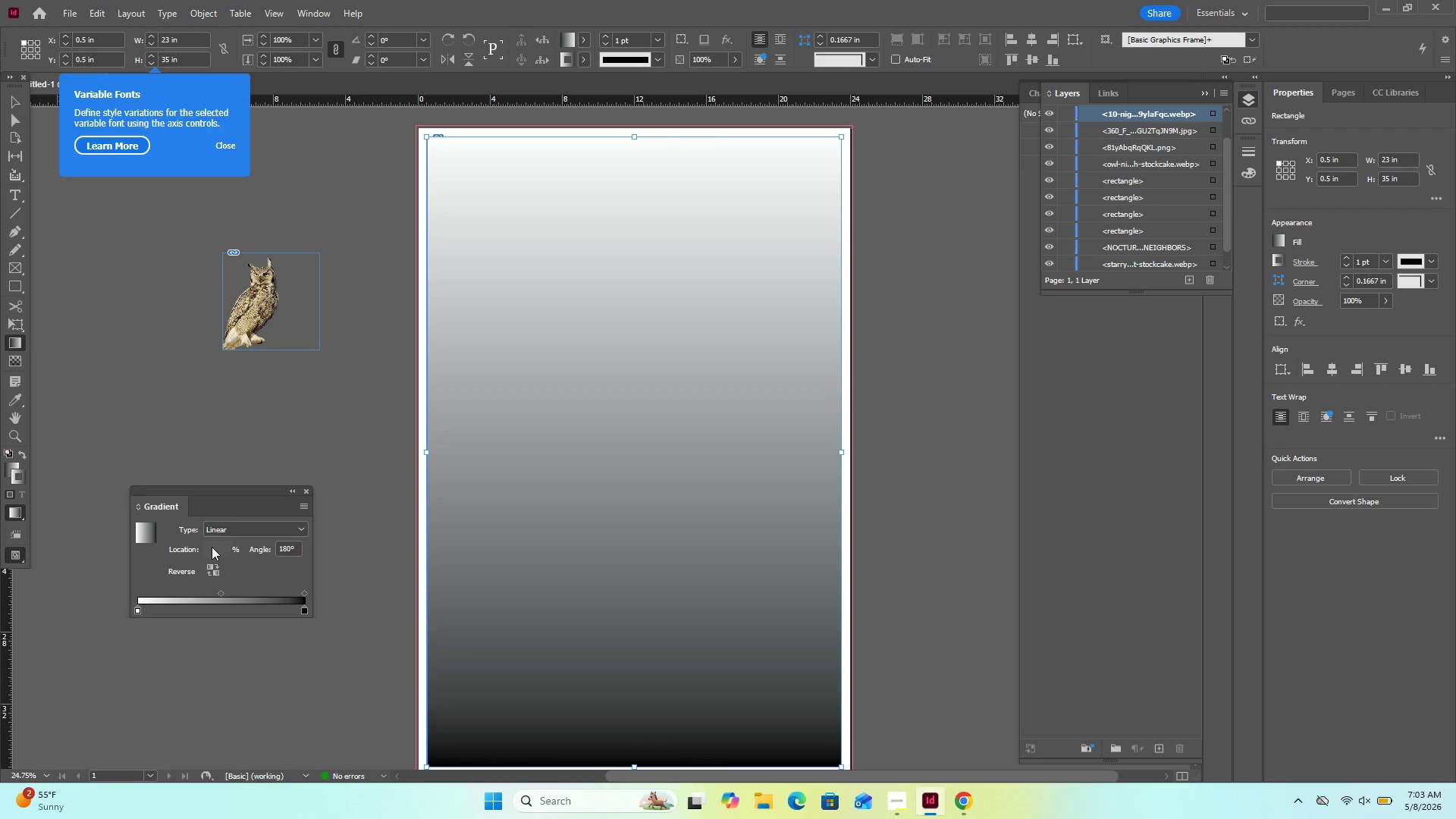 
left_click([212, 547])
 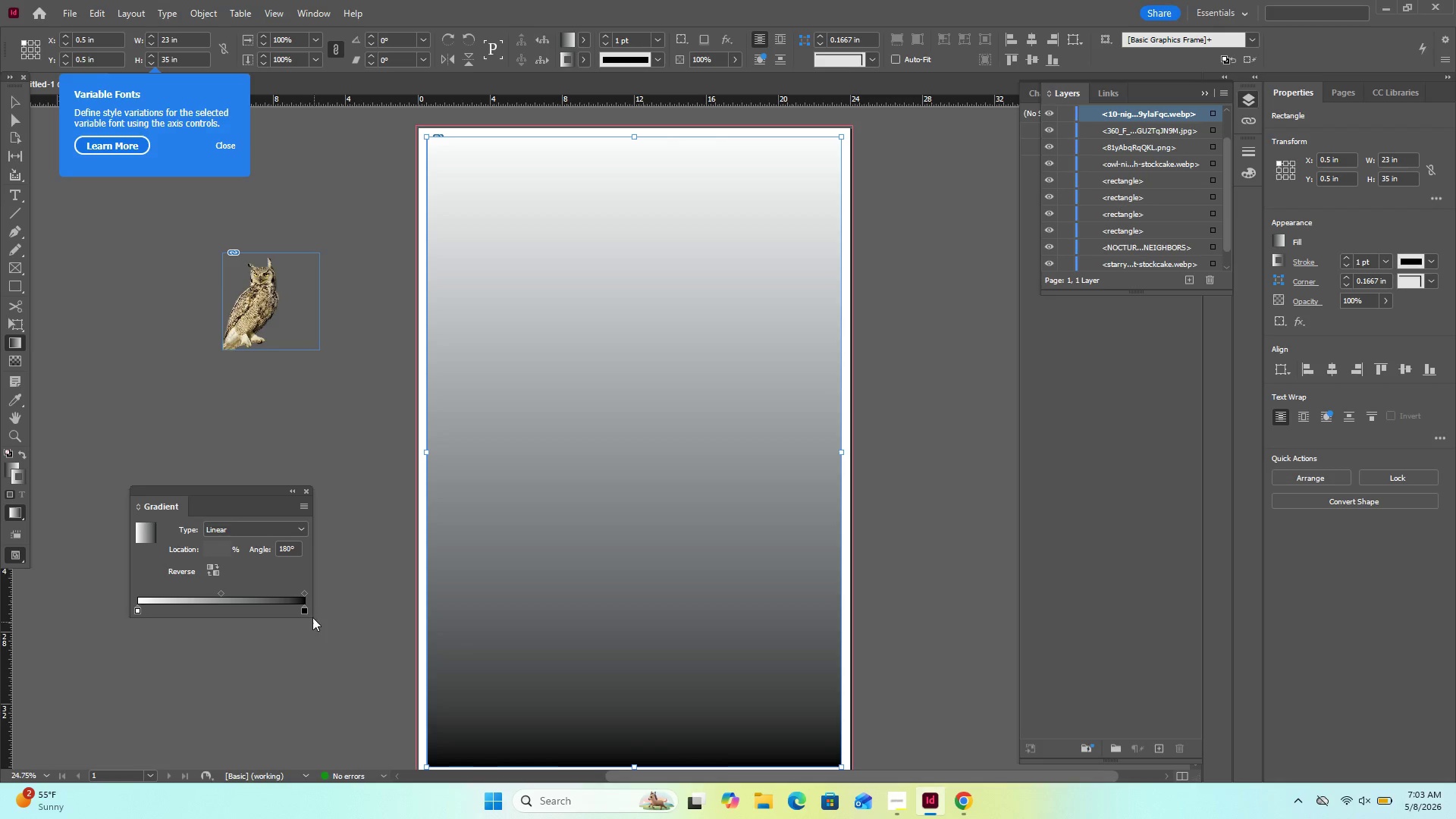 
wait(5.05)
 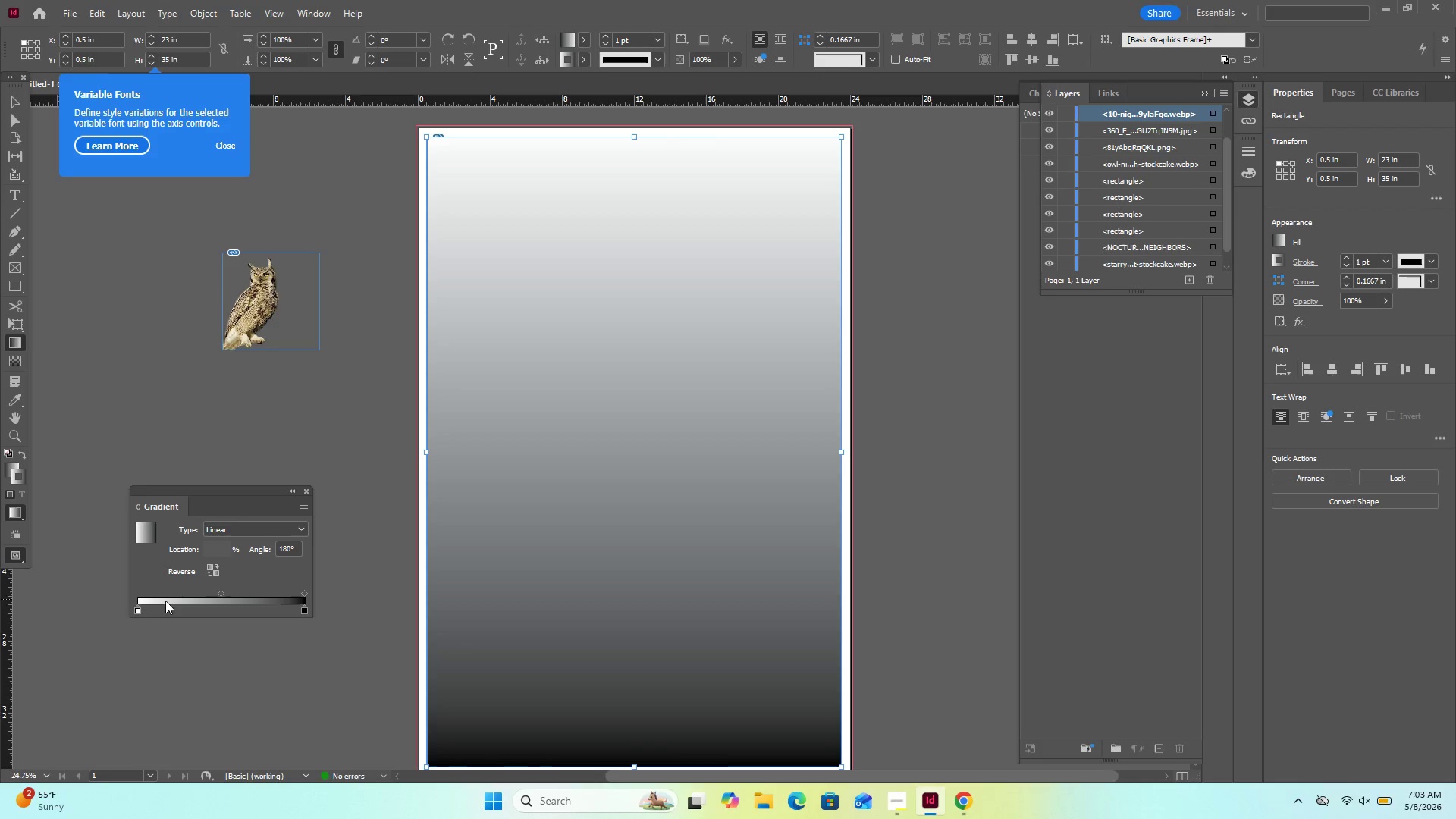 
left_click([306, 608])
 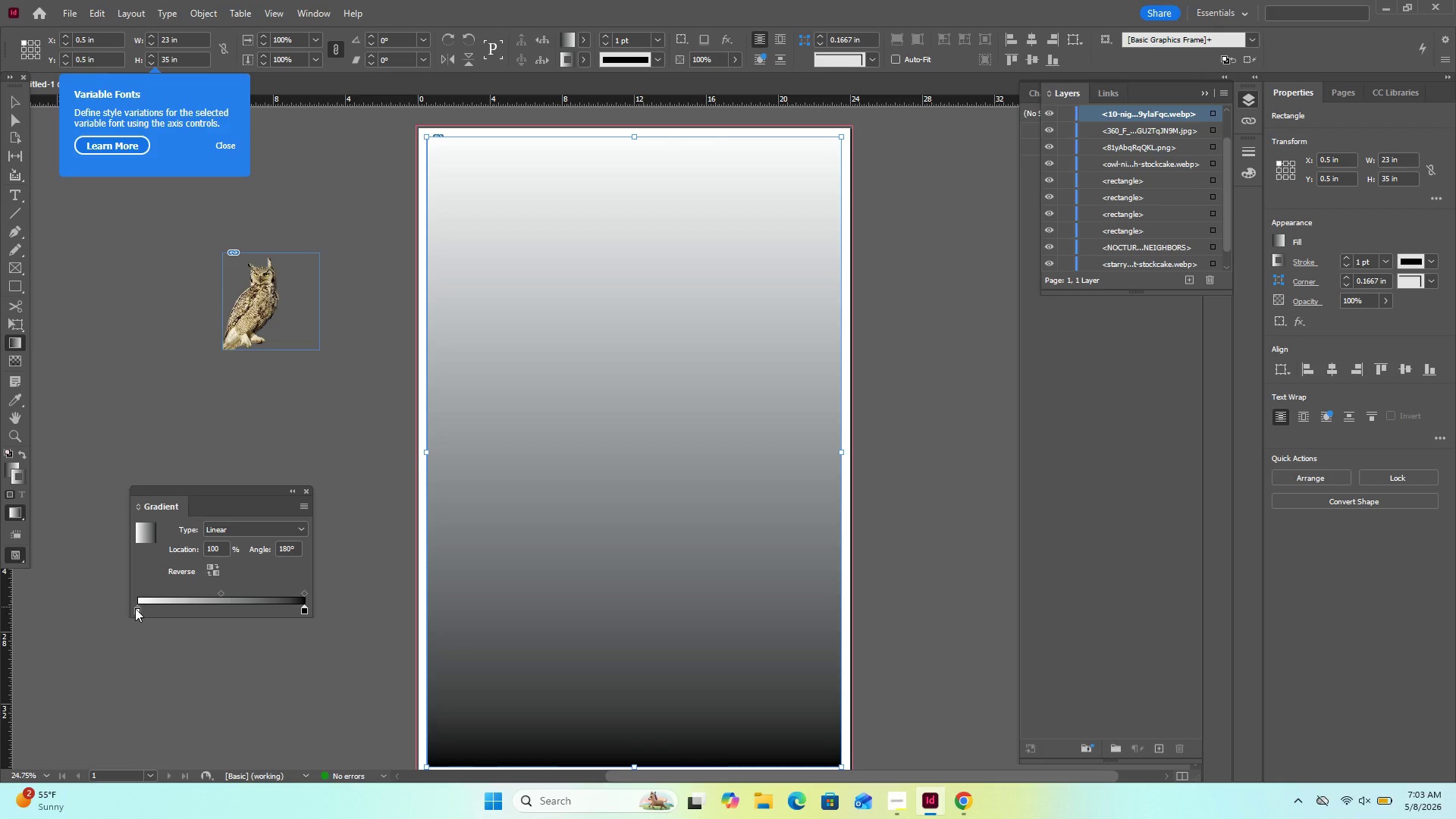 
left_click([136, 607])
 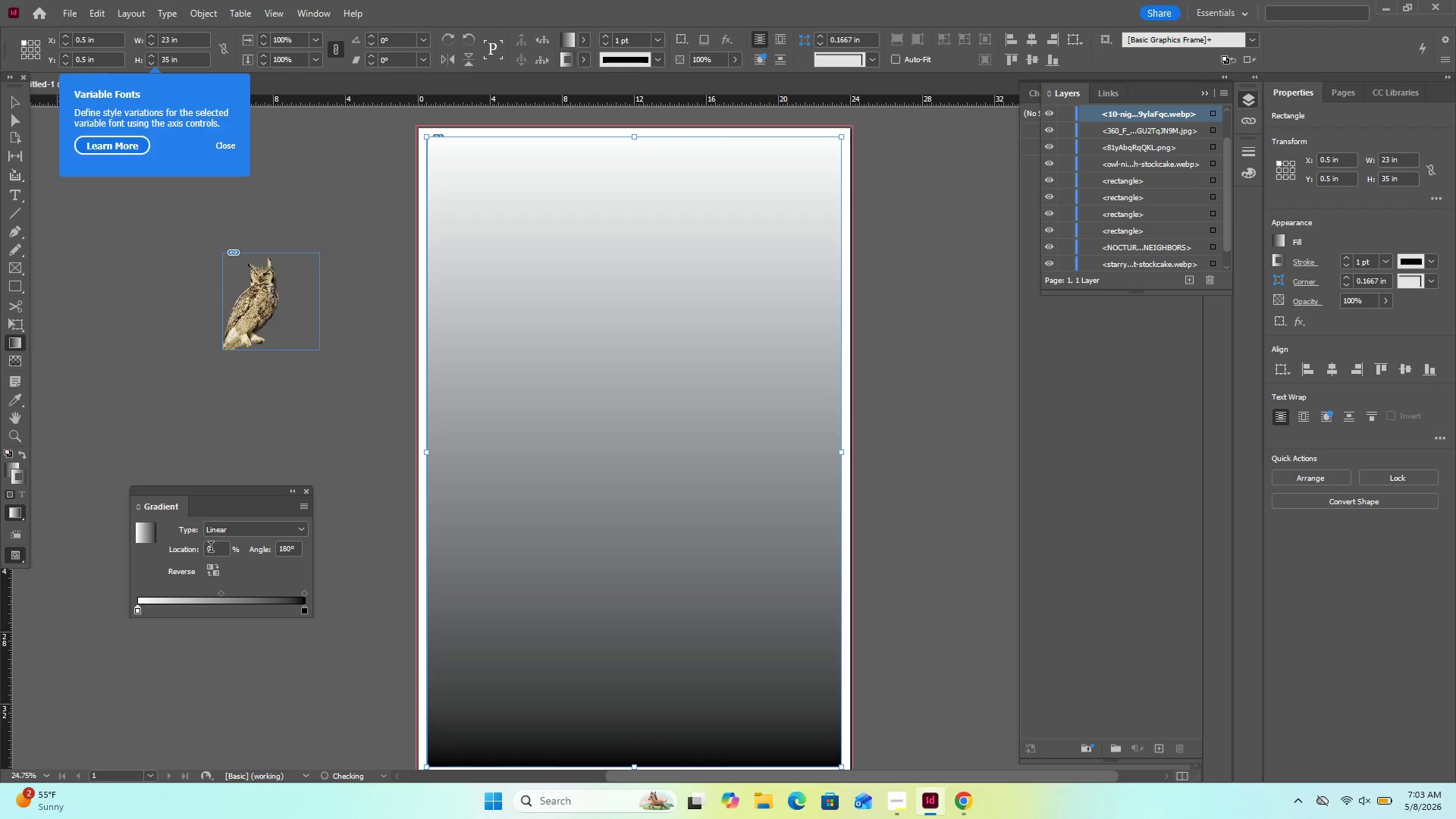 
left_click([211, 548])
 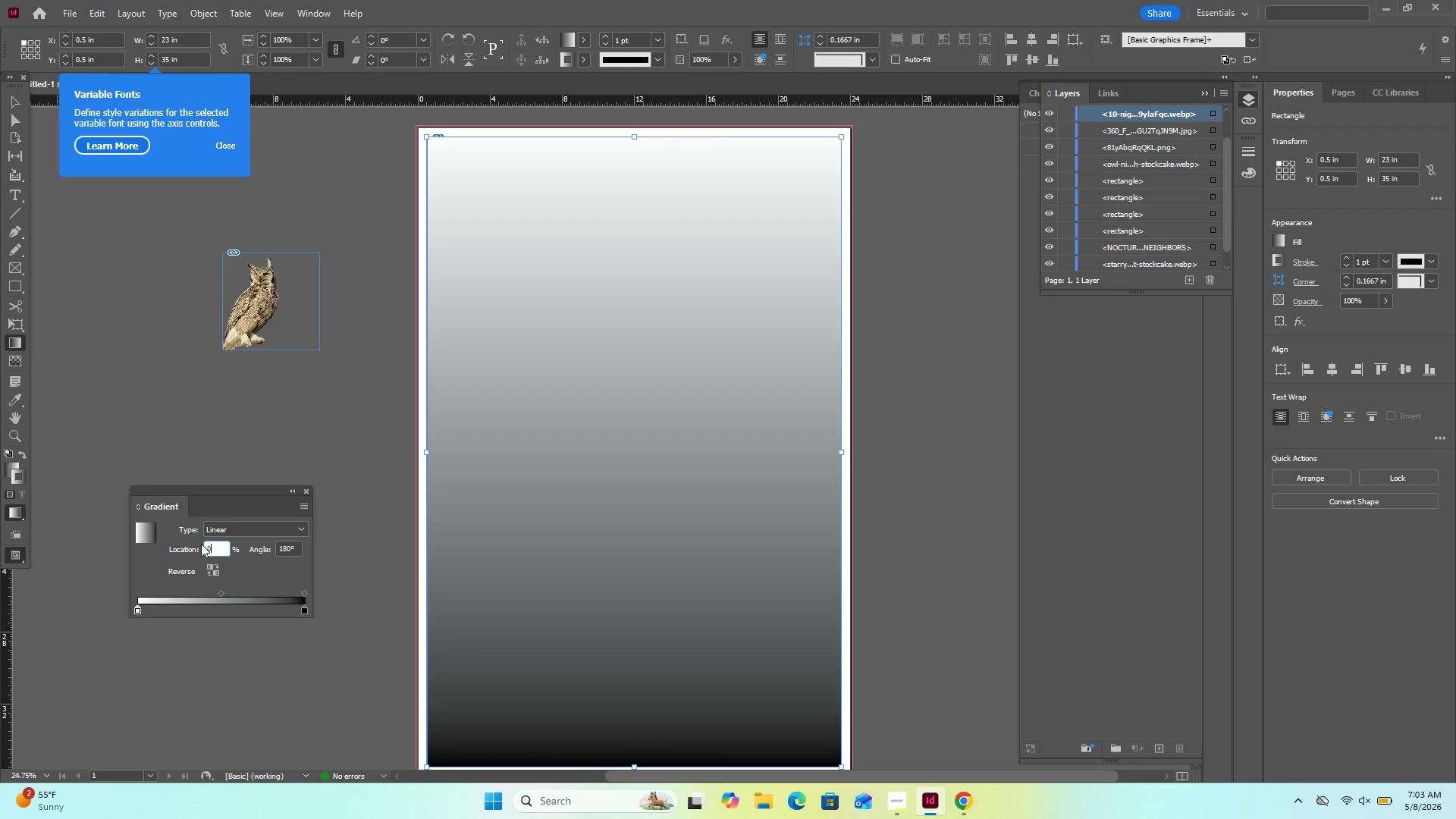 
key(Backspace)
 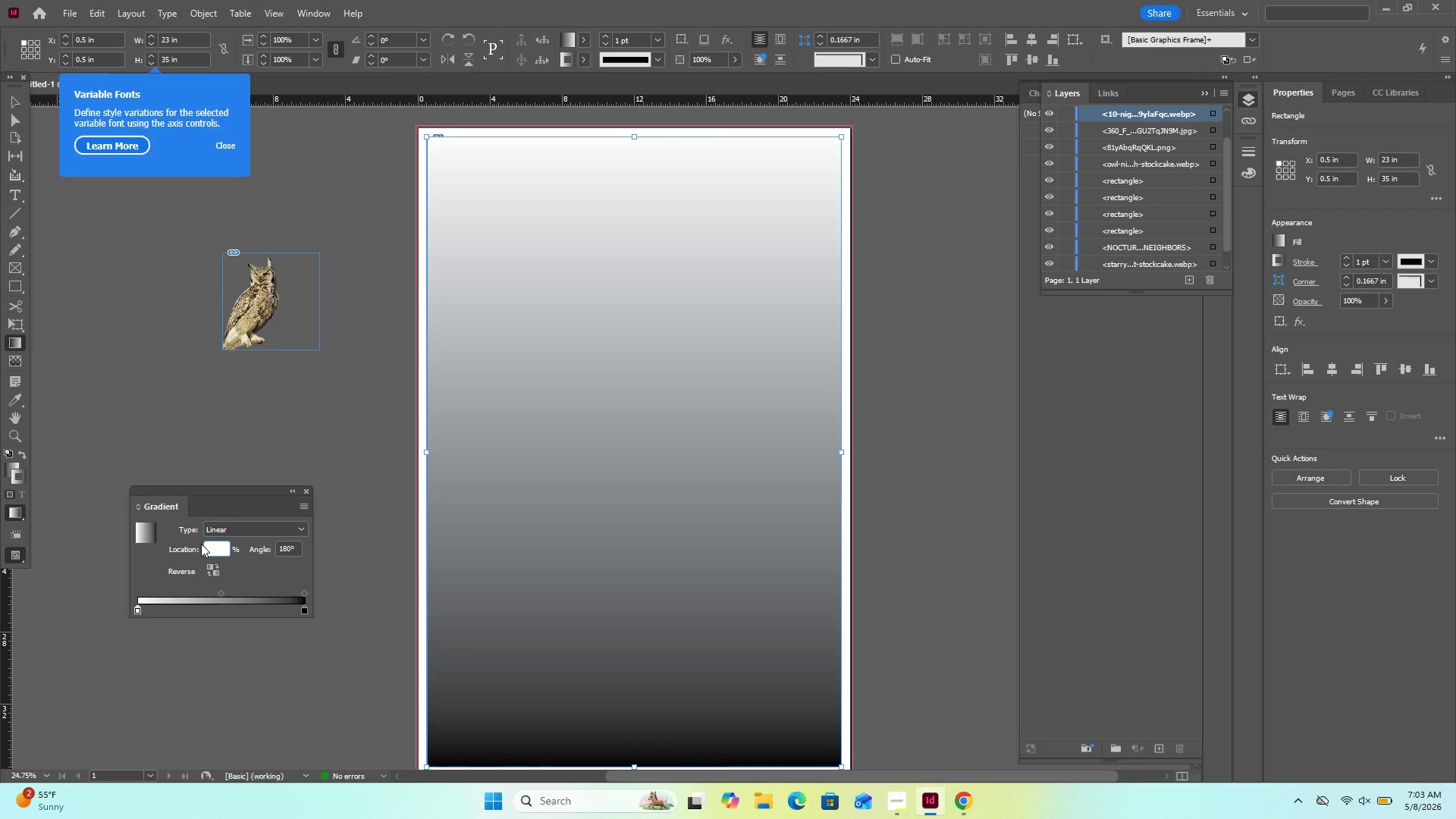 
key(Numpad5)
 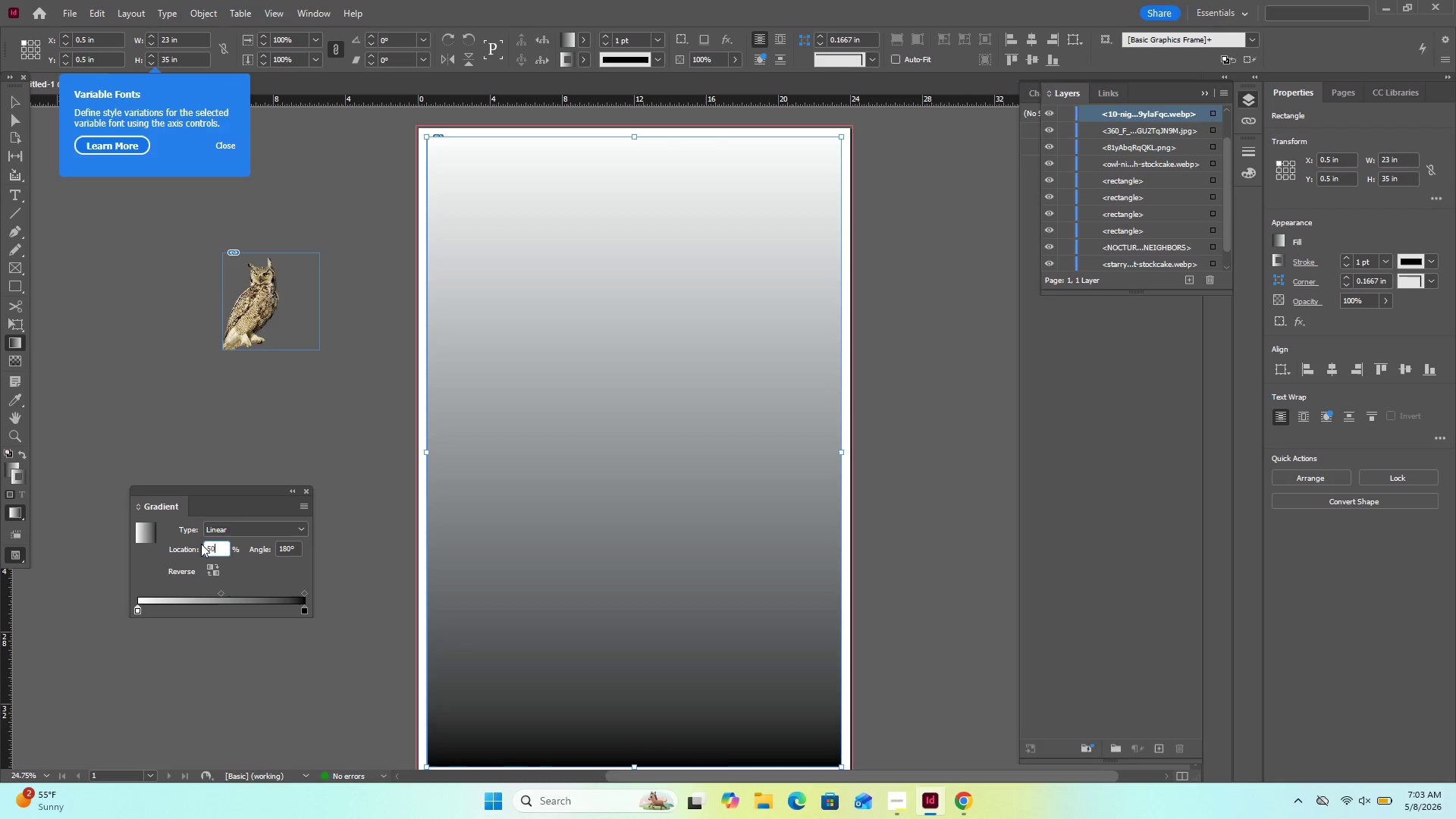 
key(Numpad0)
 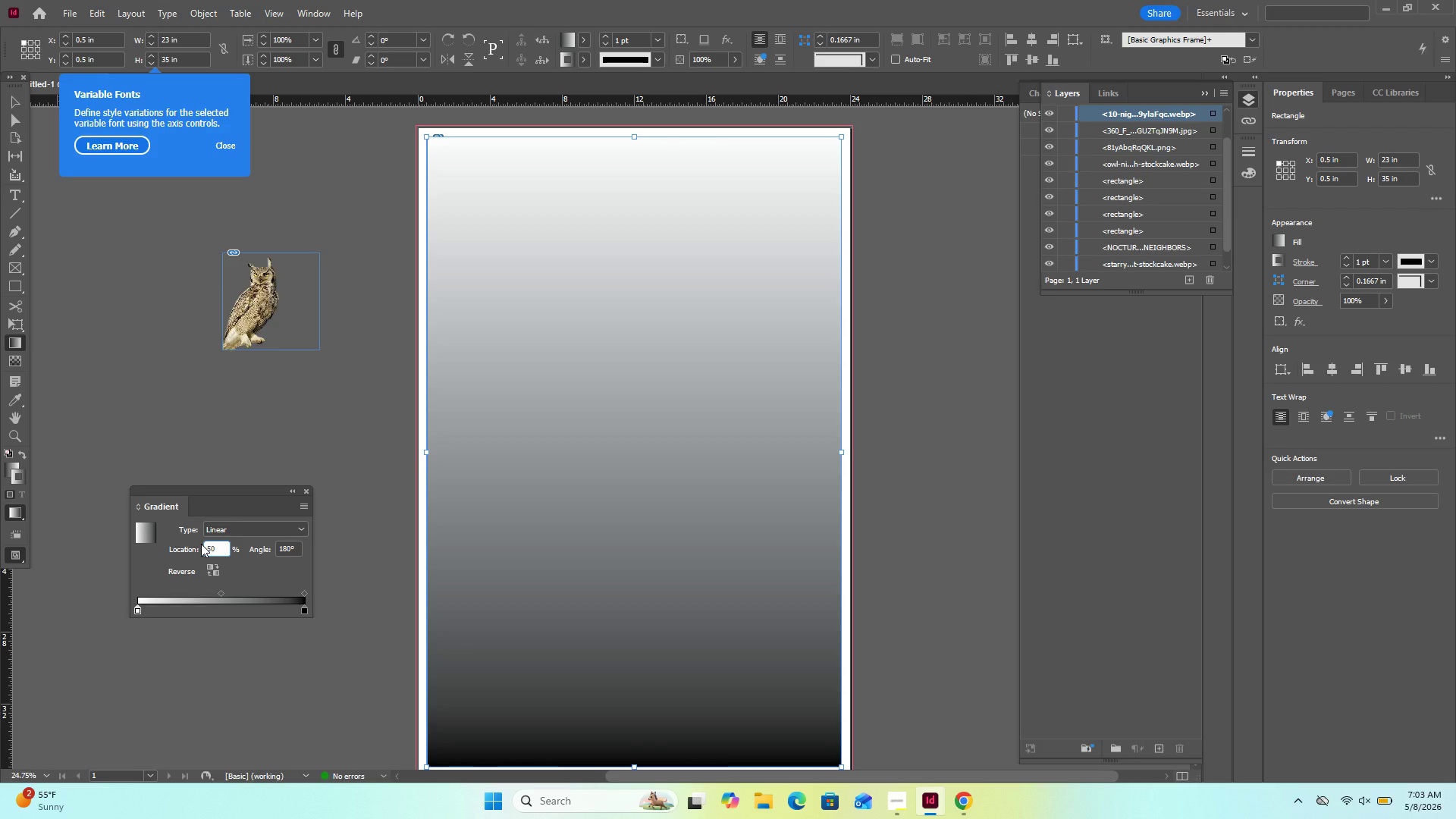 
hold_key(key=ControlLeft, duration=0.44)
 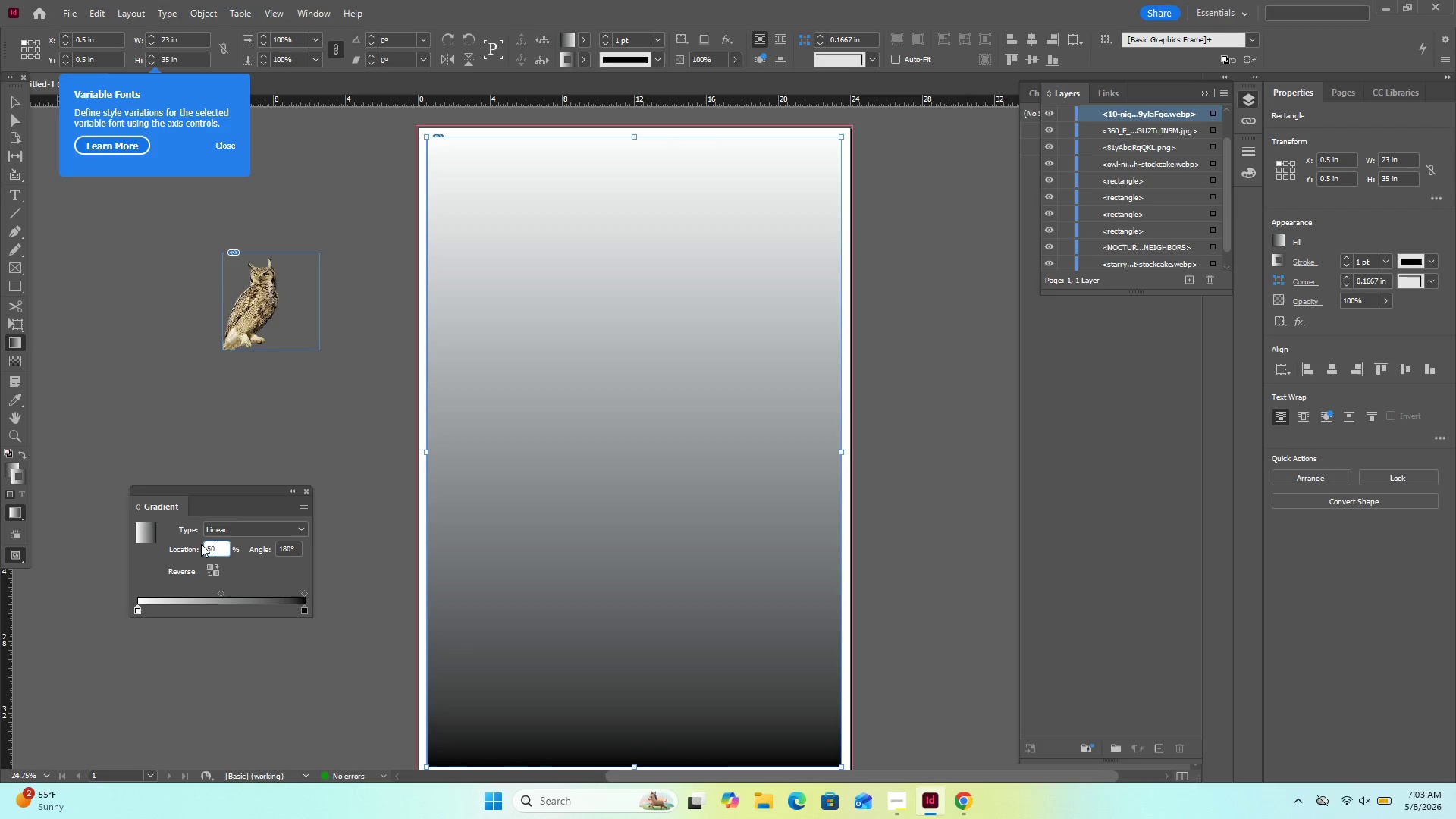 
key(Shift+5)
 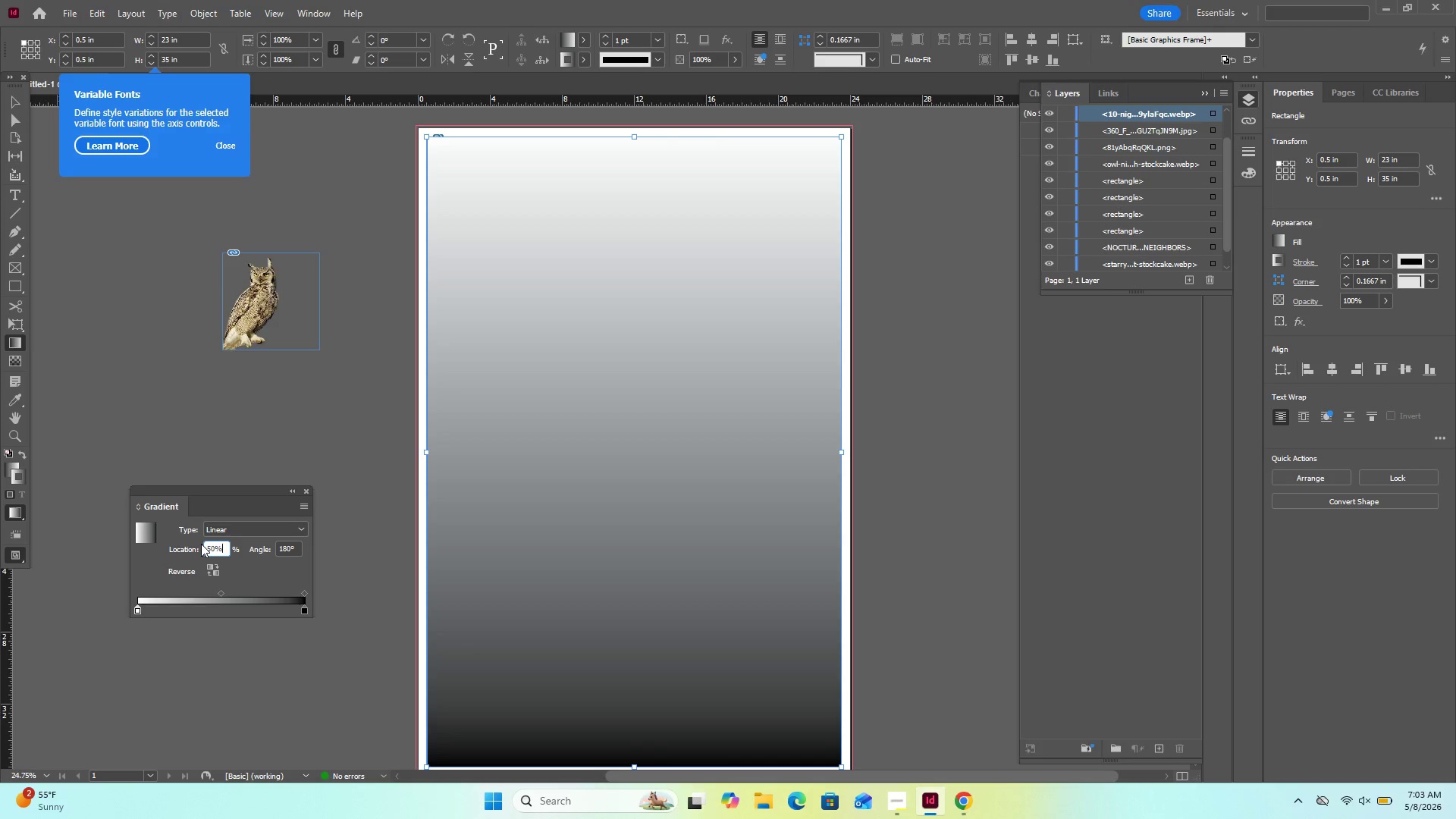 
key(Enter)
 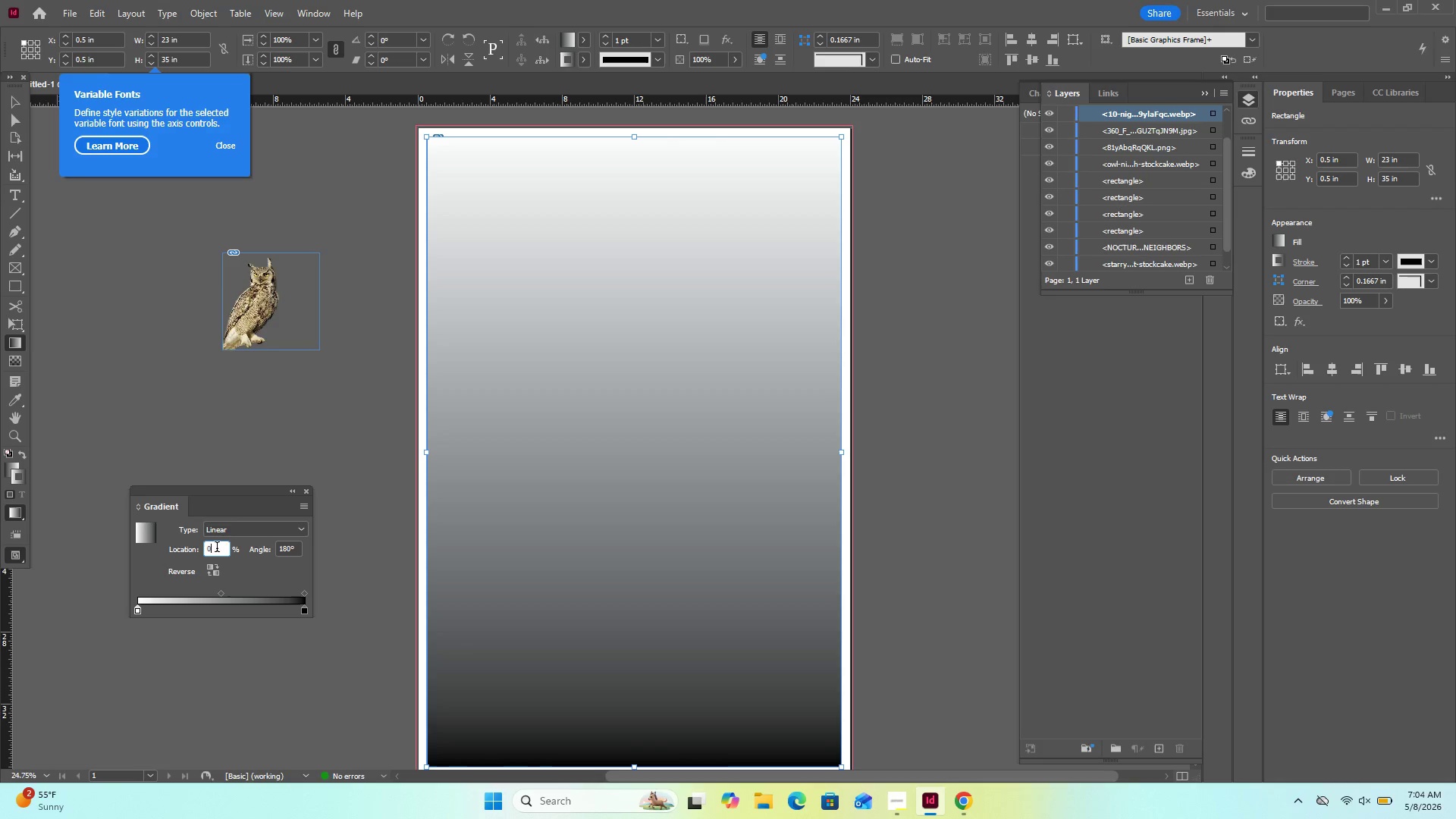 
wait(5.61)
 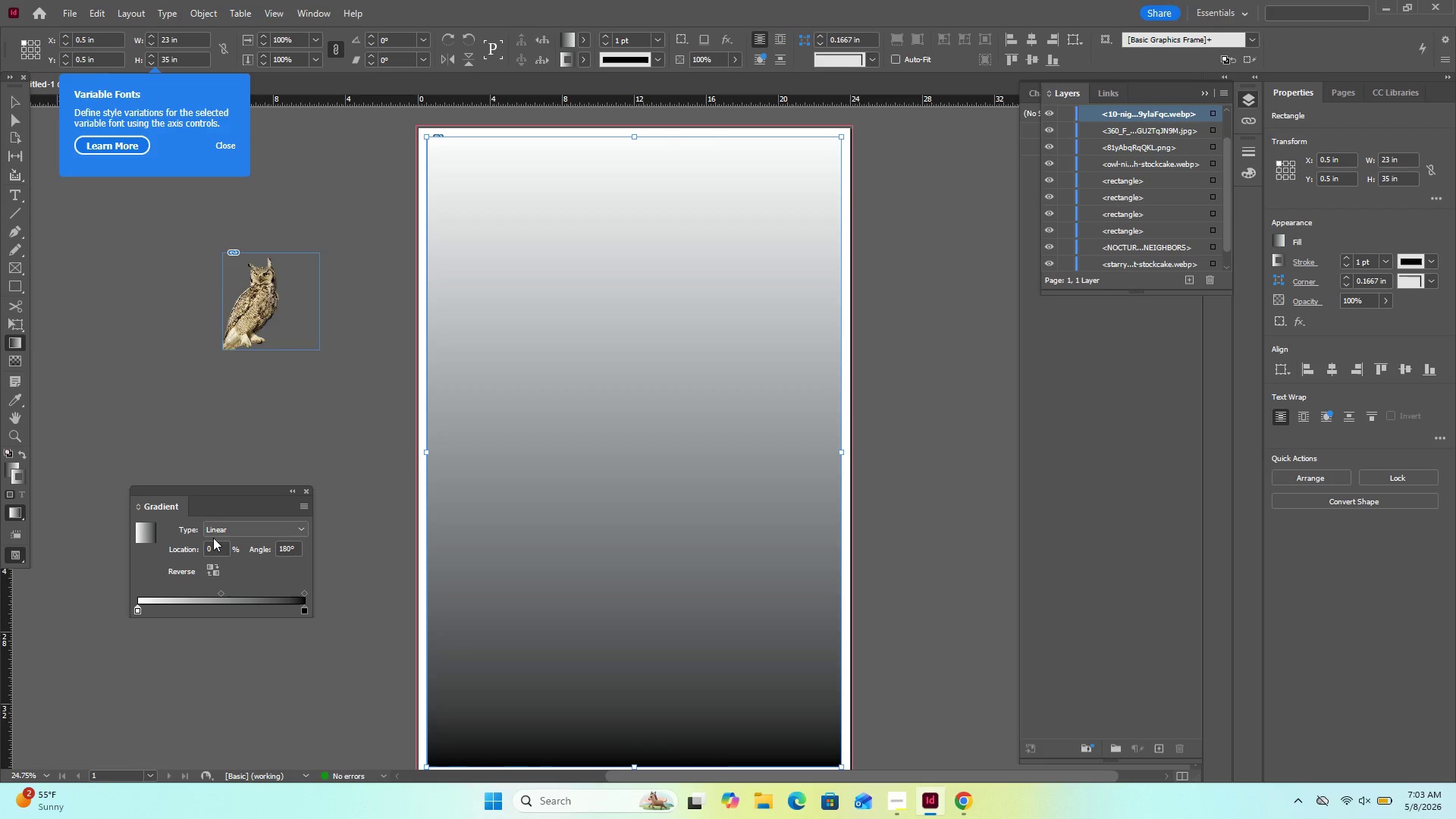 
key(Backspace)
 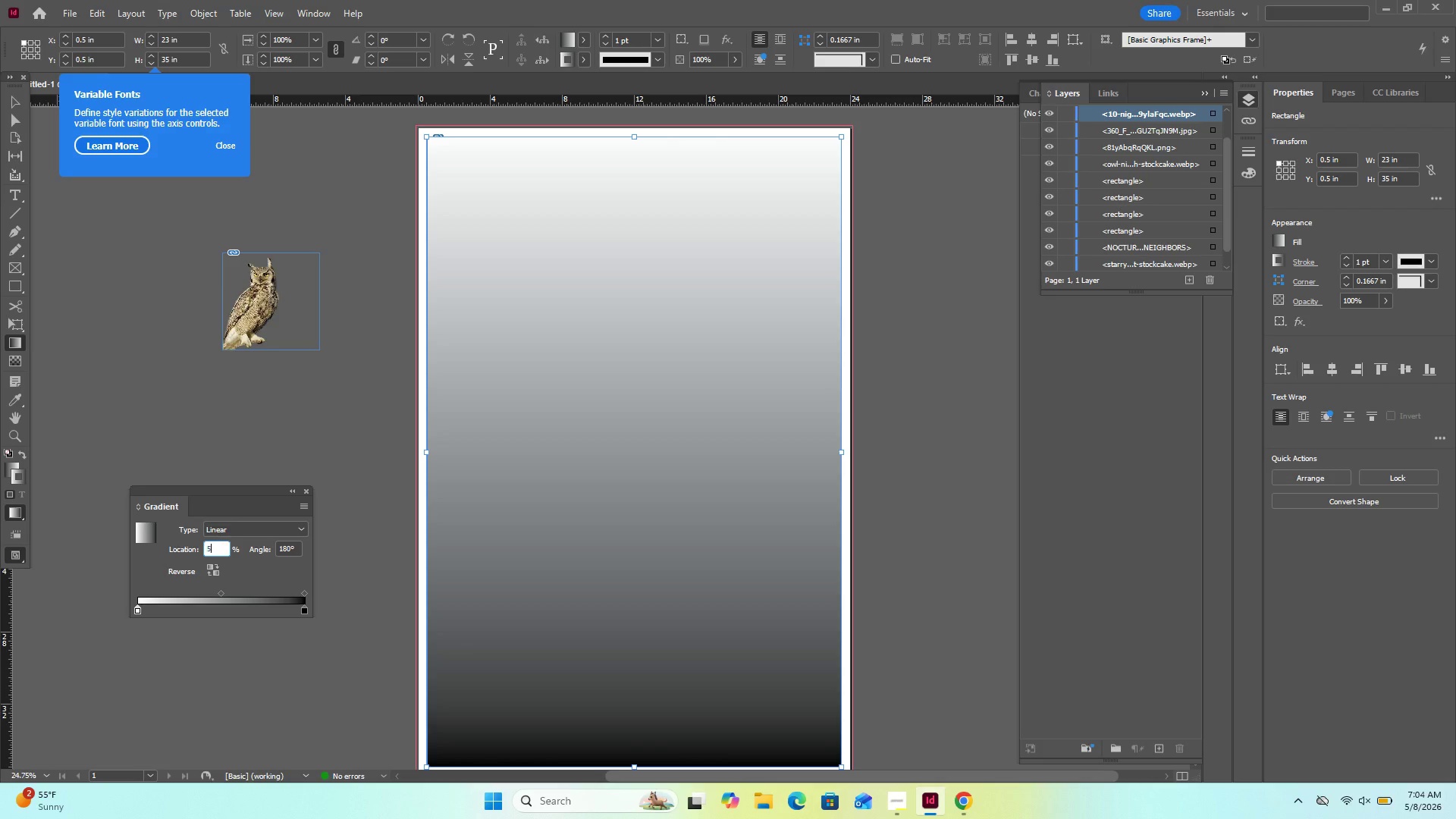 
key(Numpad5)
 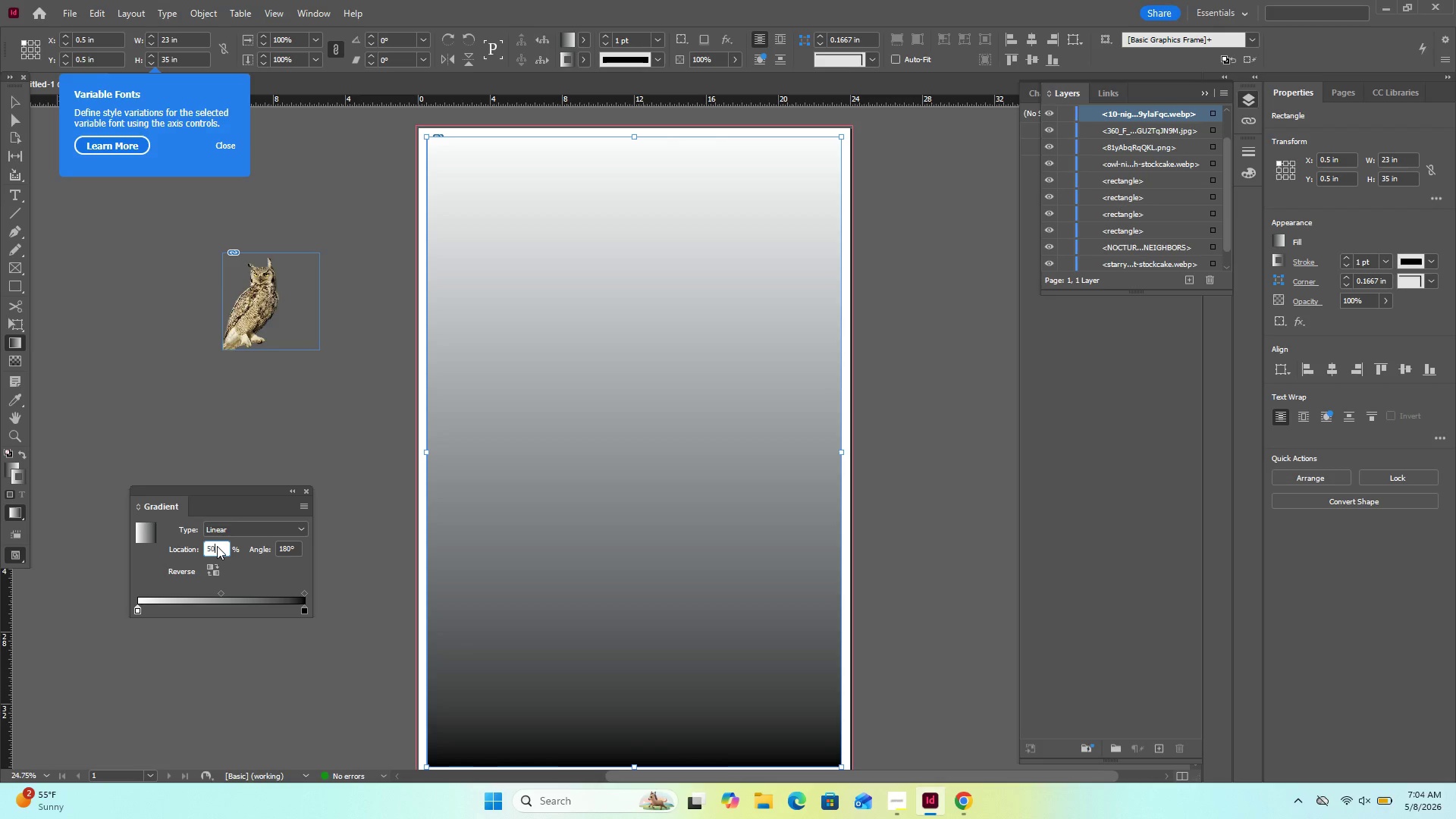 
key(Numpad0)
 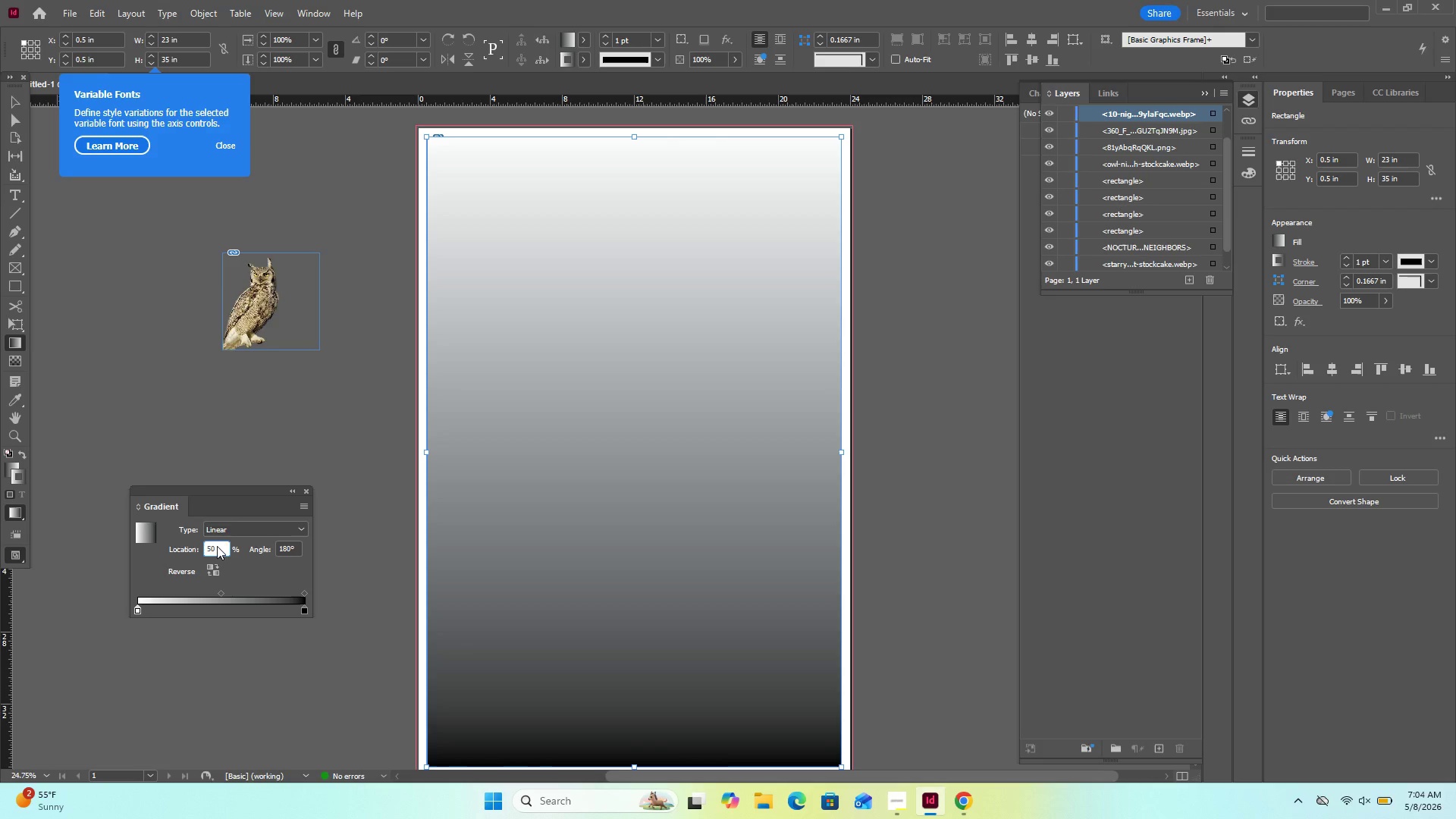 
key(Enter)
 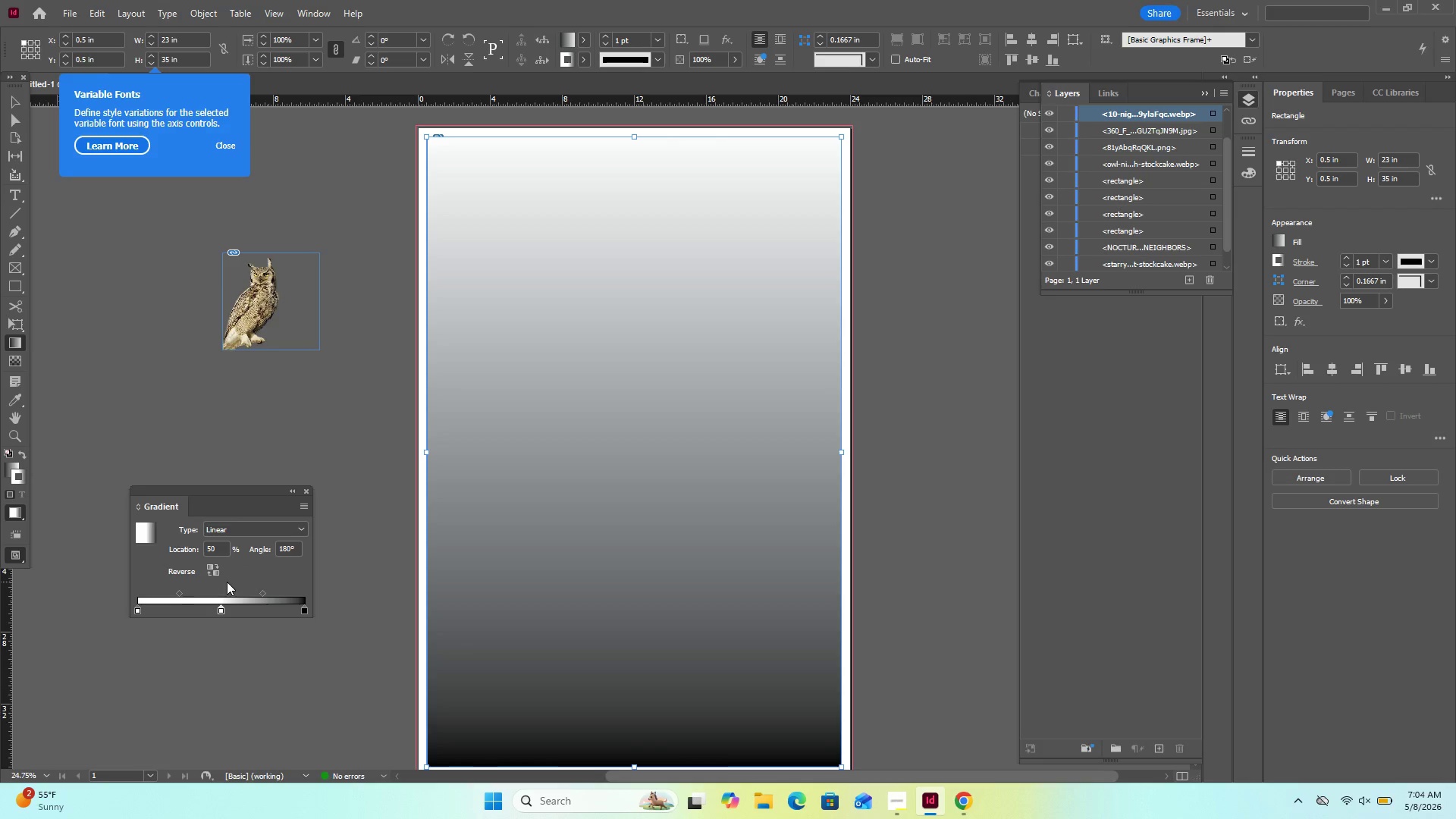 
left_click_drag(start_coordinate=[146, 588], to_coordinate=[140, 627])
 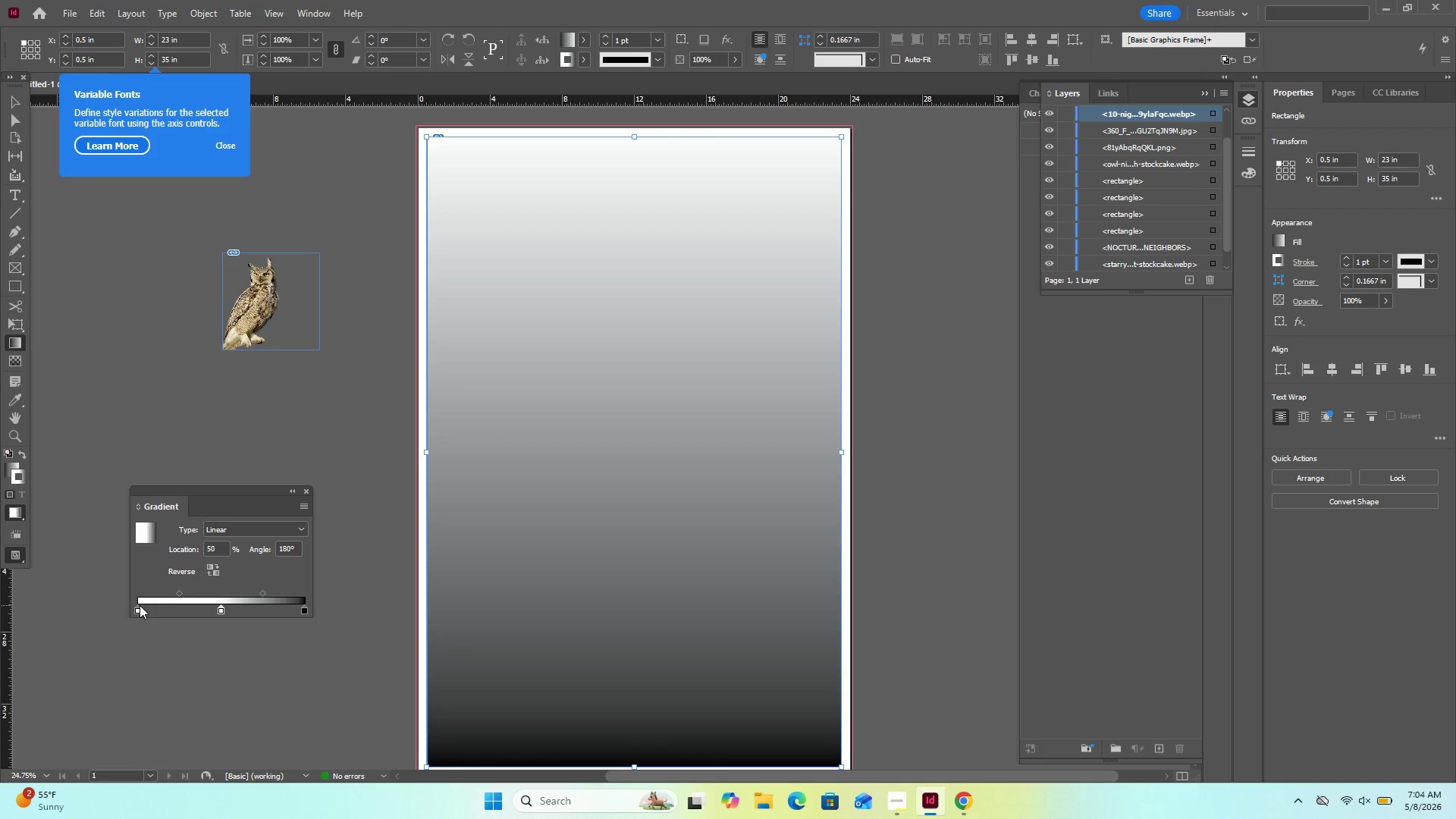 
left_click_drag(start_coordinate=[140, 607], to_coordinate=[187, 603])
 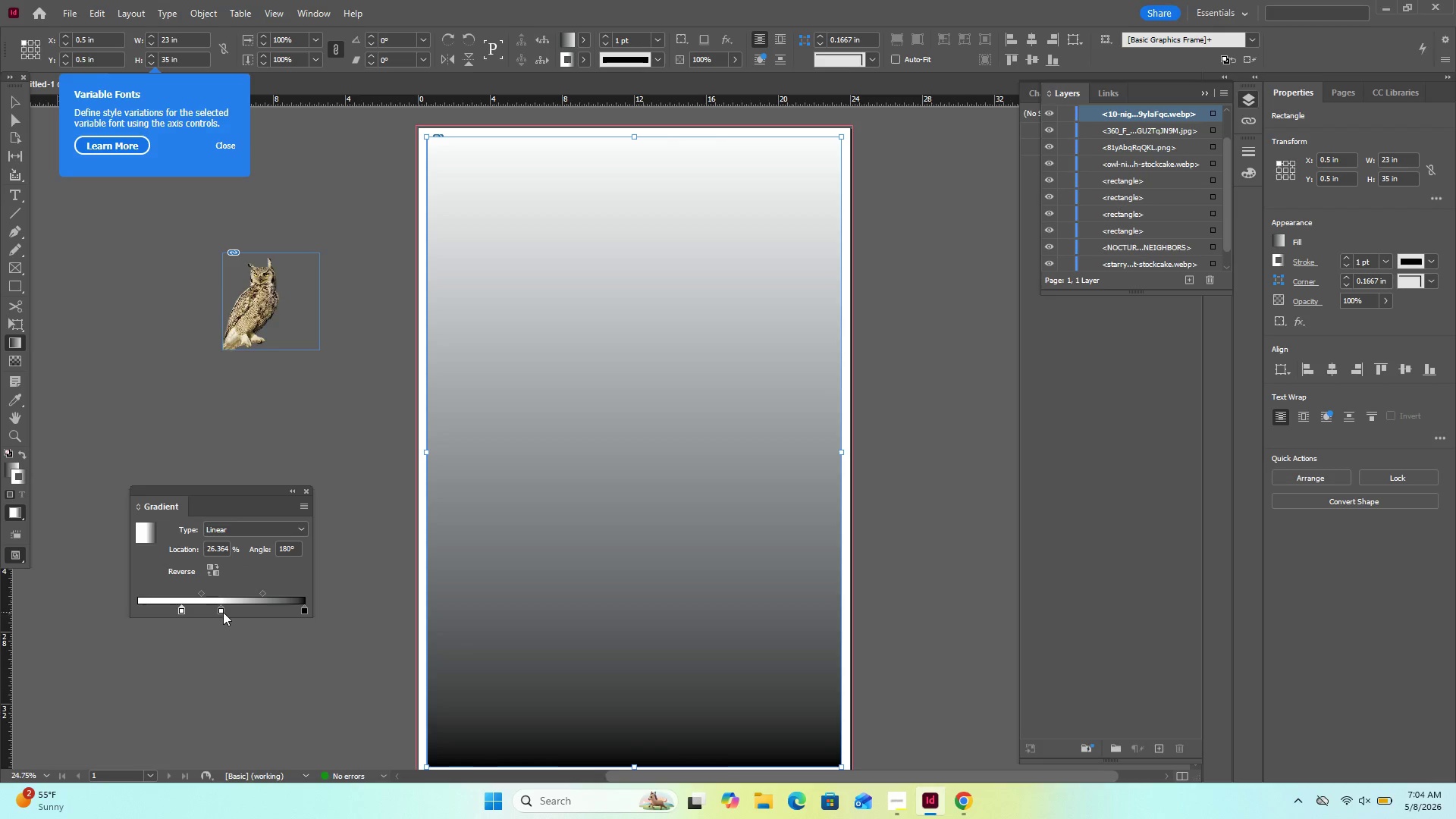 
left_click([223, 612])
 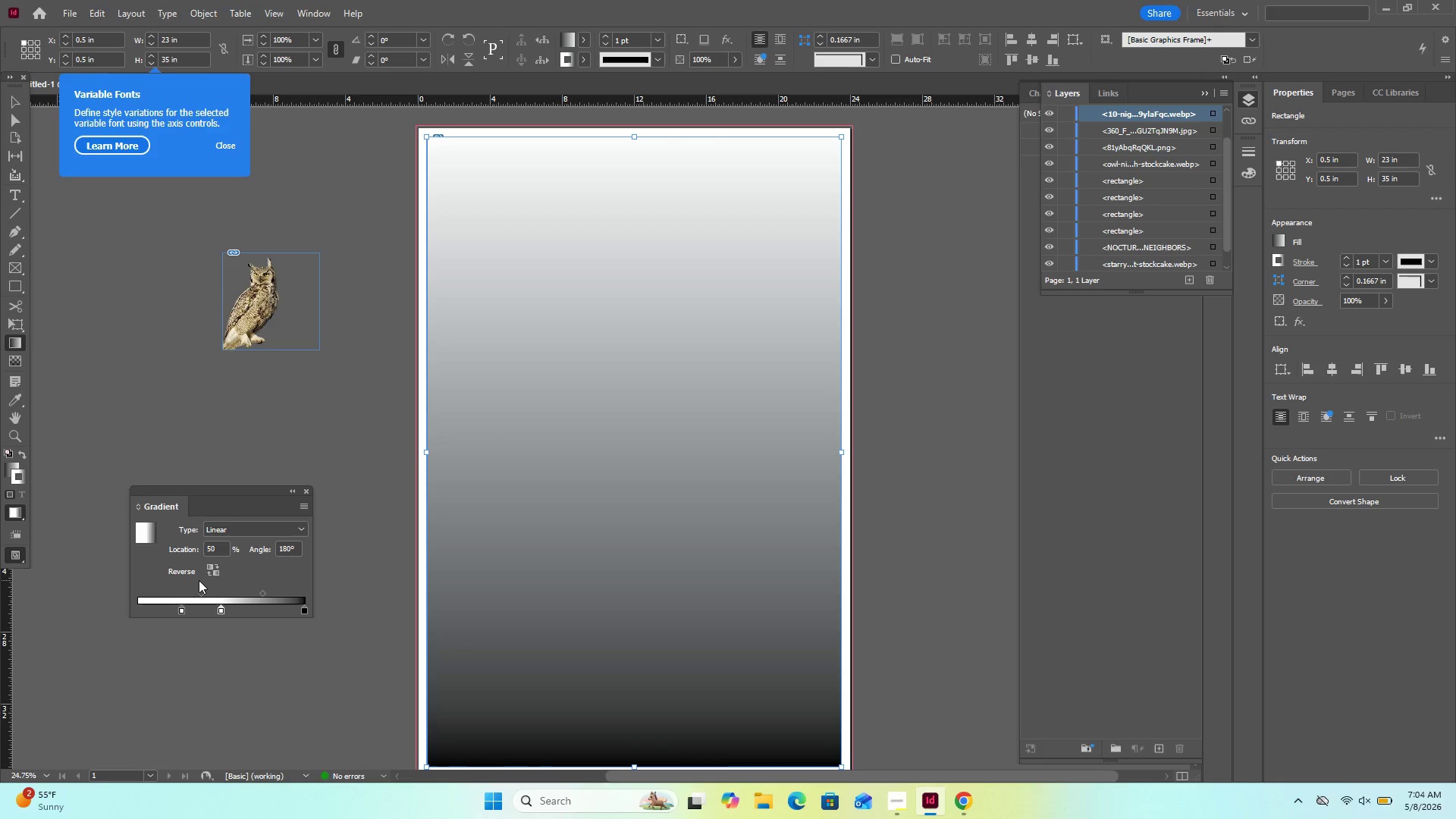 
key(Delete)
 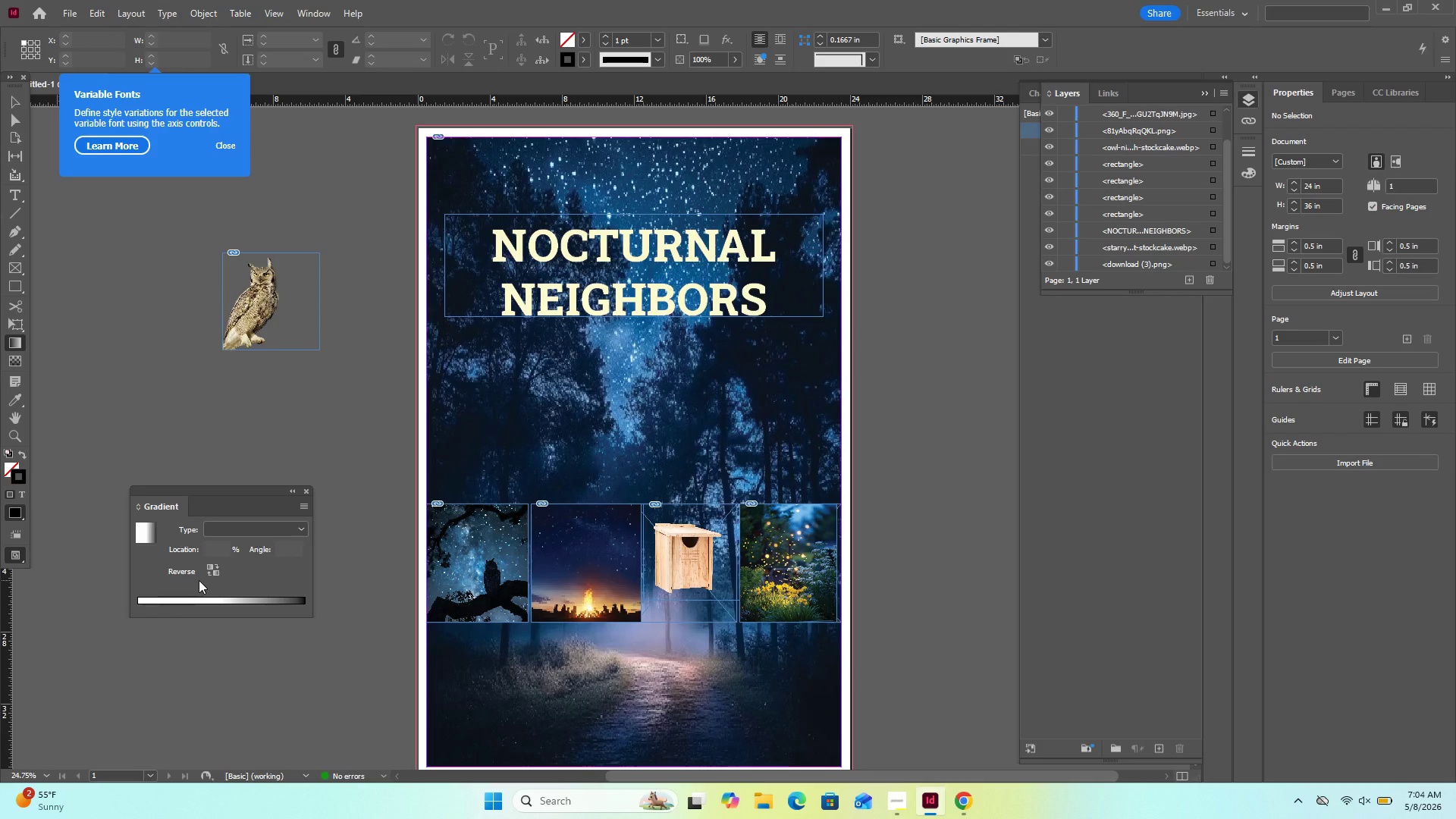 
key(Control+Z)
 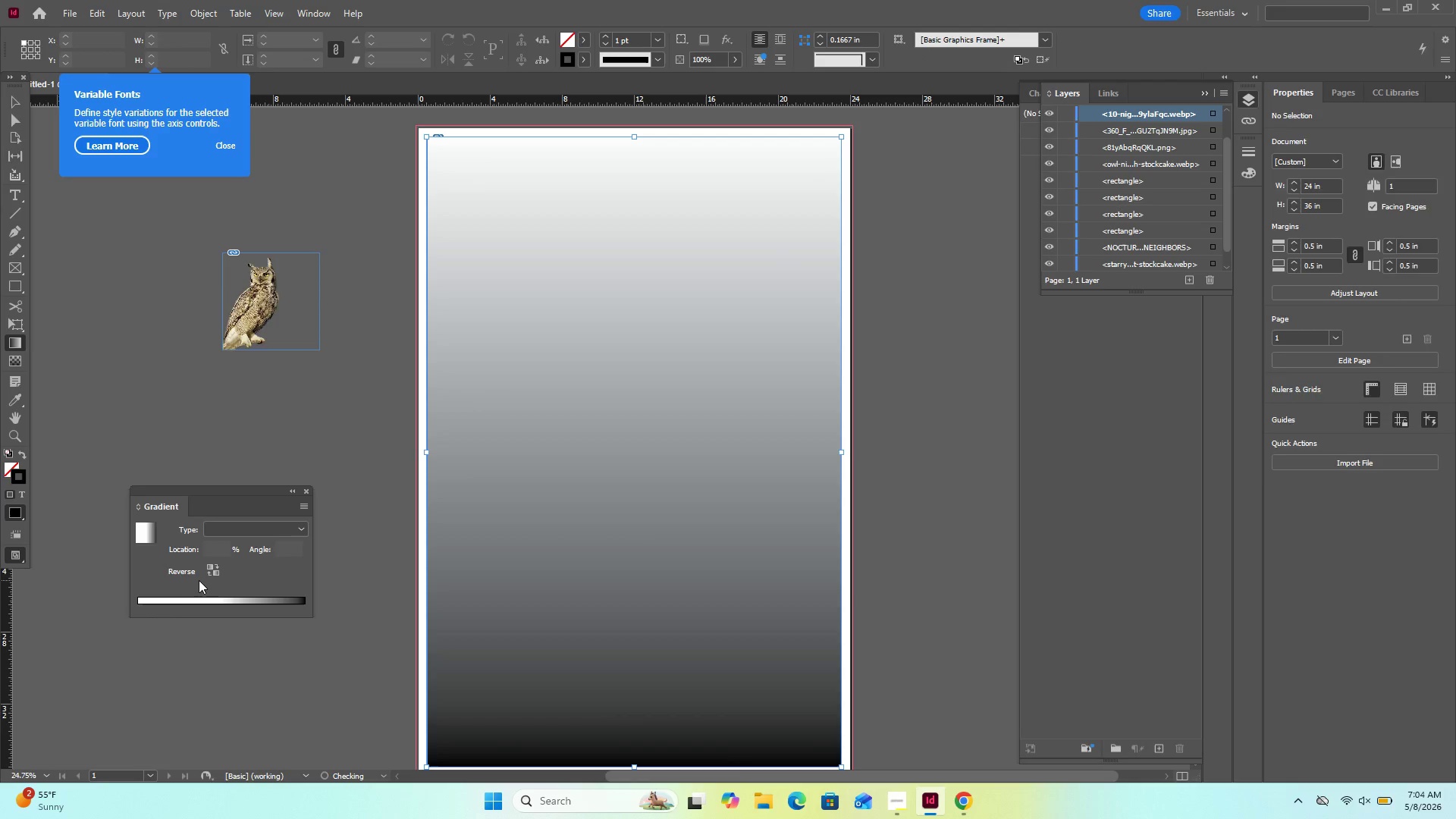 
key(Control+Z)
 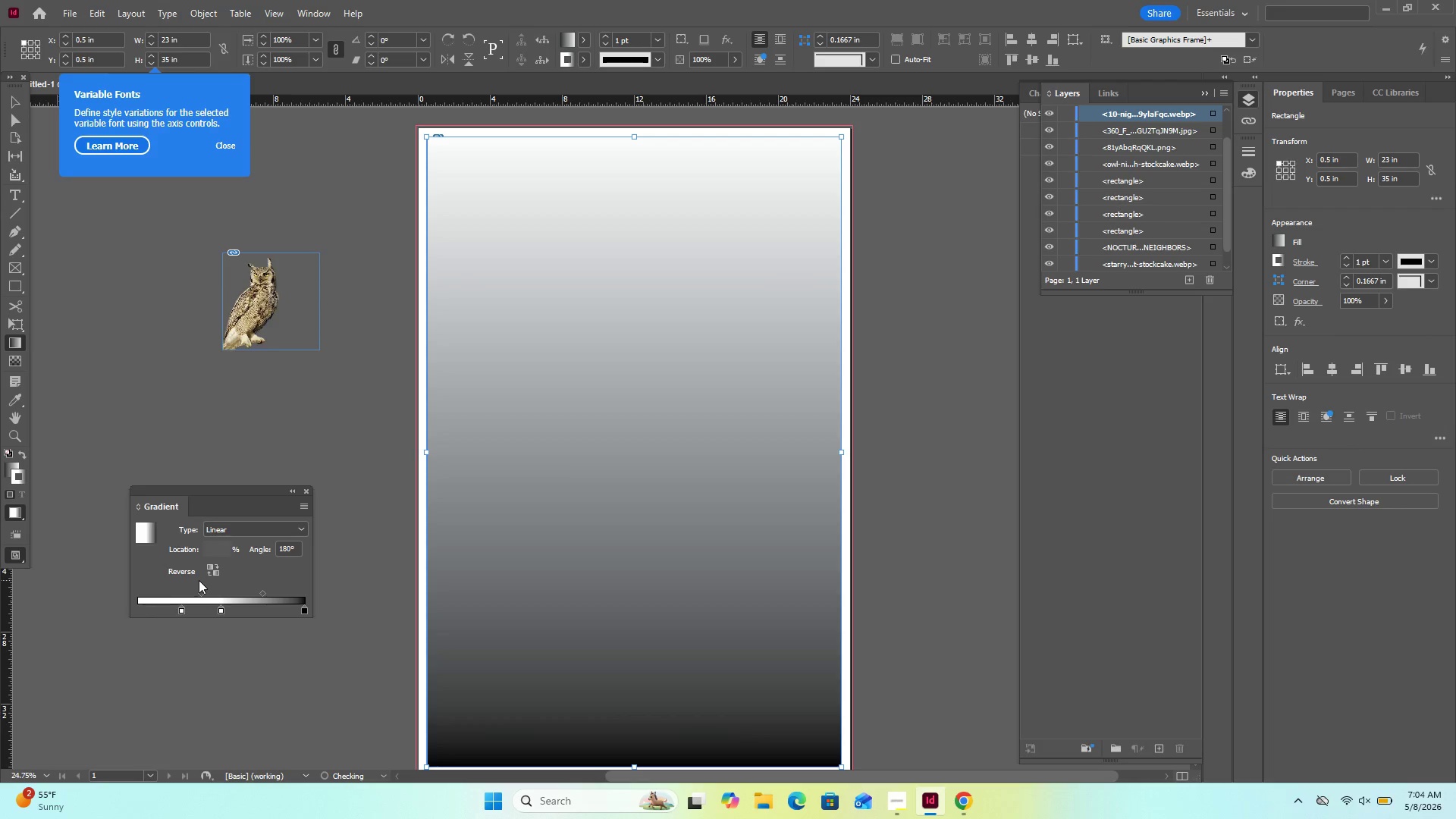 
key(Control+Z)
 